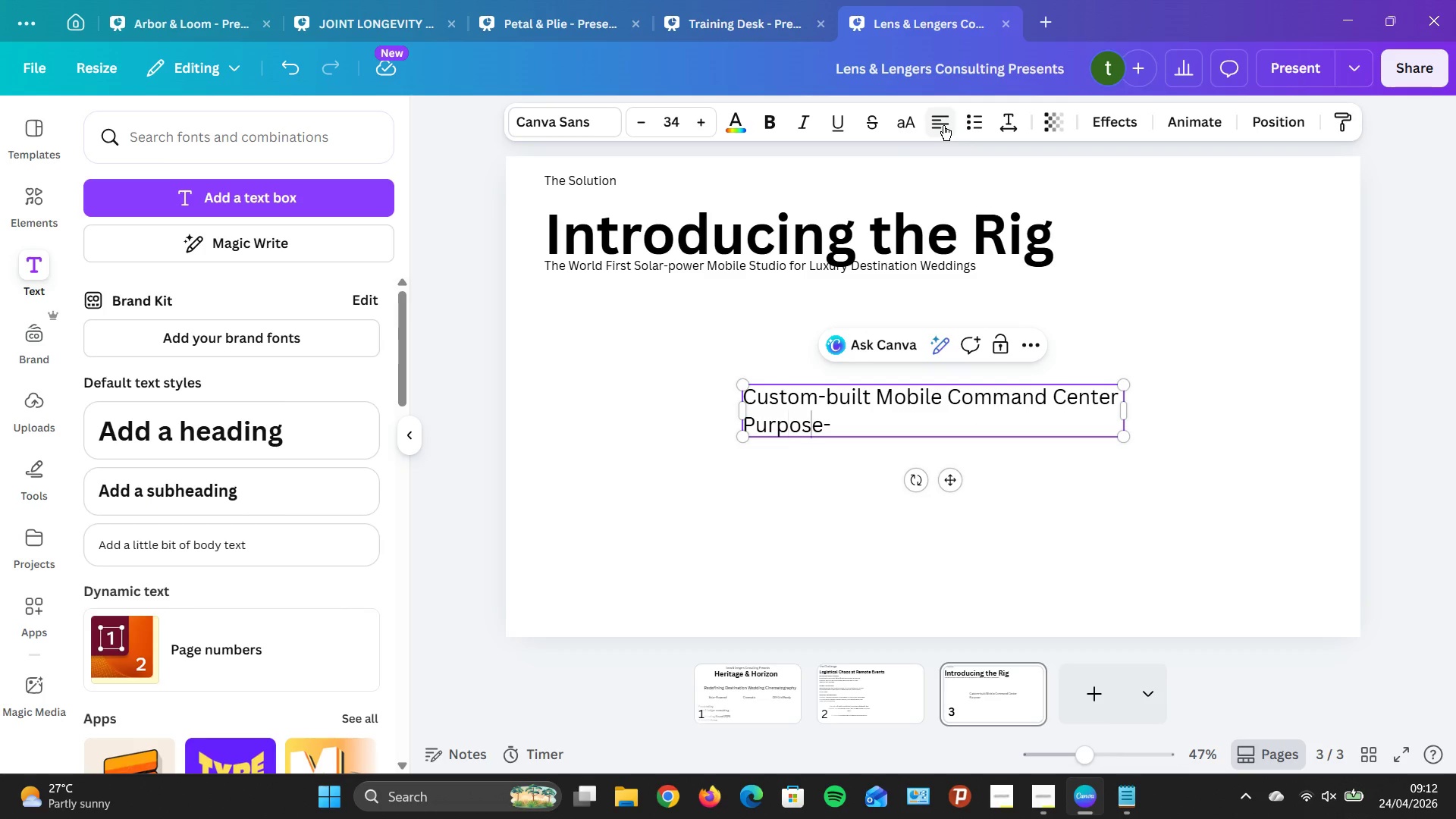 
key(ArrowRight)
 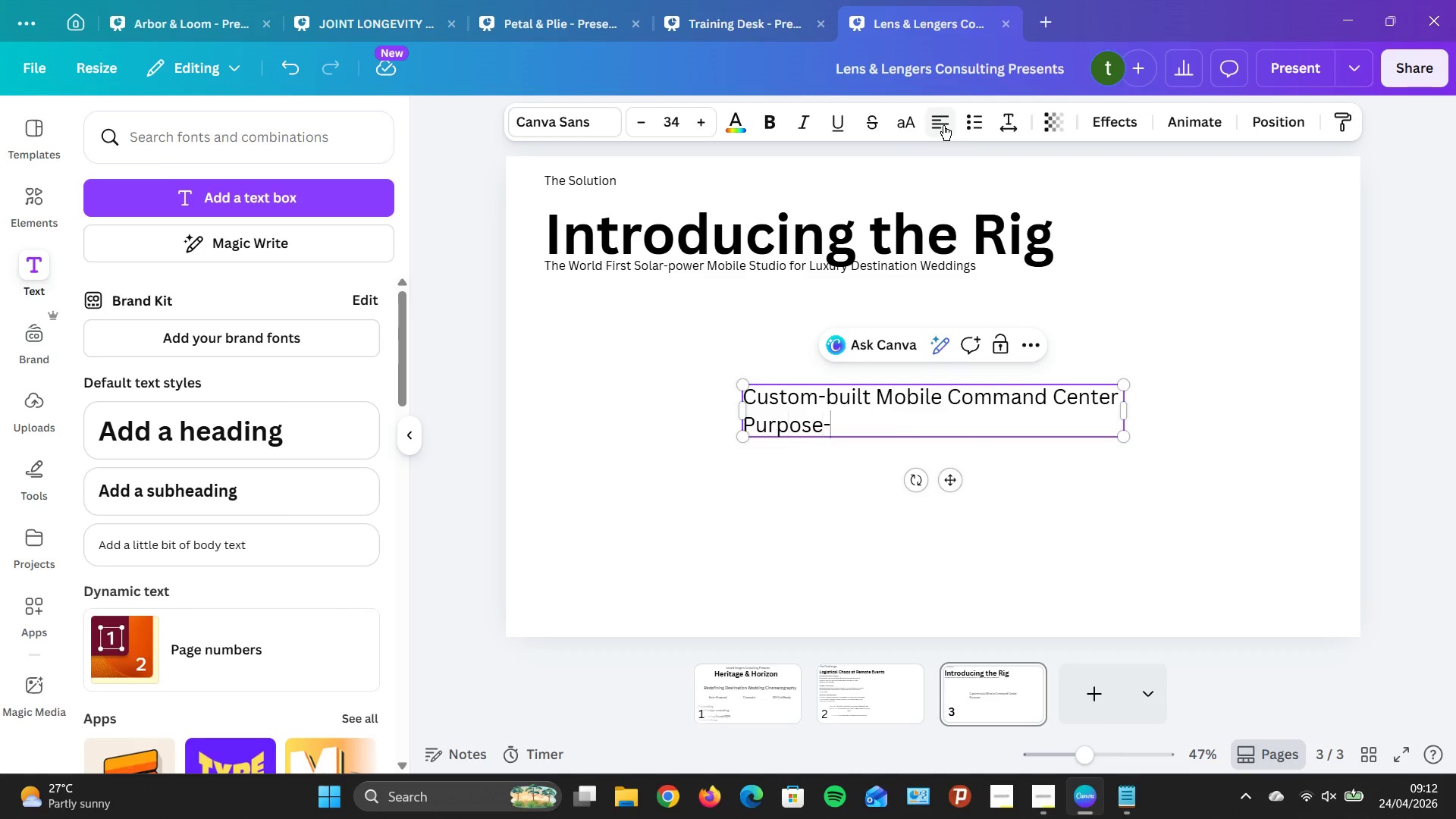 
key(ArrowRight)
 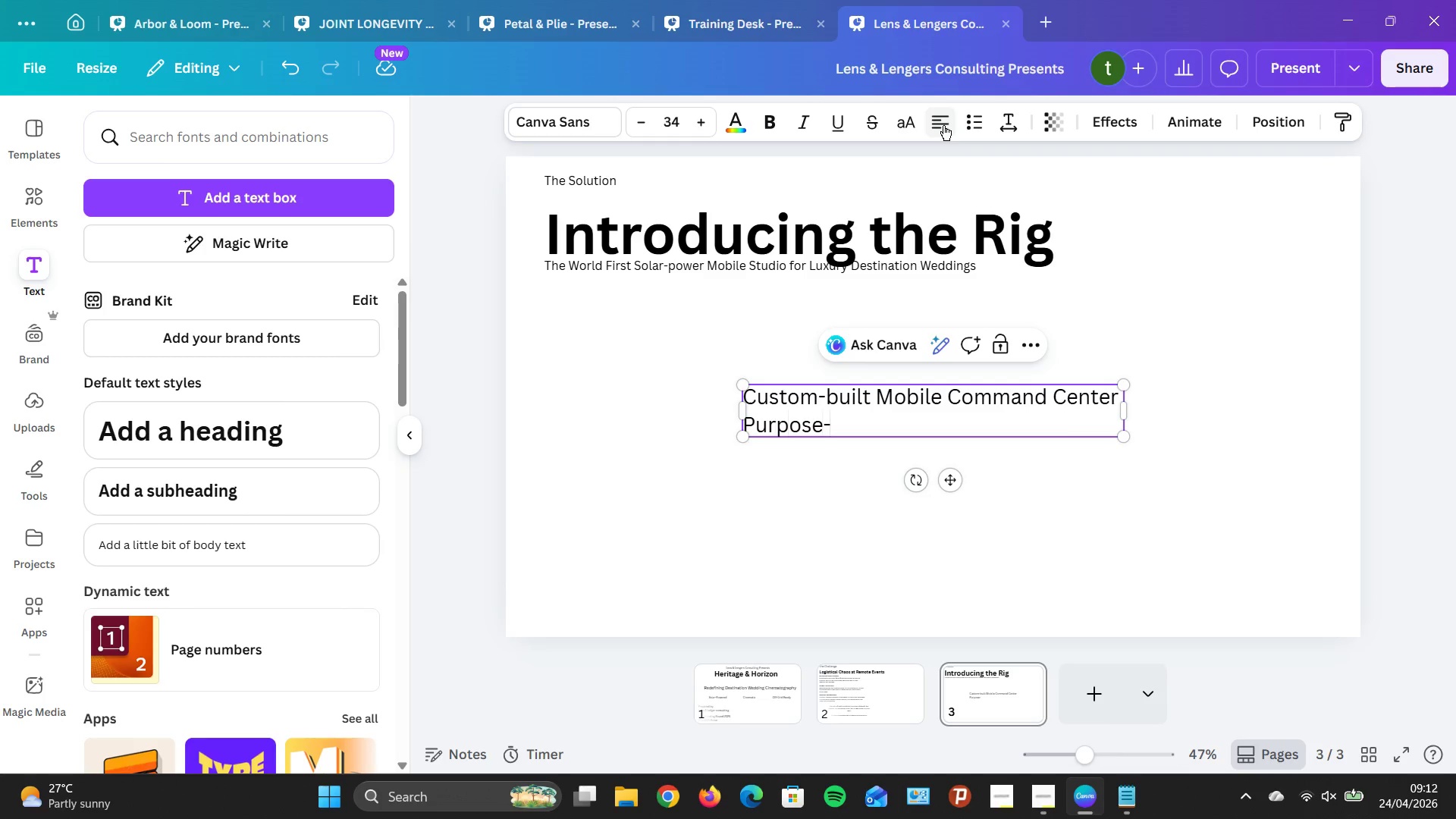 
type(built on a heavy-duty chasses woth clamte )
key(Backspace)
type(- co)
 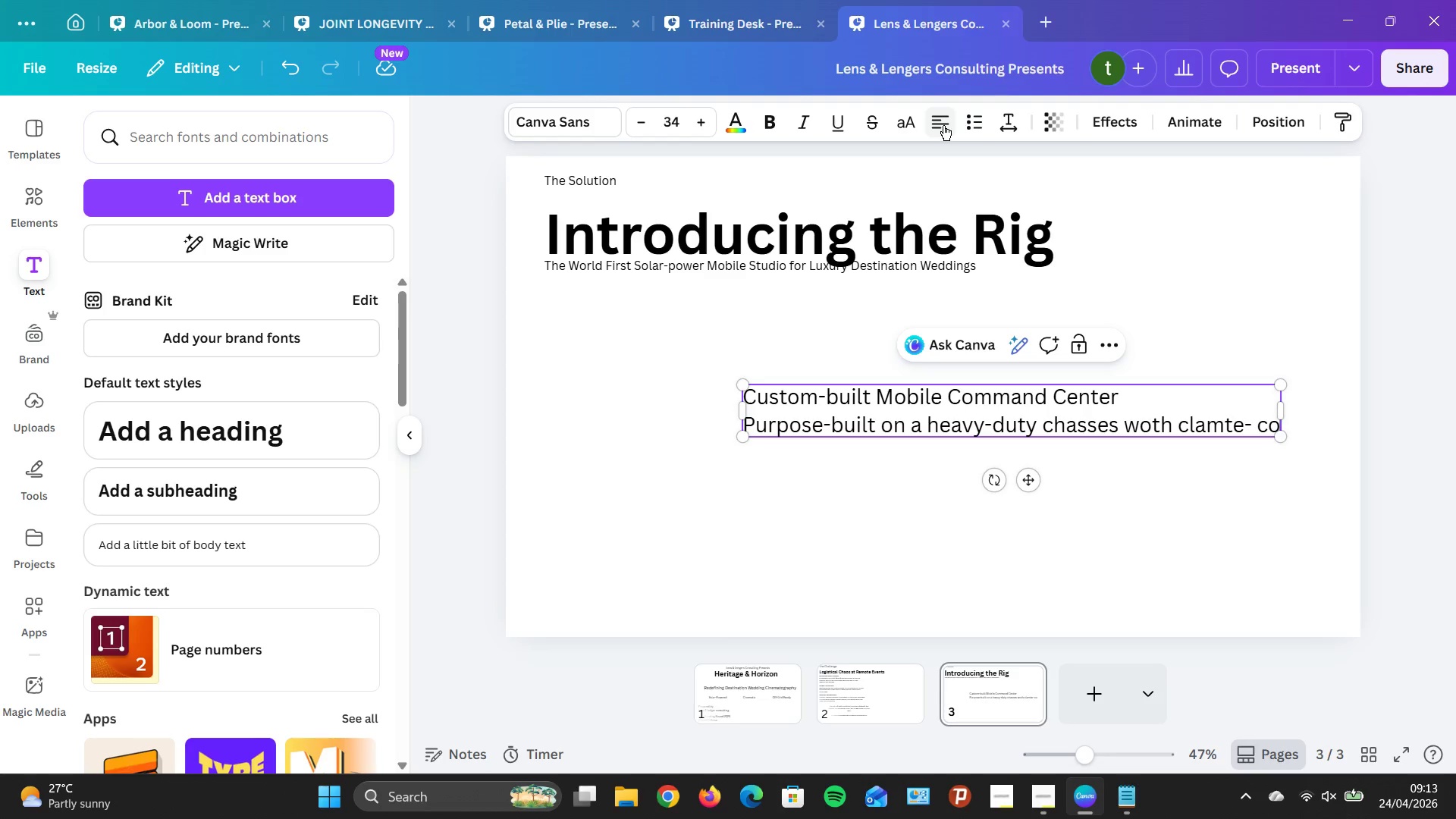 
wait(5.84)
 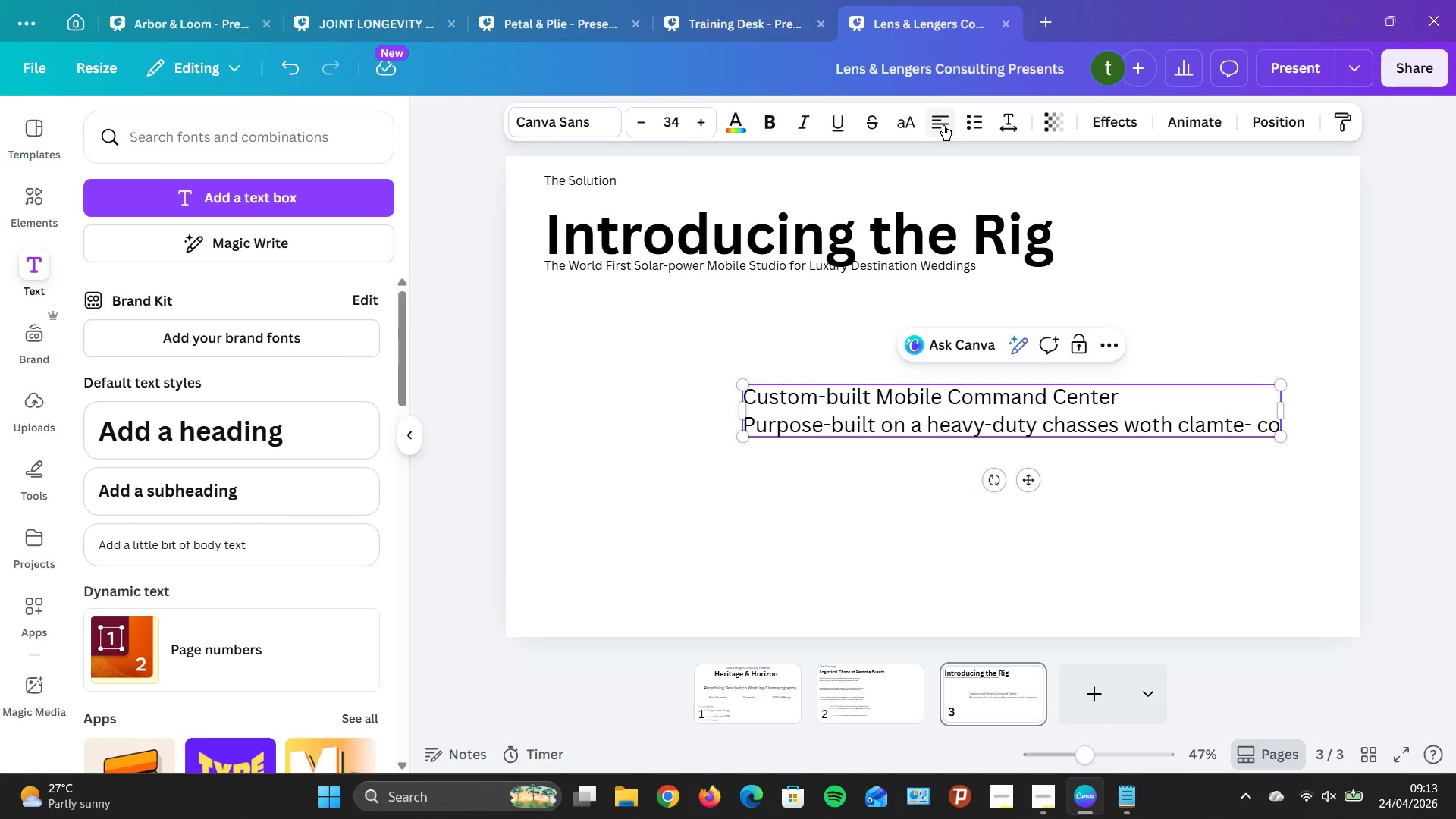 
key(Backspace)
key(Backspace)
key(Backspace)
key(Backspace)
key(Backspace)
key(Backspace)
key(Backspace)
key(Backspace)
type(imate-controlled workshop, secure s)
key(Backspace)
type(e)
 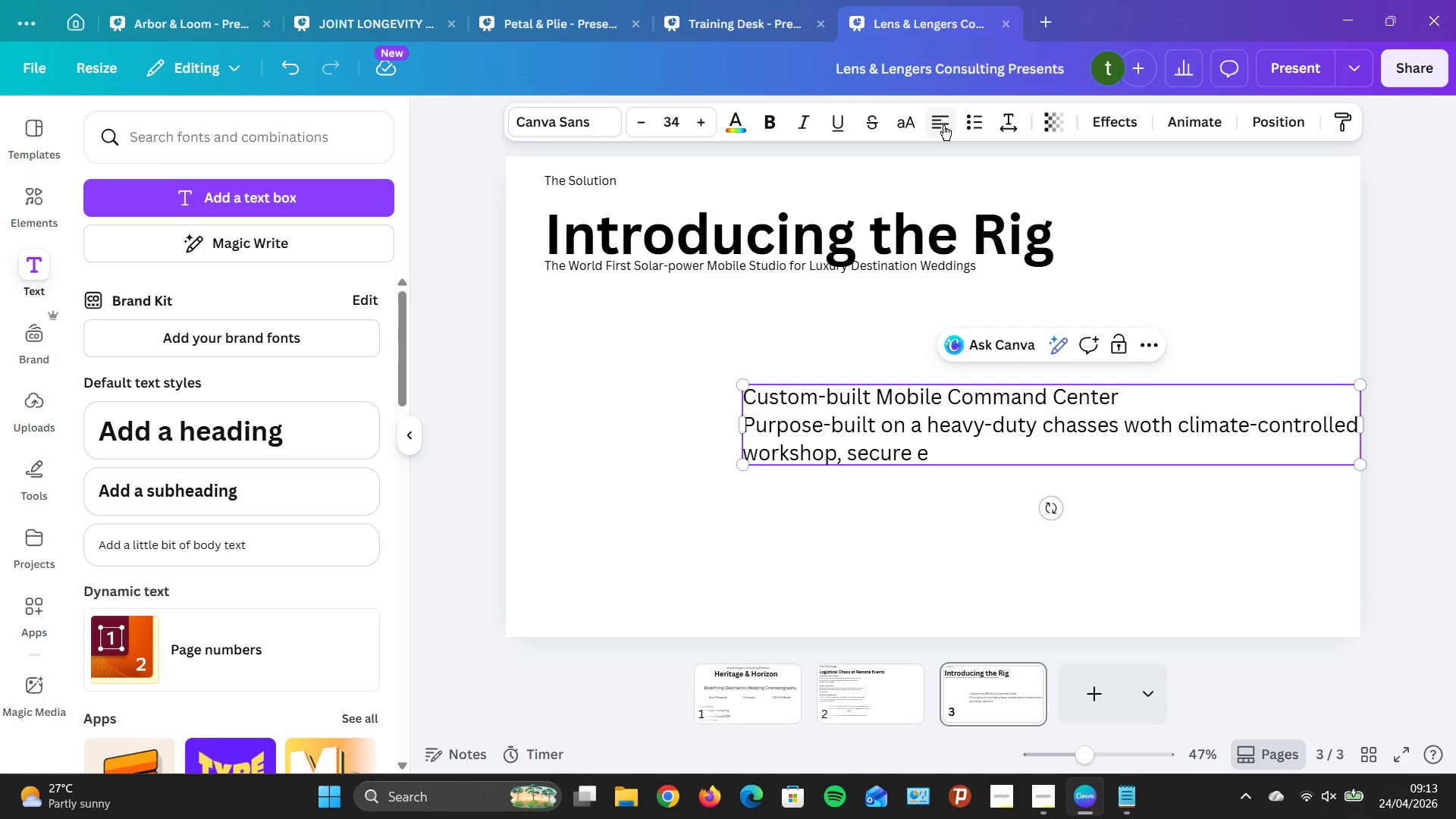 
wait(7.86)
 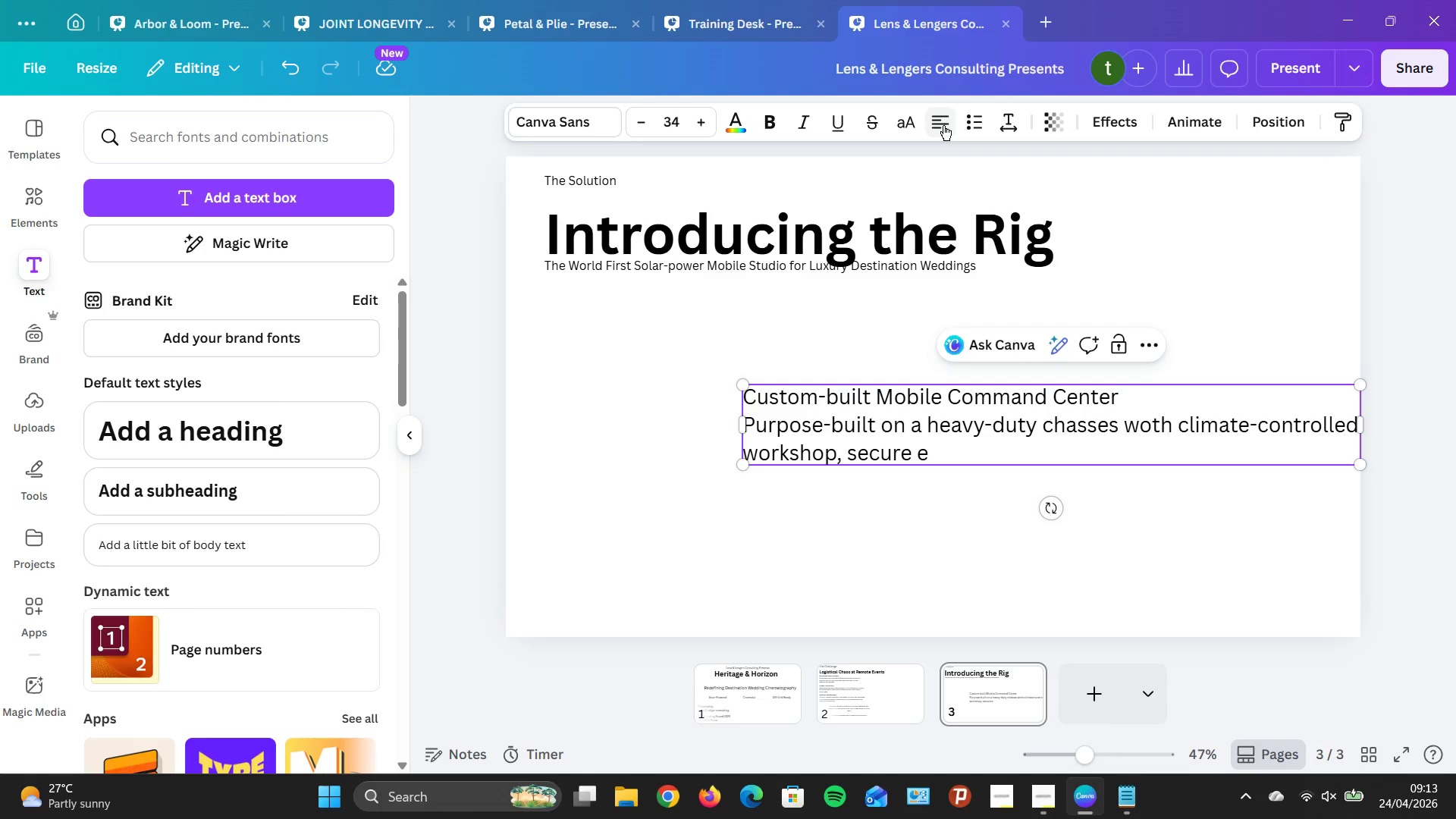 
type(quipment vault and redun)
 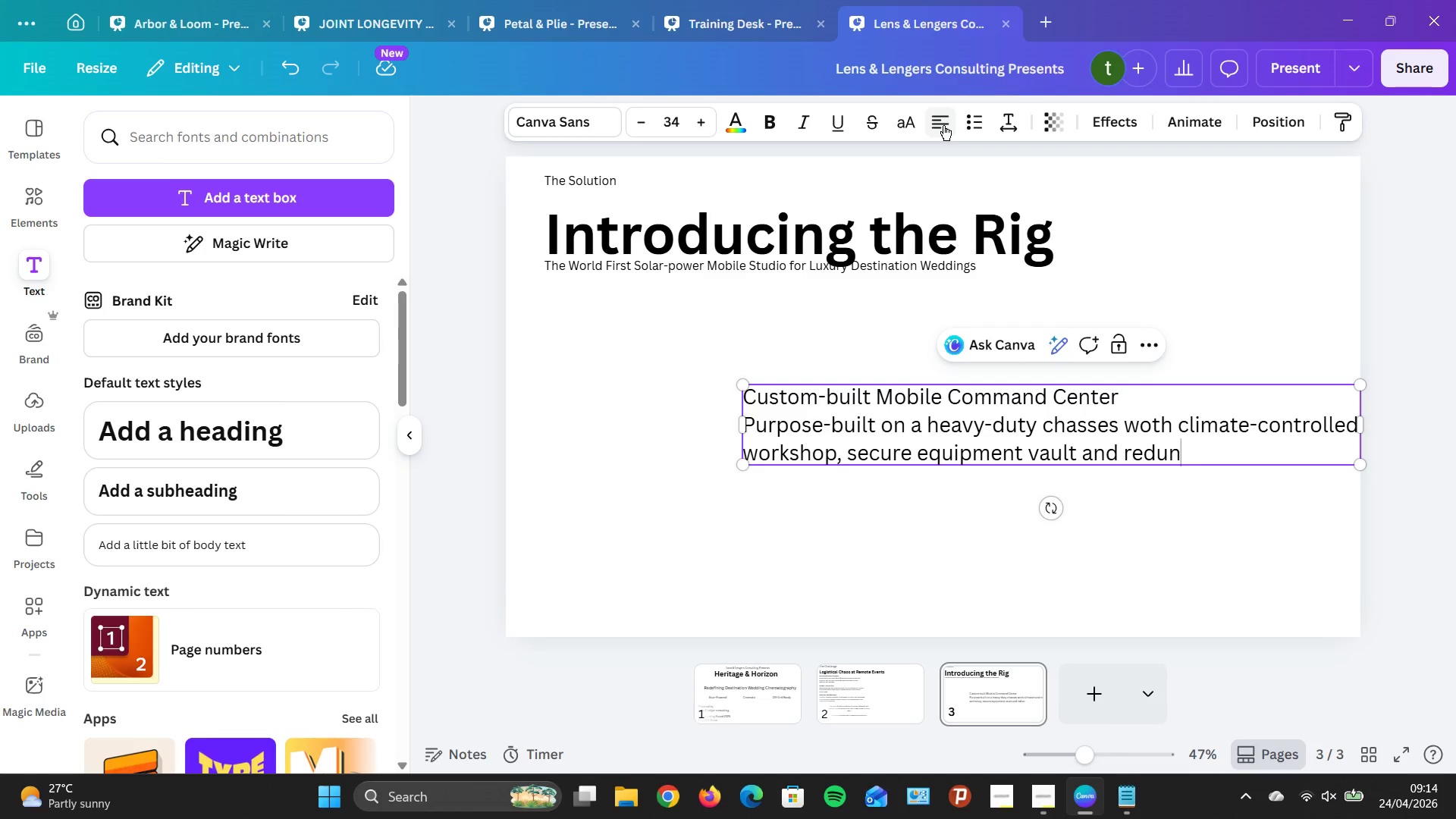 
key(Backspace)
type(ndant o)
key(Backspace)
type(peop)
key(Backspace)
key(Backspace)
key(Backspace)
type(ower)
 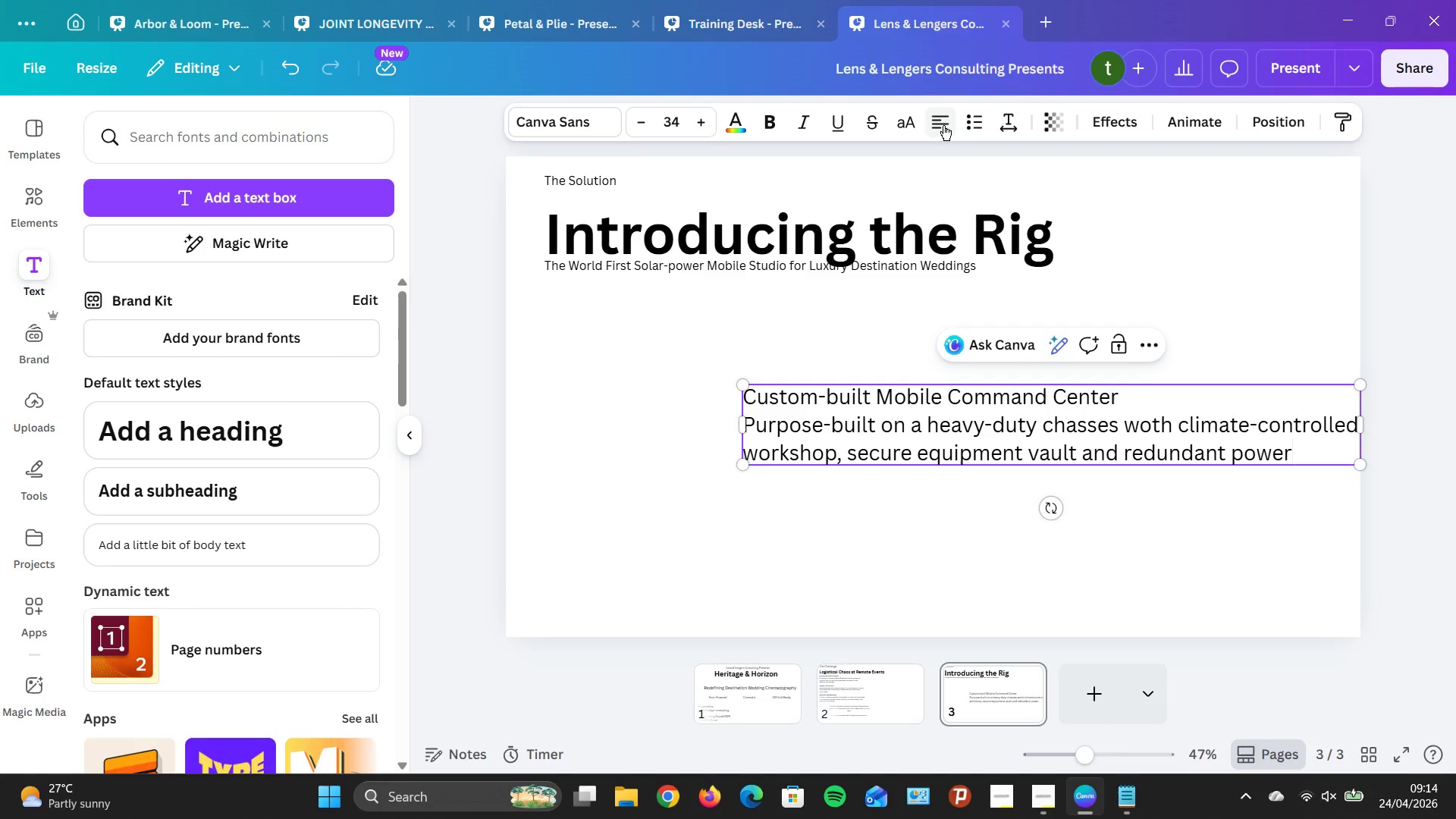 
hold_key(key=S, duration=0.64)
 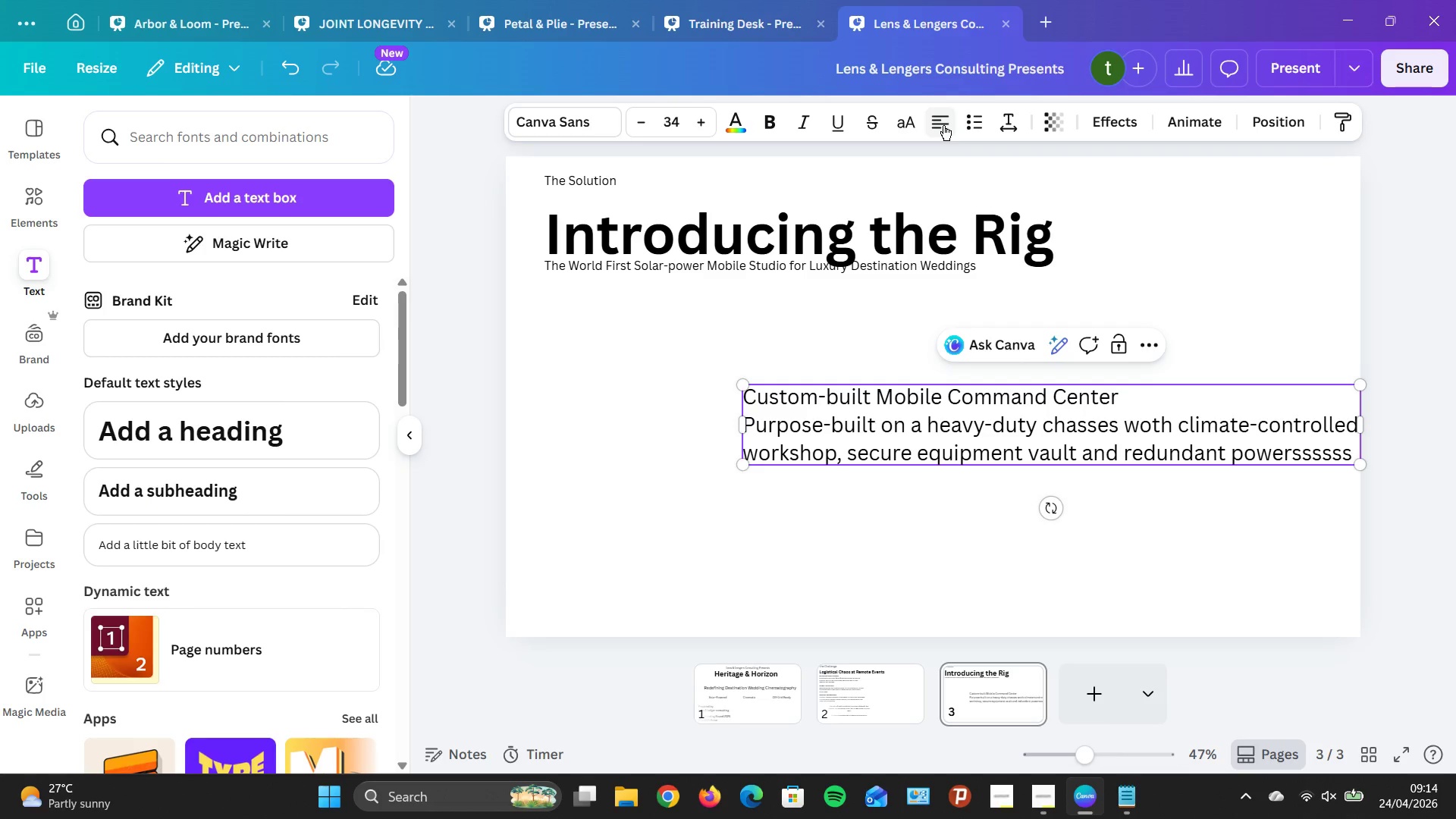 
hold_key(key=S, duration=7.14)
 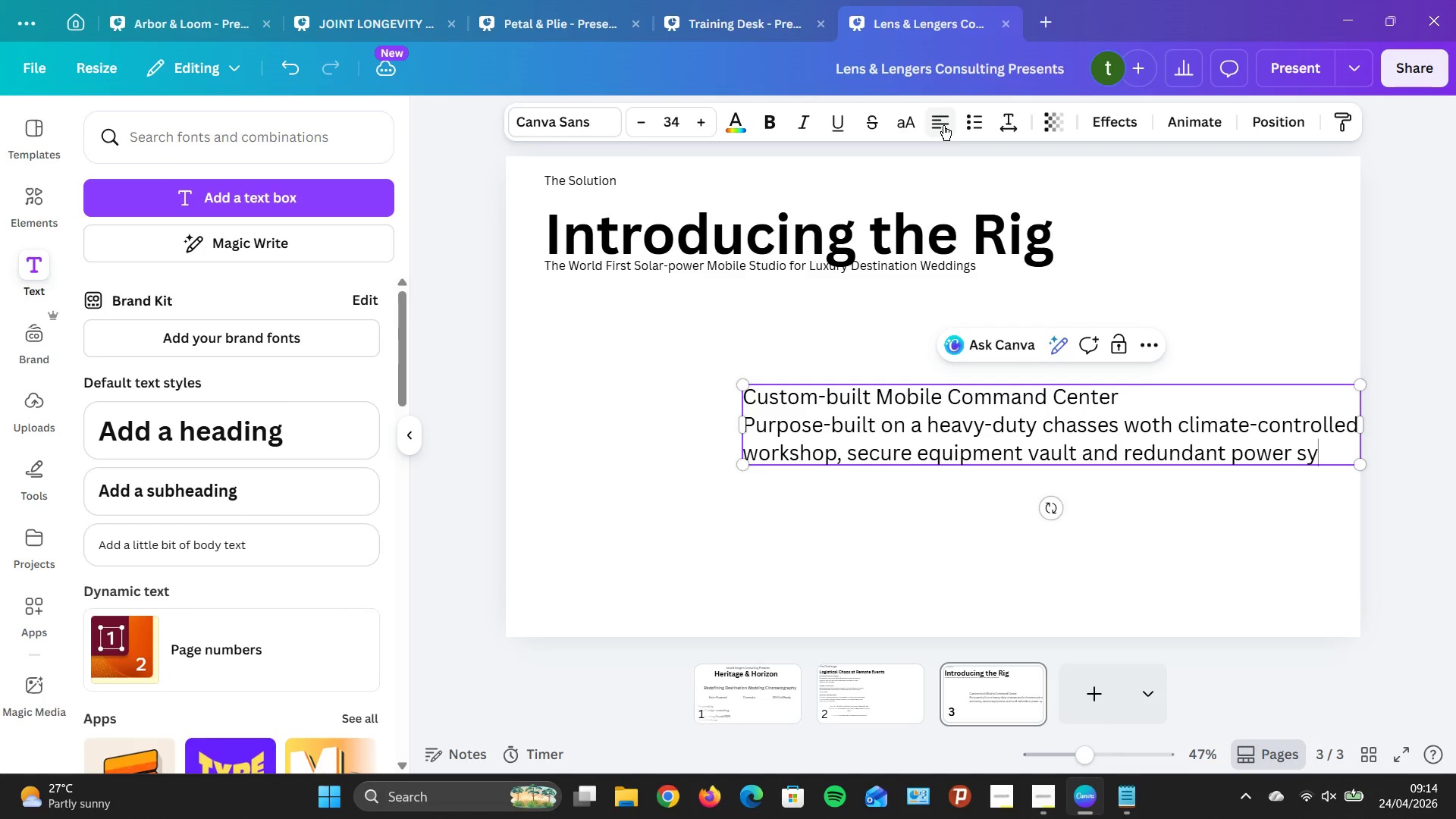 
key(Backspace)
key(Backspace)
key(Backspace)
key(Backspace)
key(Backspace)
key(Backspace)
key(Backspace)
type(r ystem)
 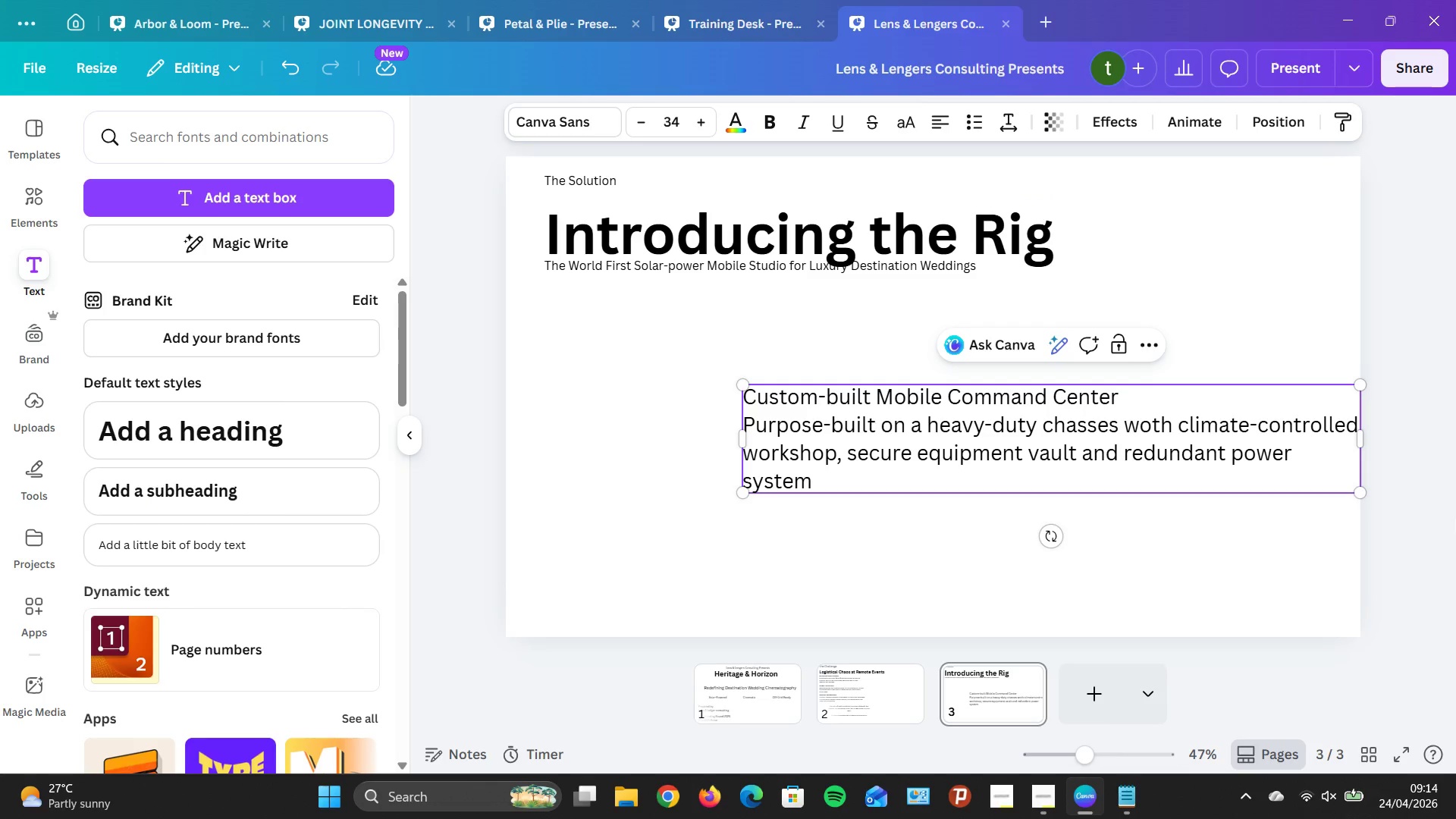 
wait(5.08)
 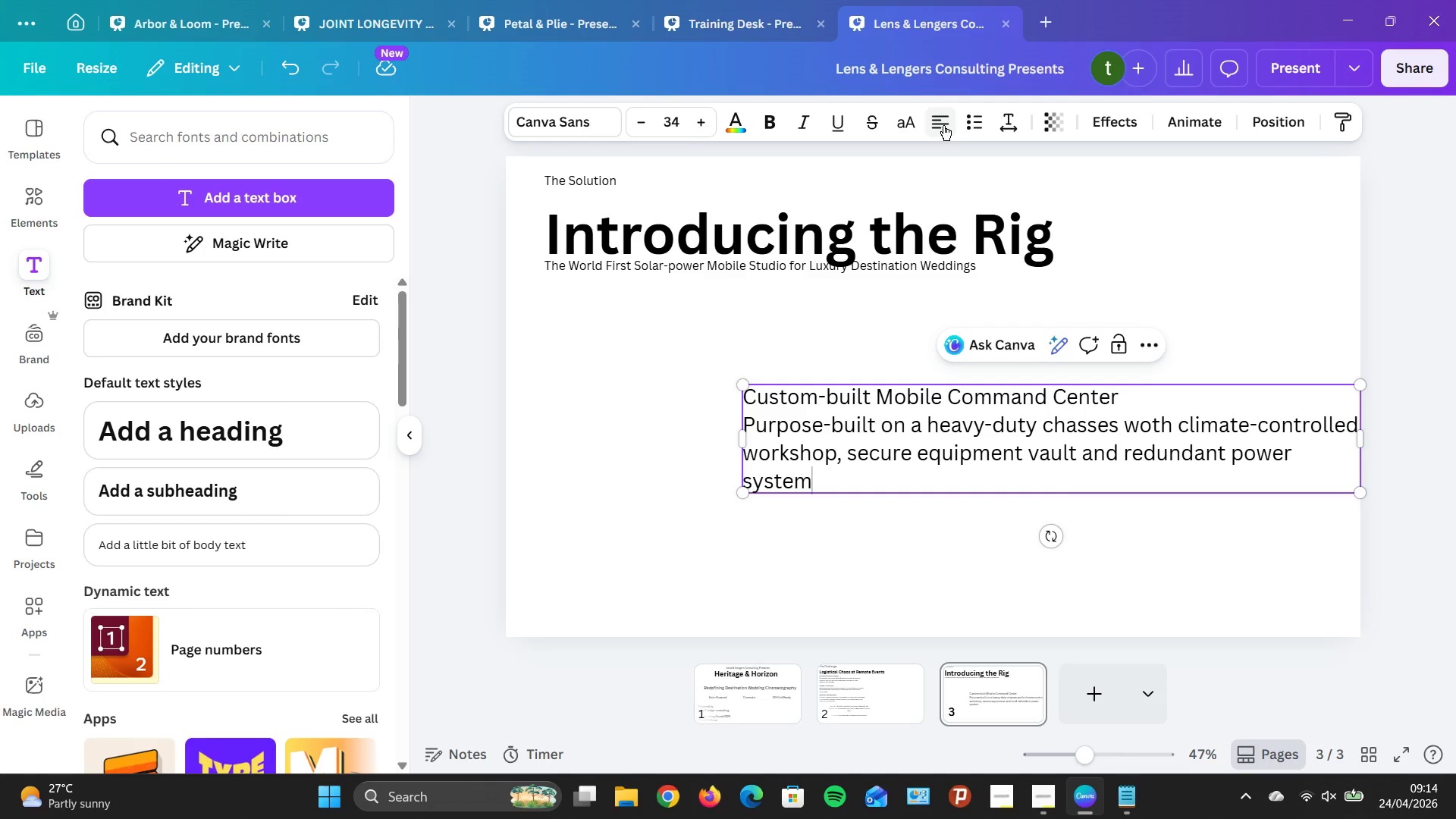 
left_click_drag(start_coordinate=[1366, 442], to_coordinate=[1107, 446])
 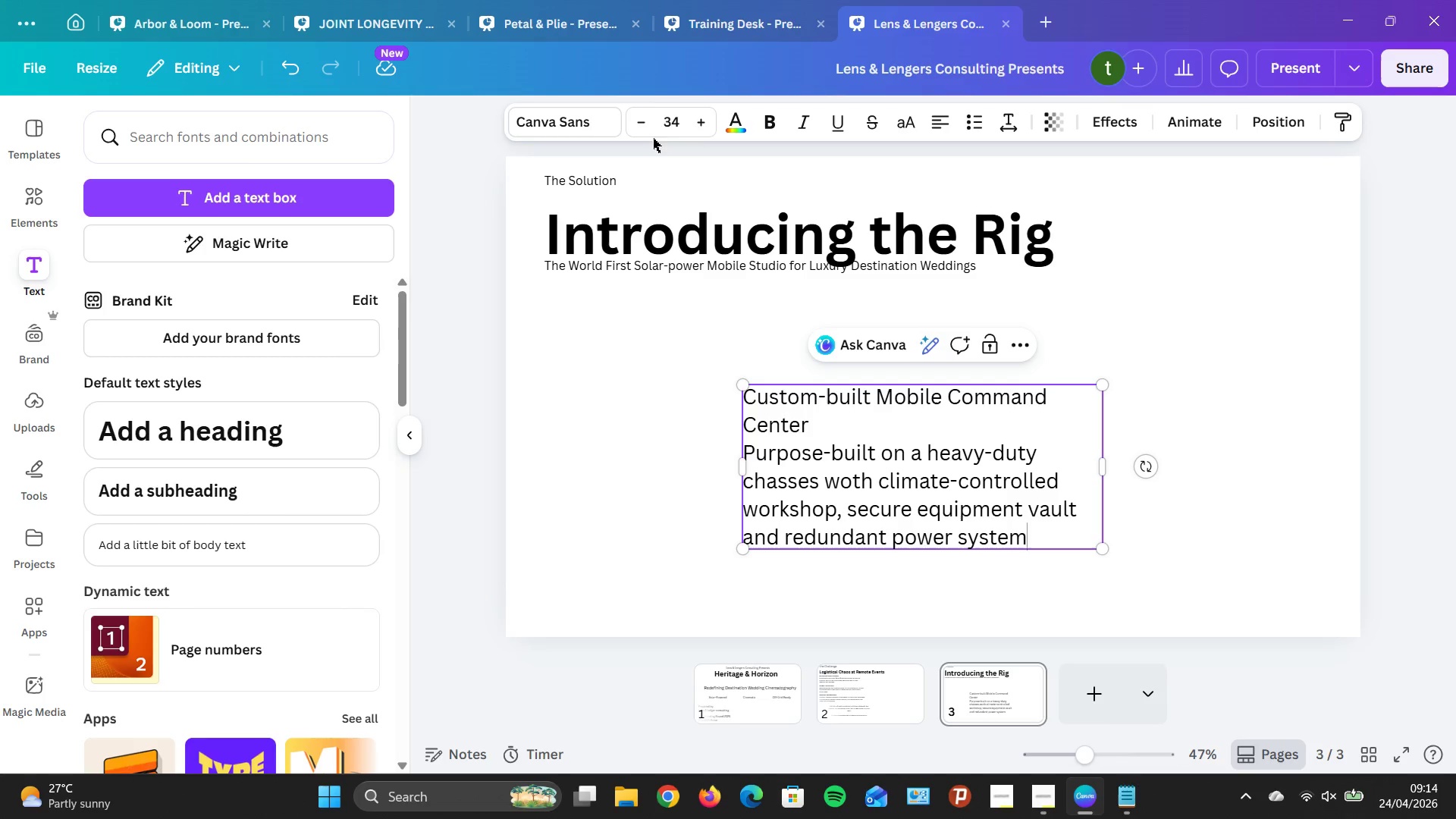 
double_click([640, 132])
 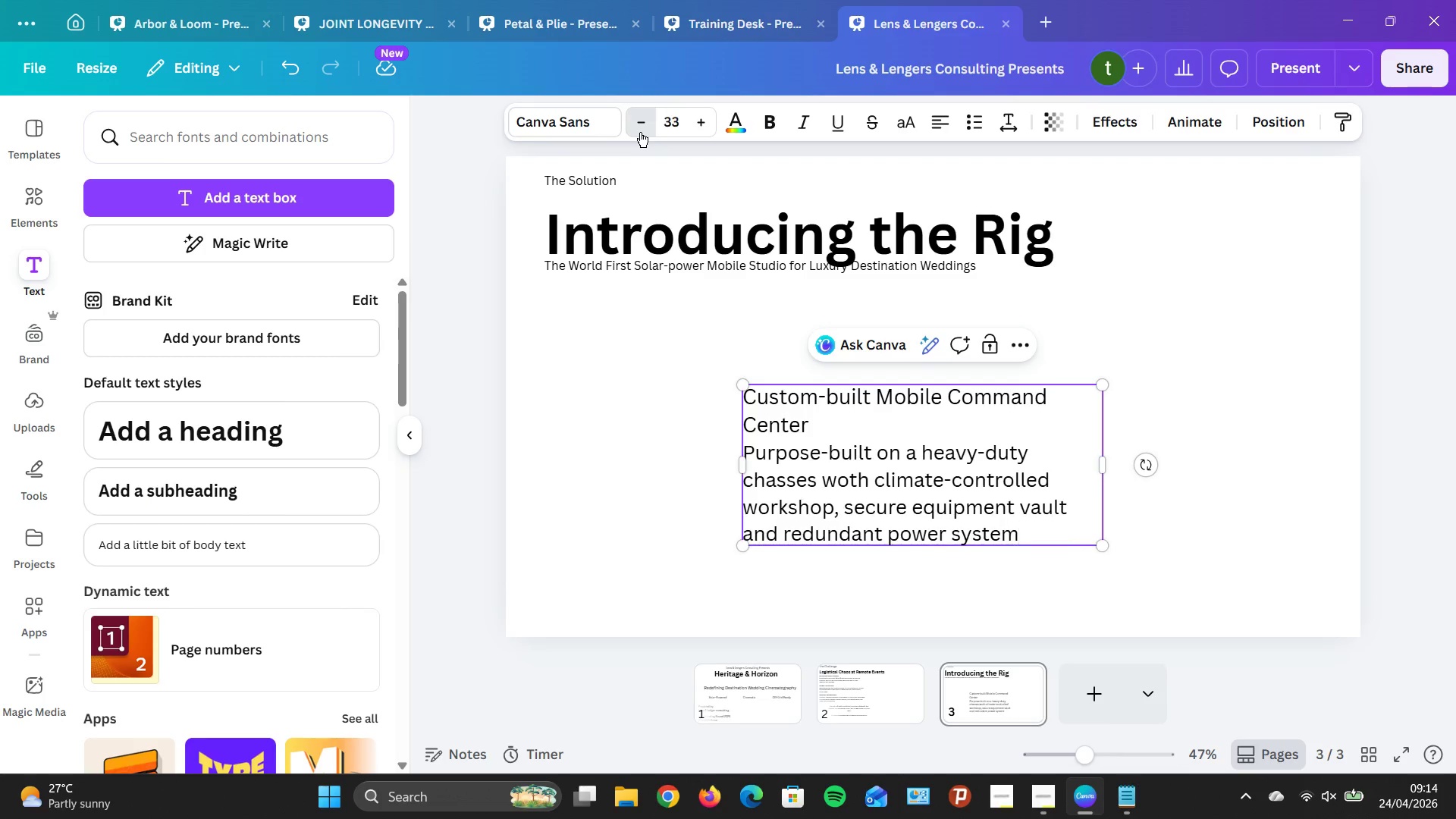 
triple_click([640, 132])
 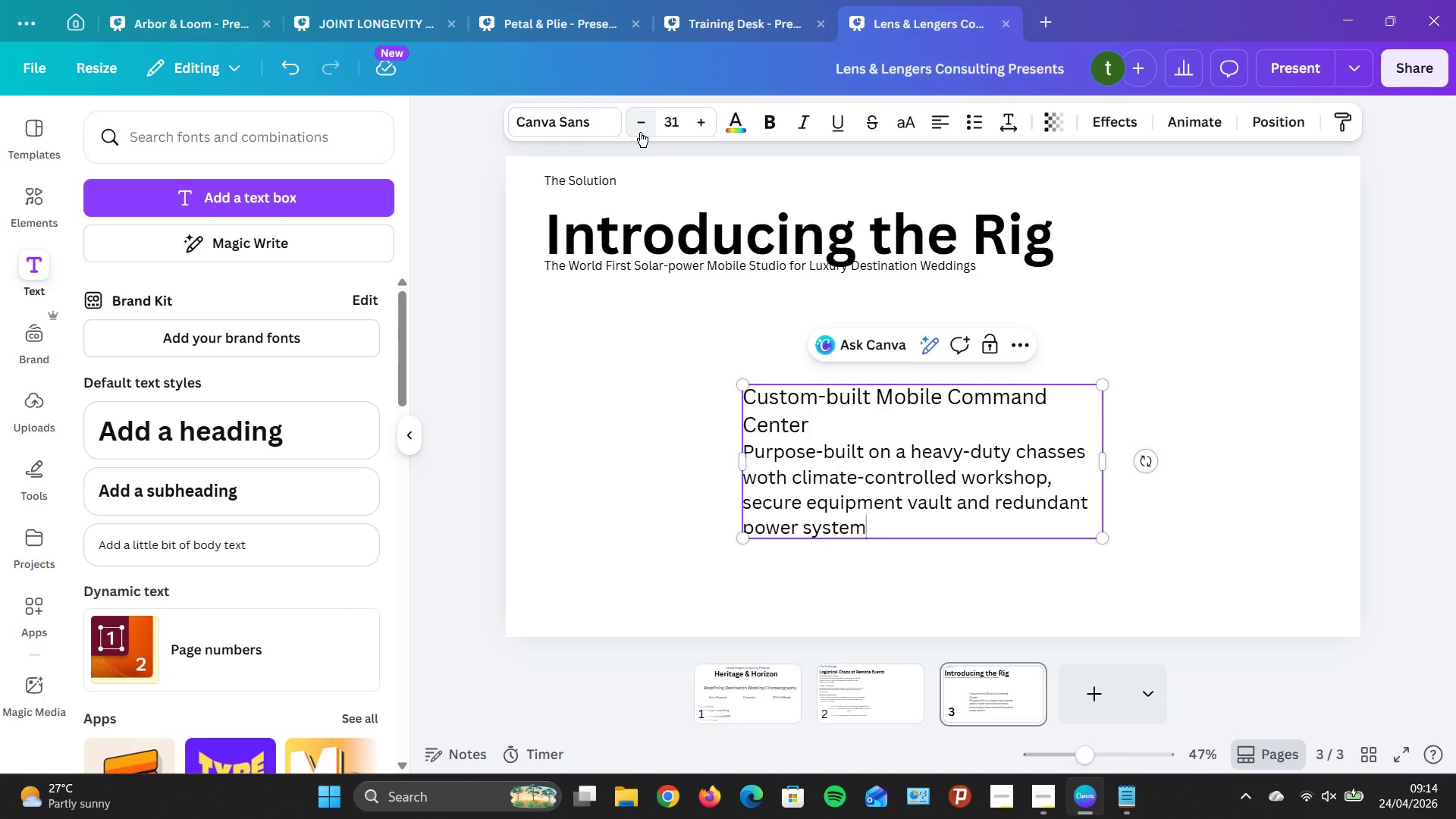 
triple_click([640, 132])
 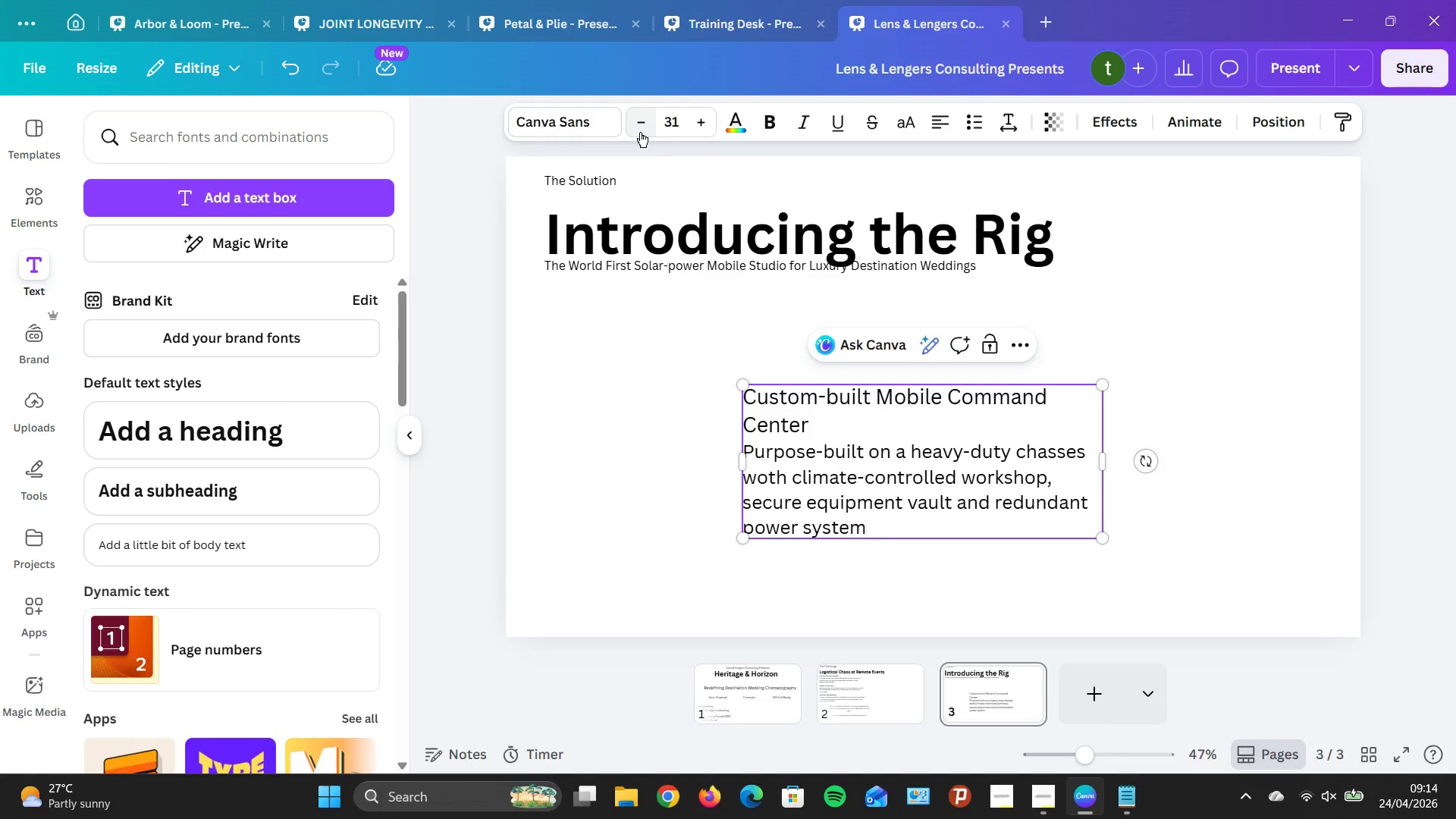 
triple_click([640, 132])
 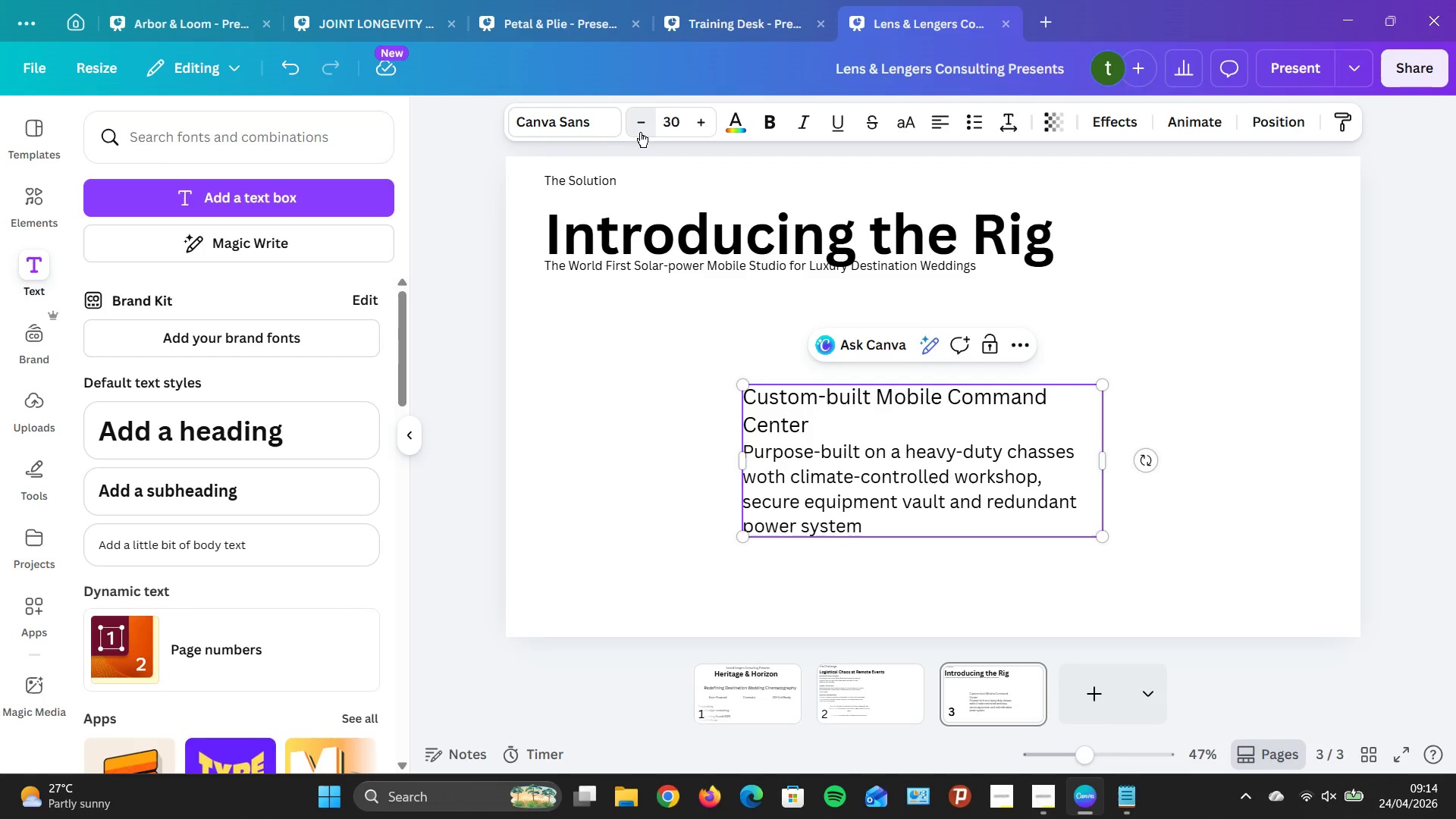 
triple_click([640, 132])
 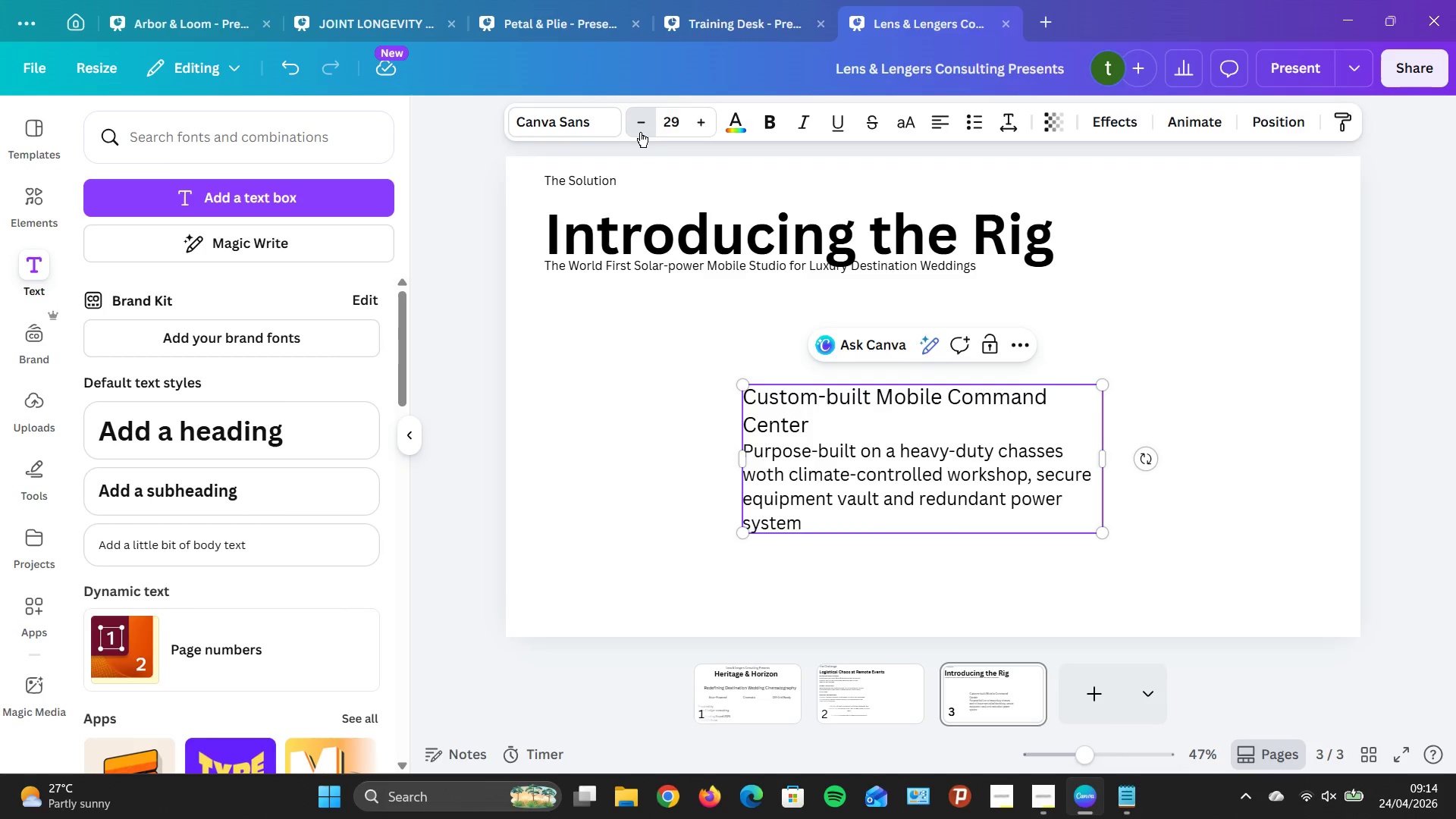 
triple_click([640, 132])
 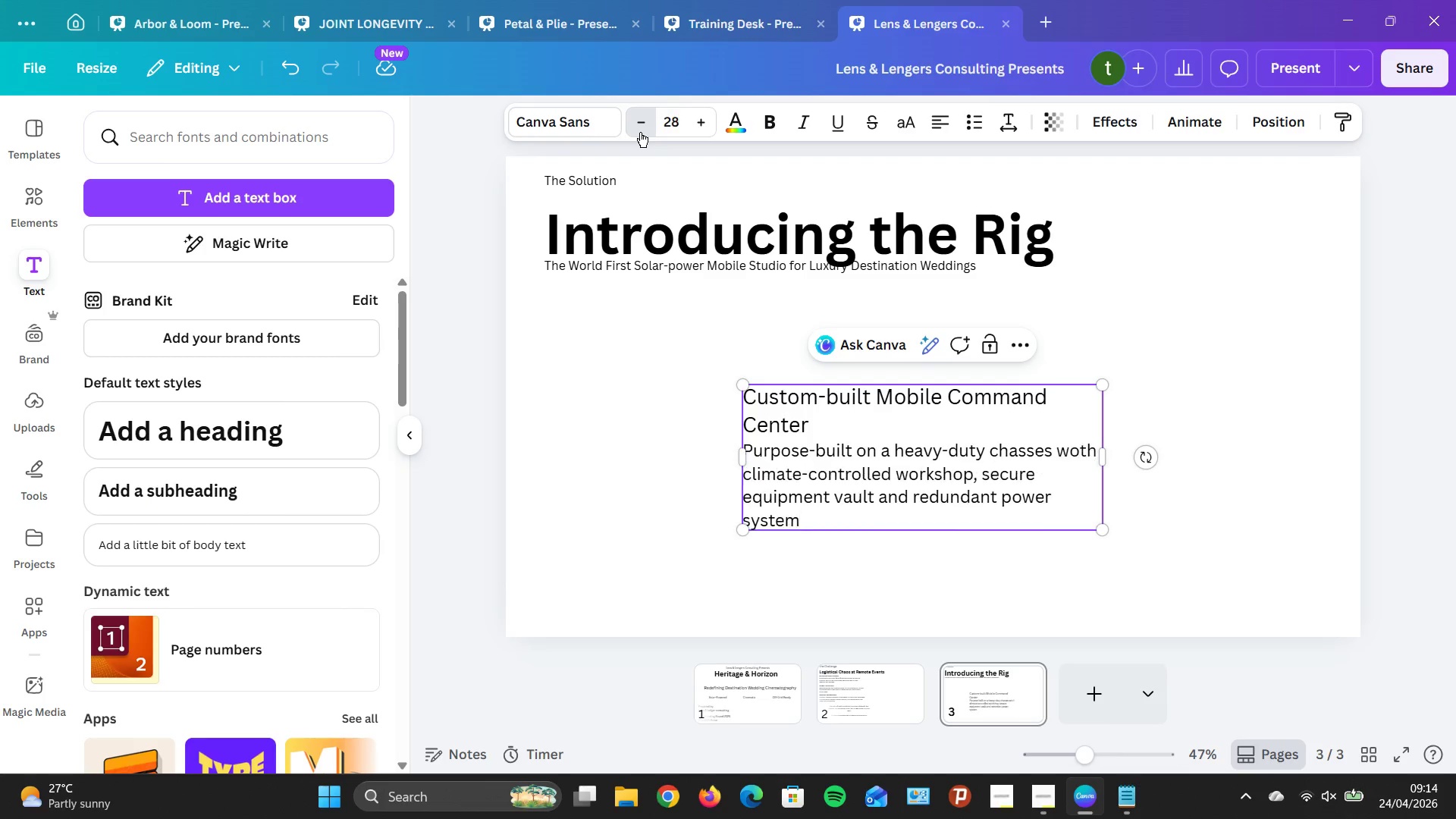 
triple_click([640, 132])
 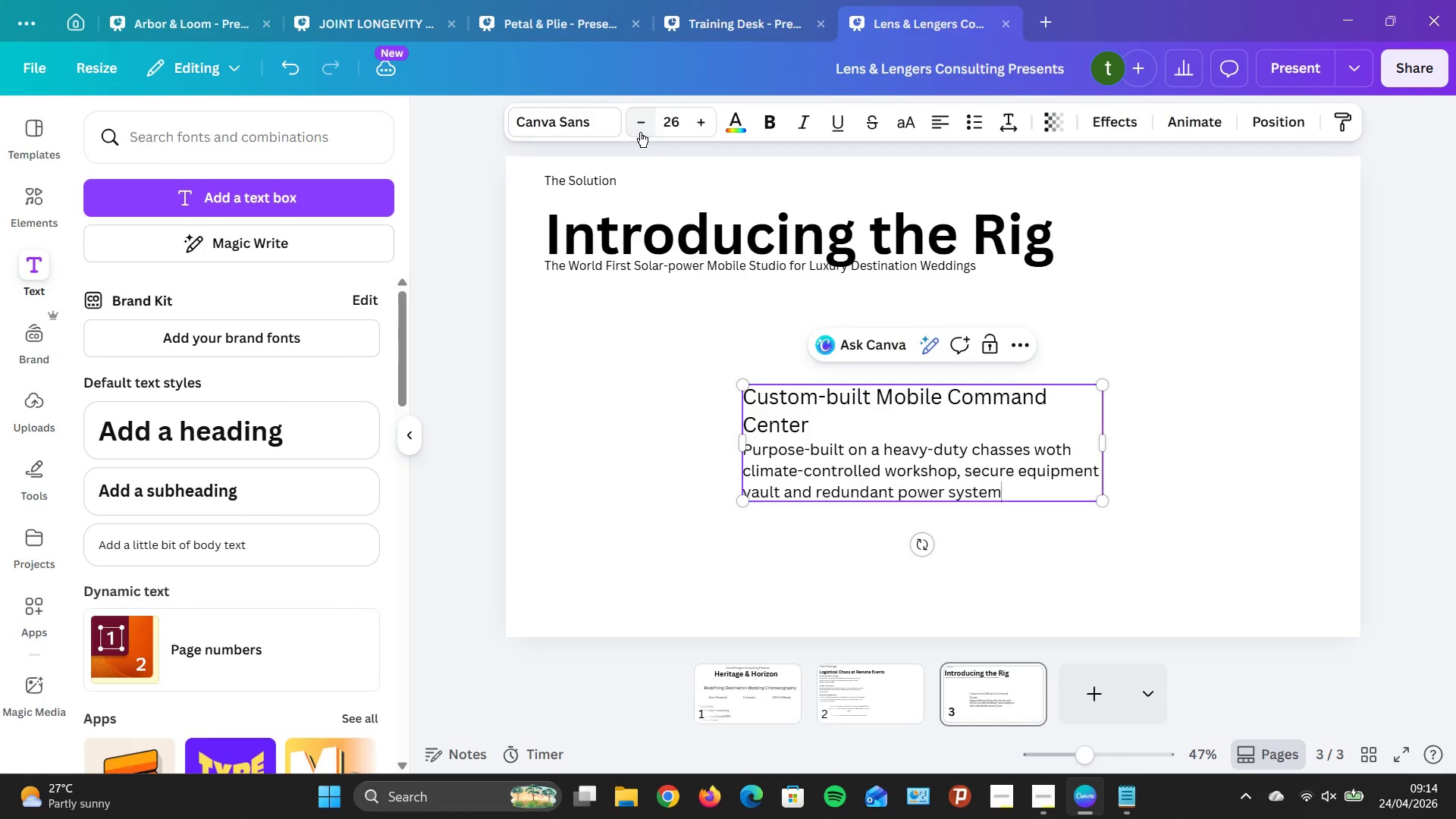 
triple_click([640, 132])
 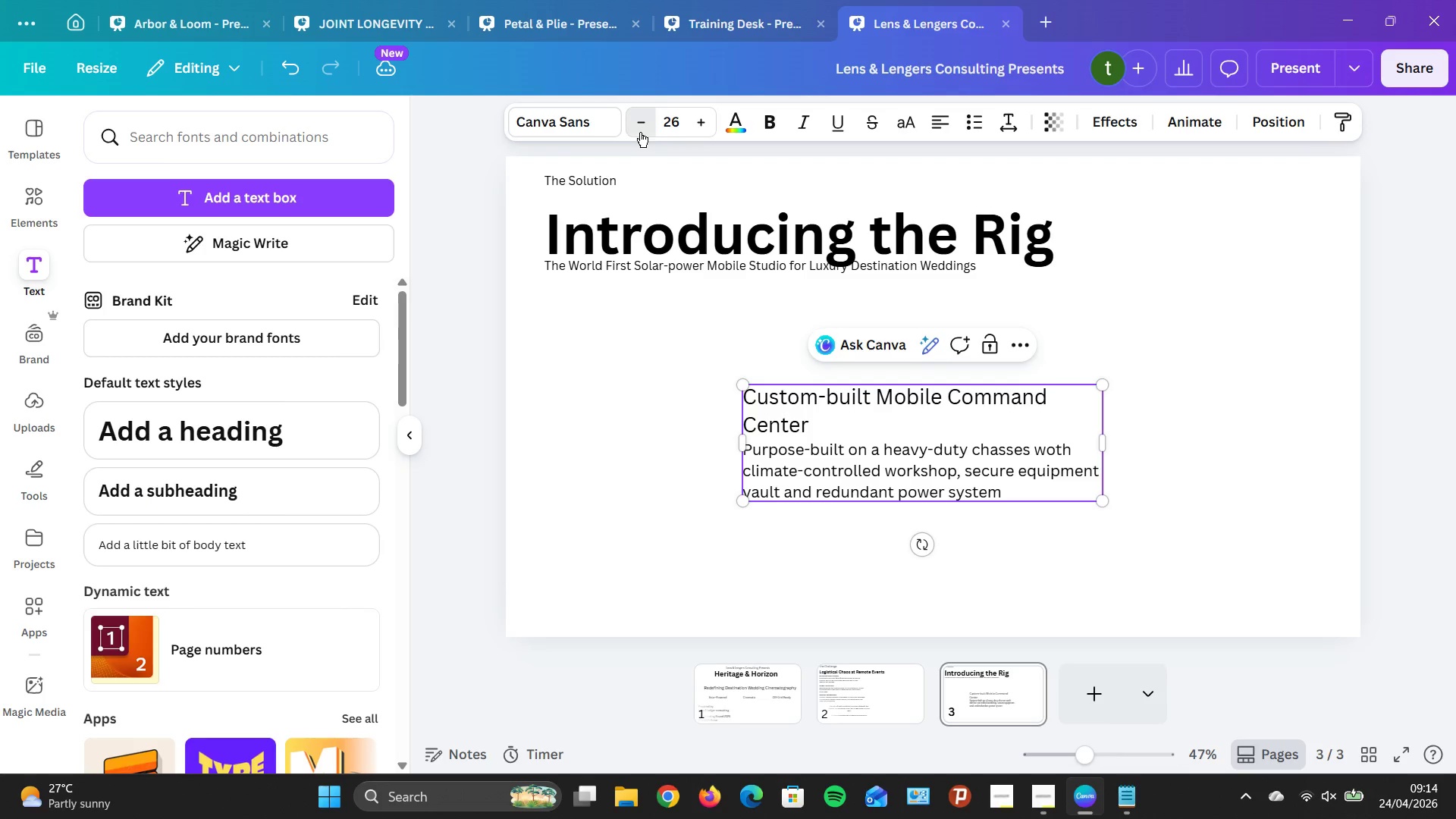 
triple_click([640, 132])
 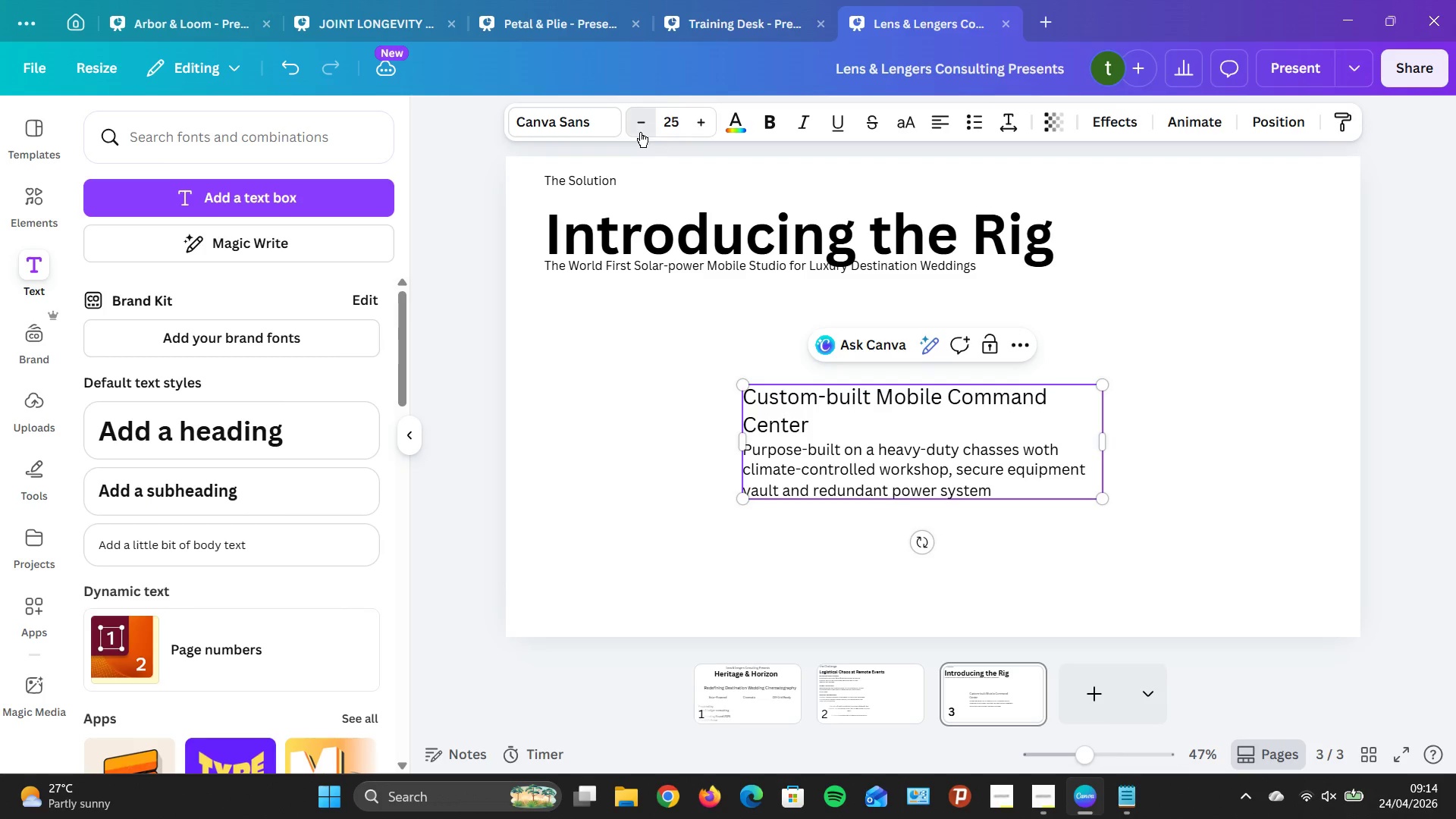 
triple_click([640, 132])
 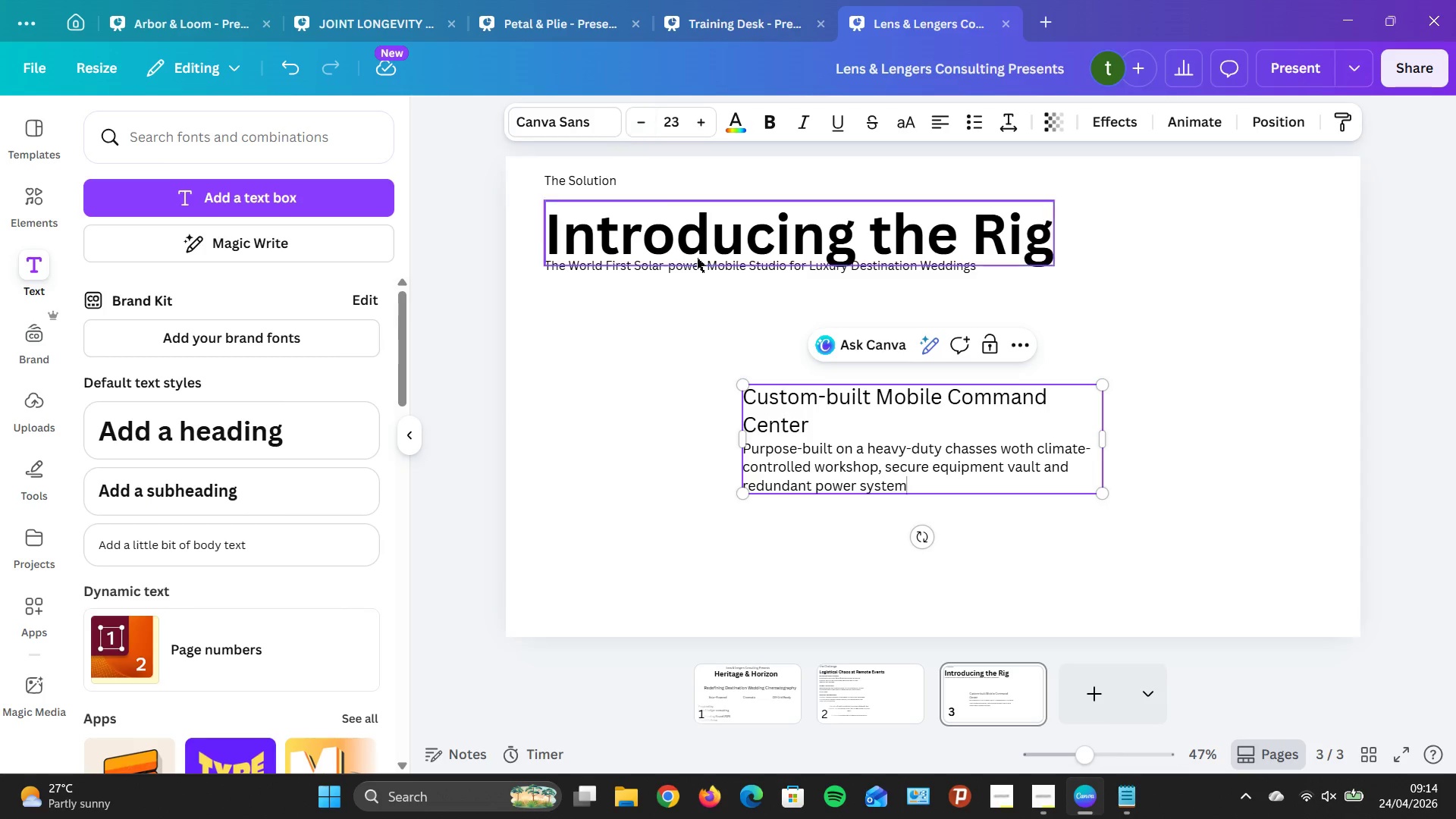 
left_click([777, 413])
 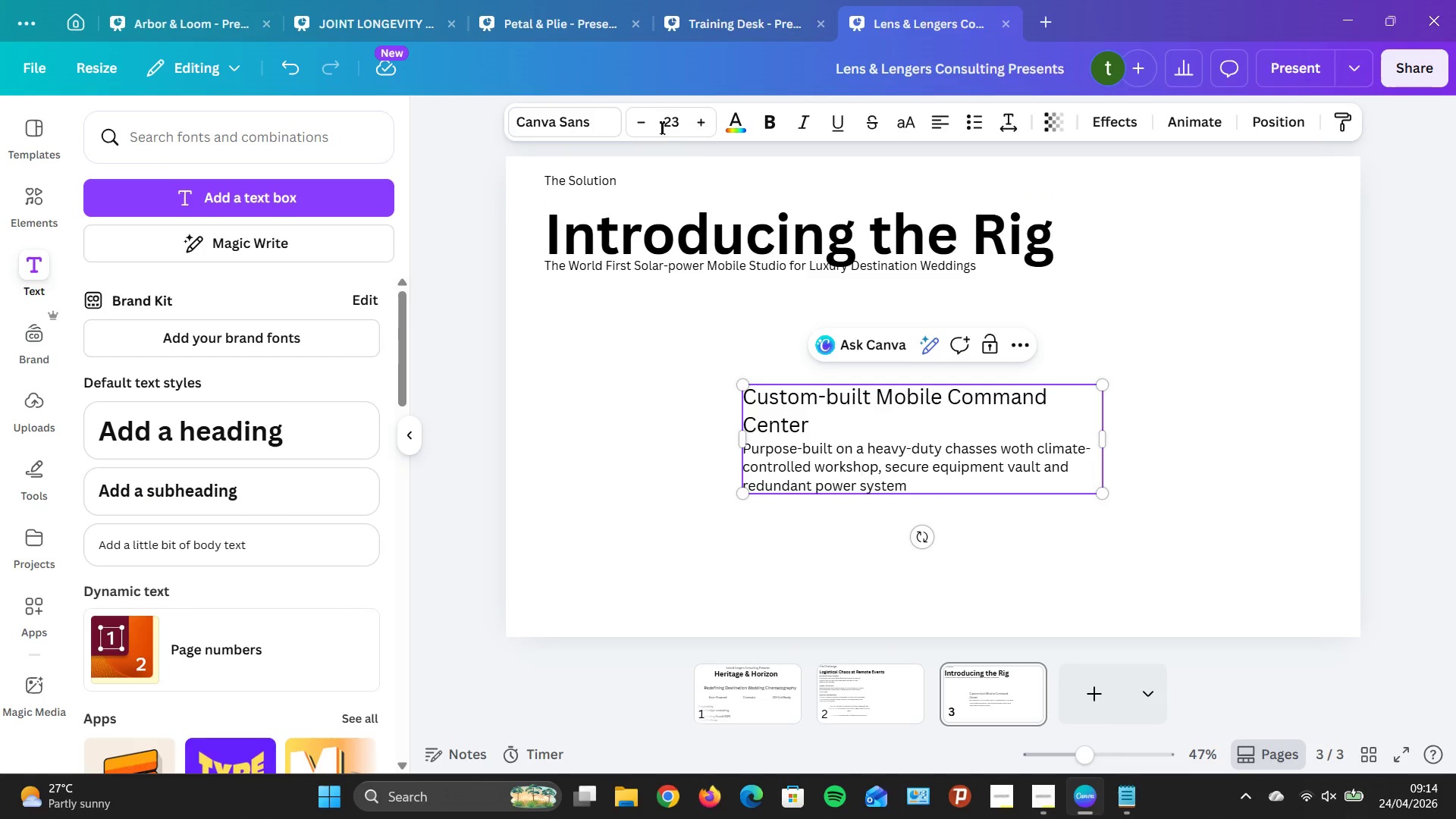 
double_click([639, 118])
 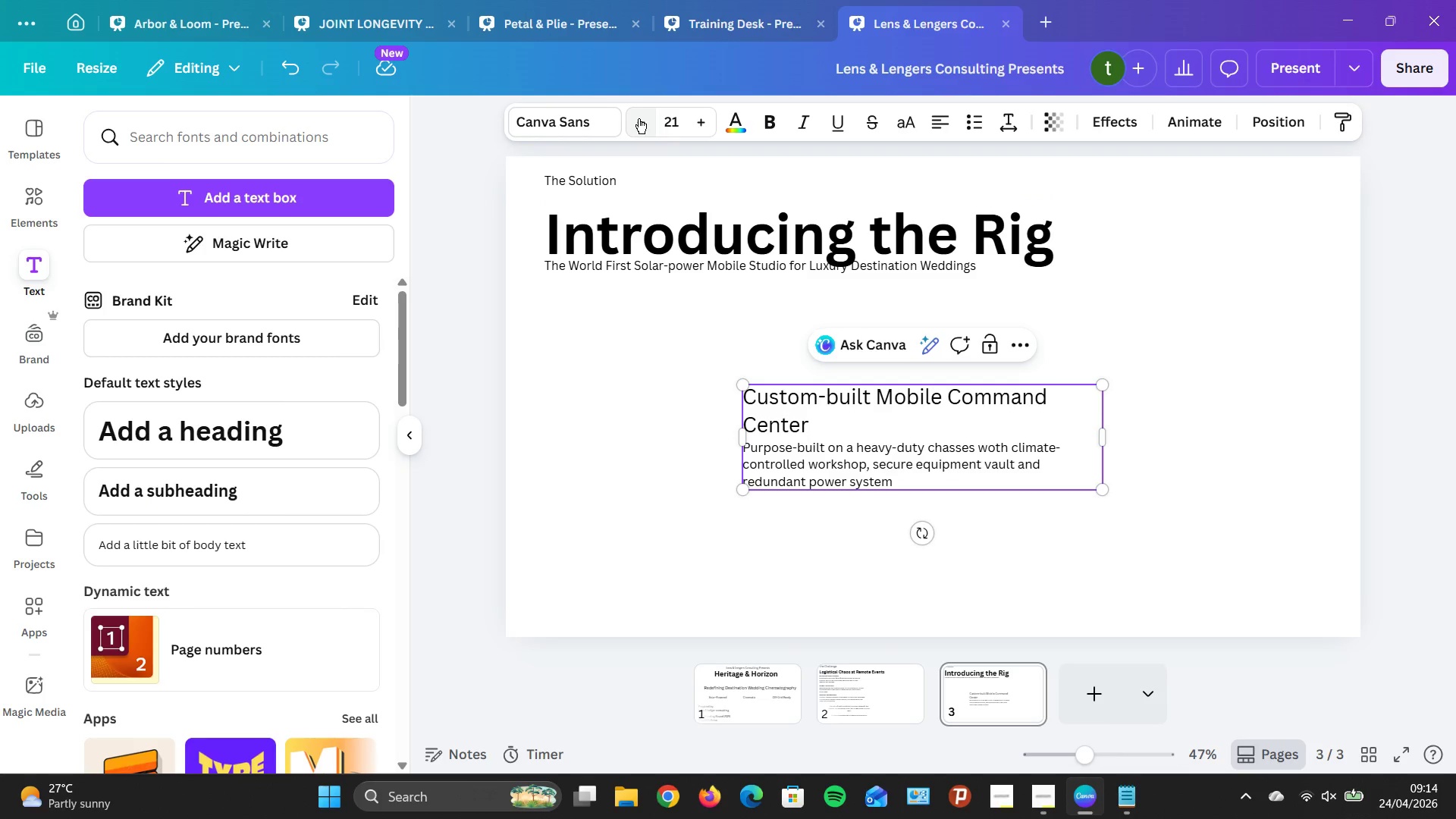 
left_click([639, 118])
 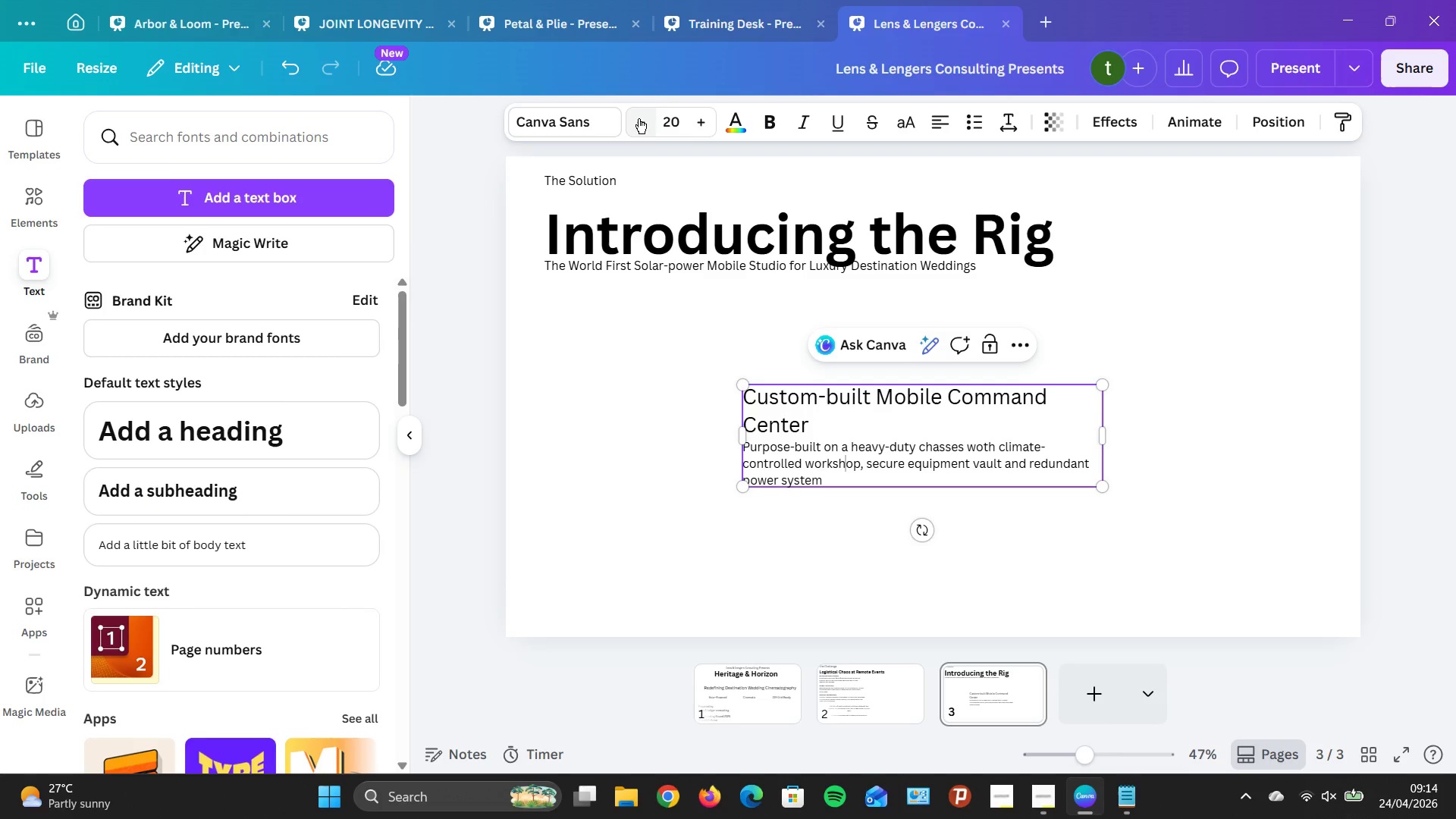 
wait(5.62)
 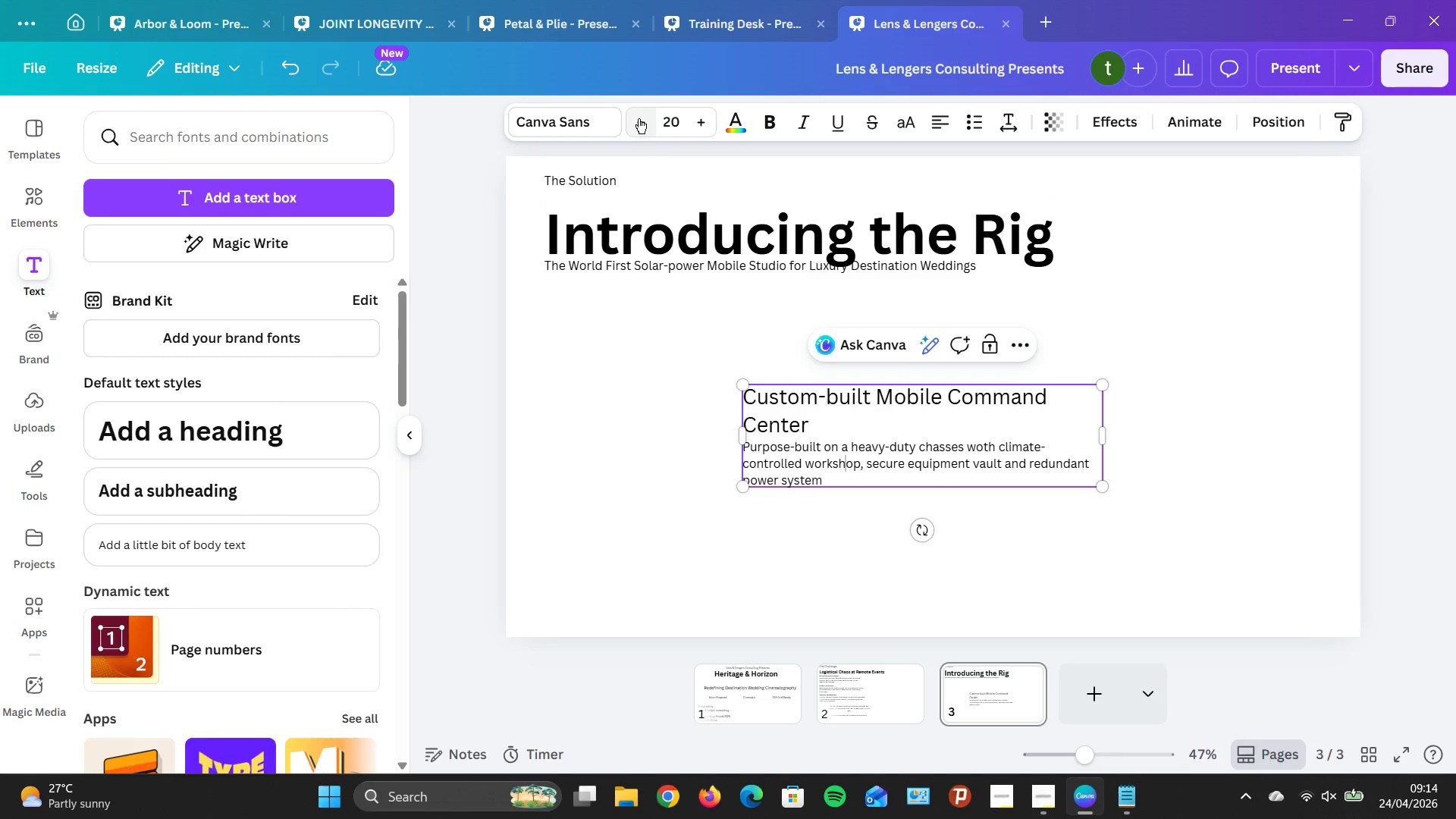 
left_click([820, 410])
 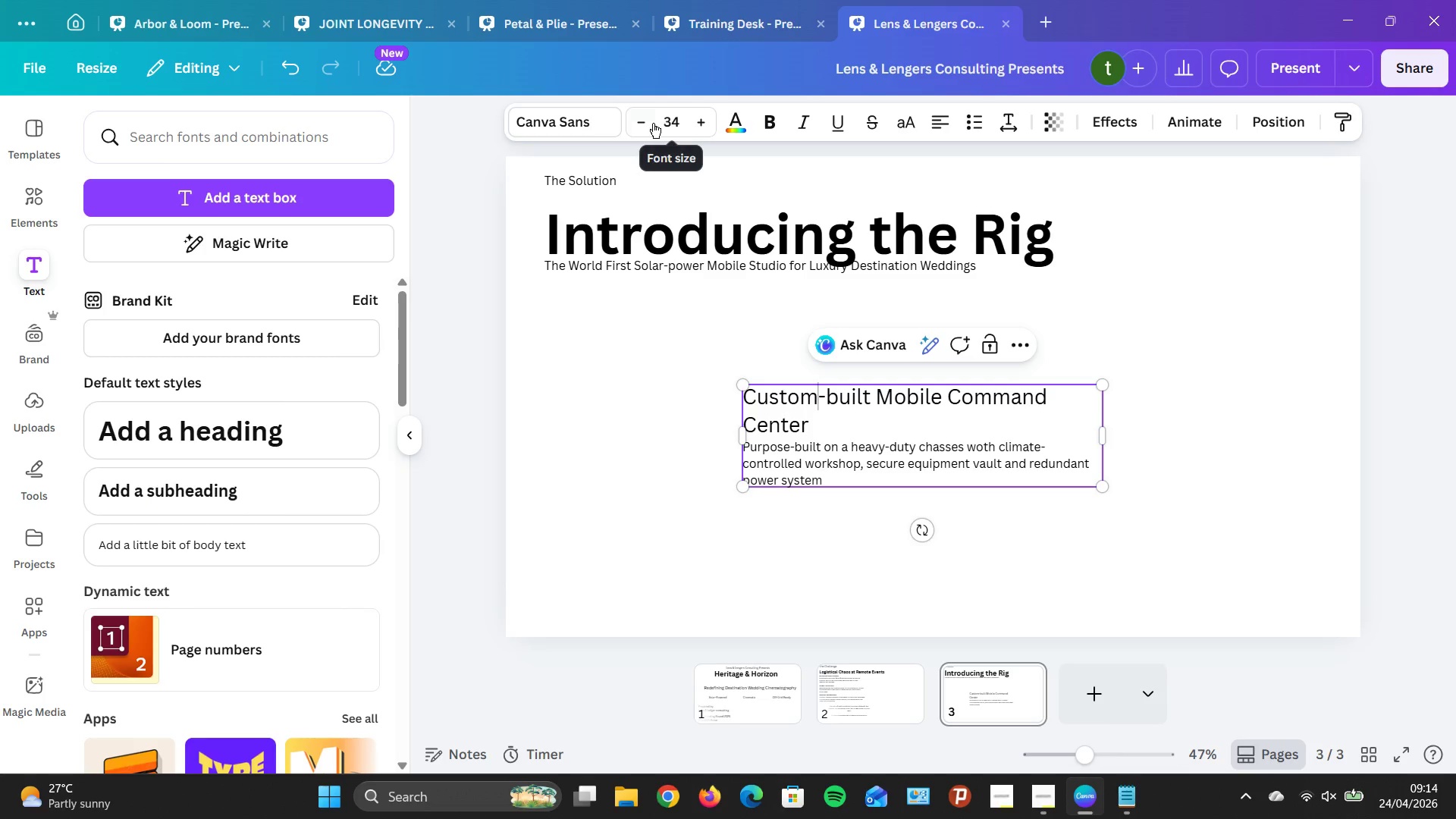 
double_click([637, 121])
 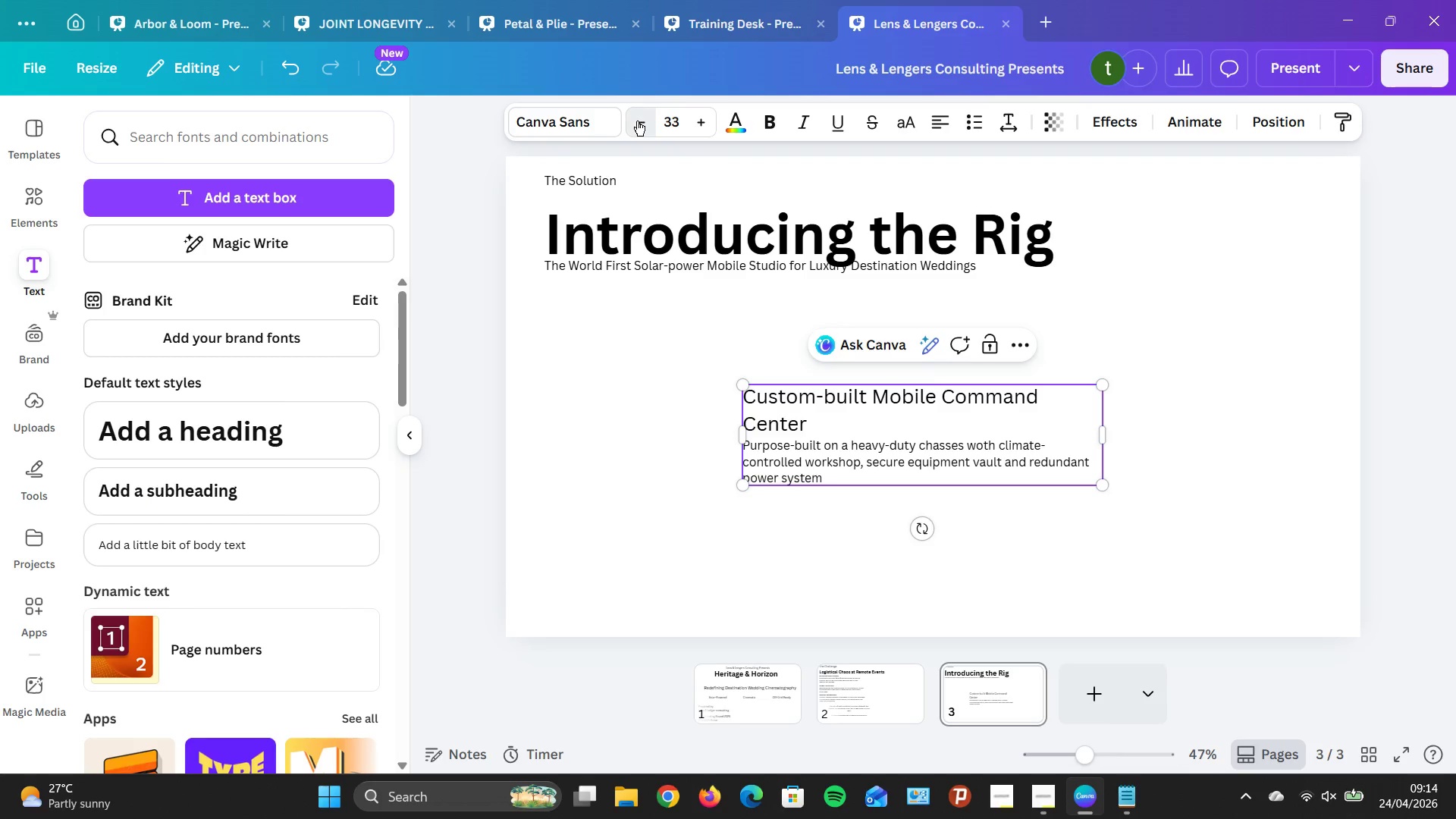 
triple_click([637, 121])
 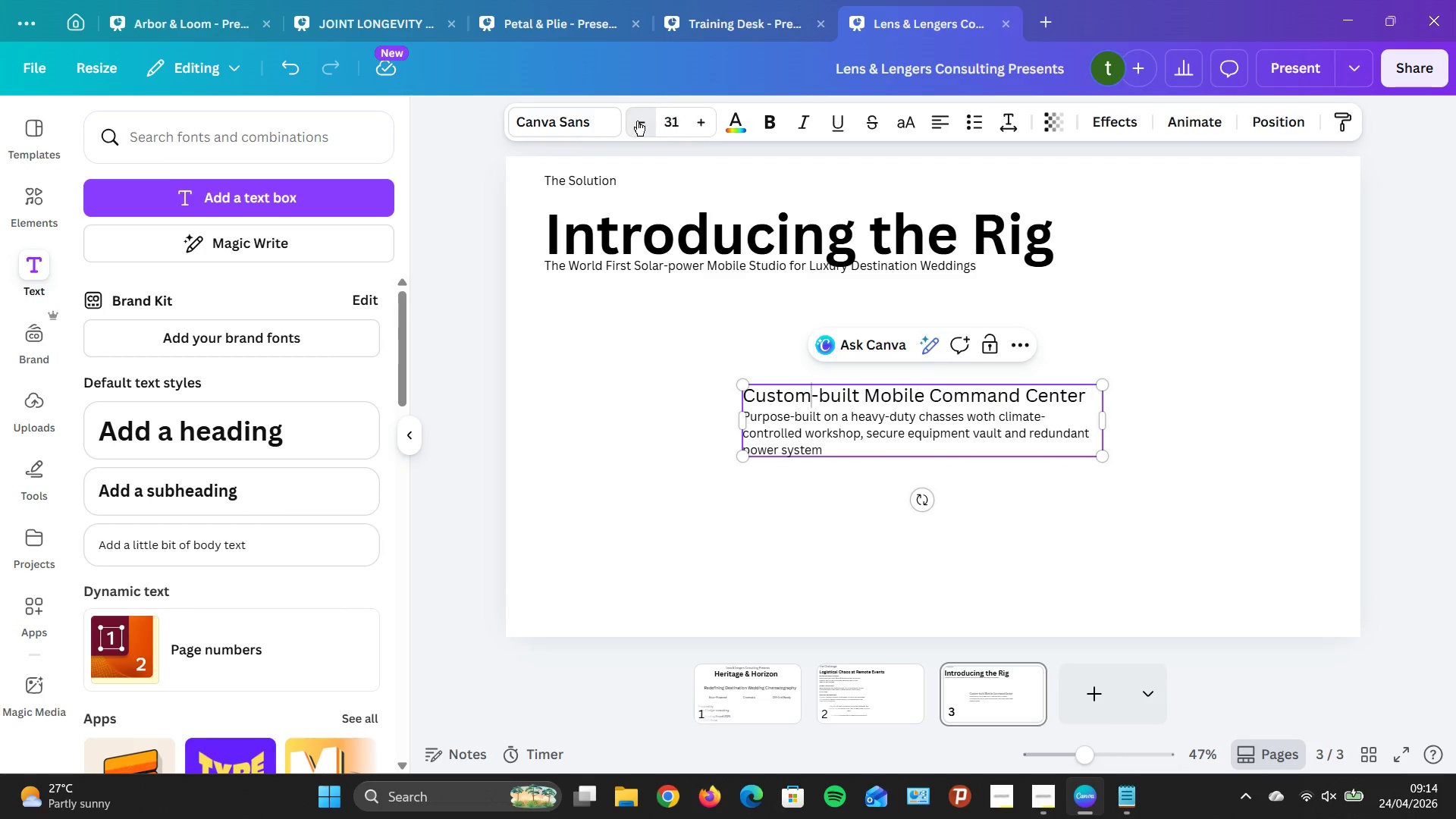 
triple_click([637, 121])
 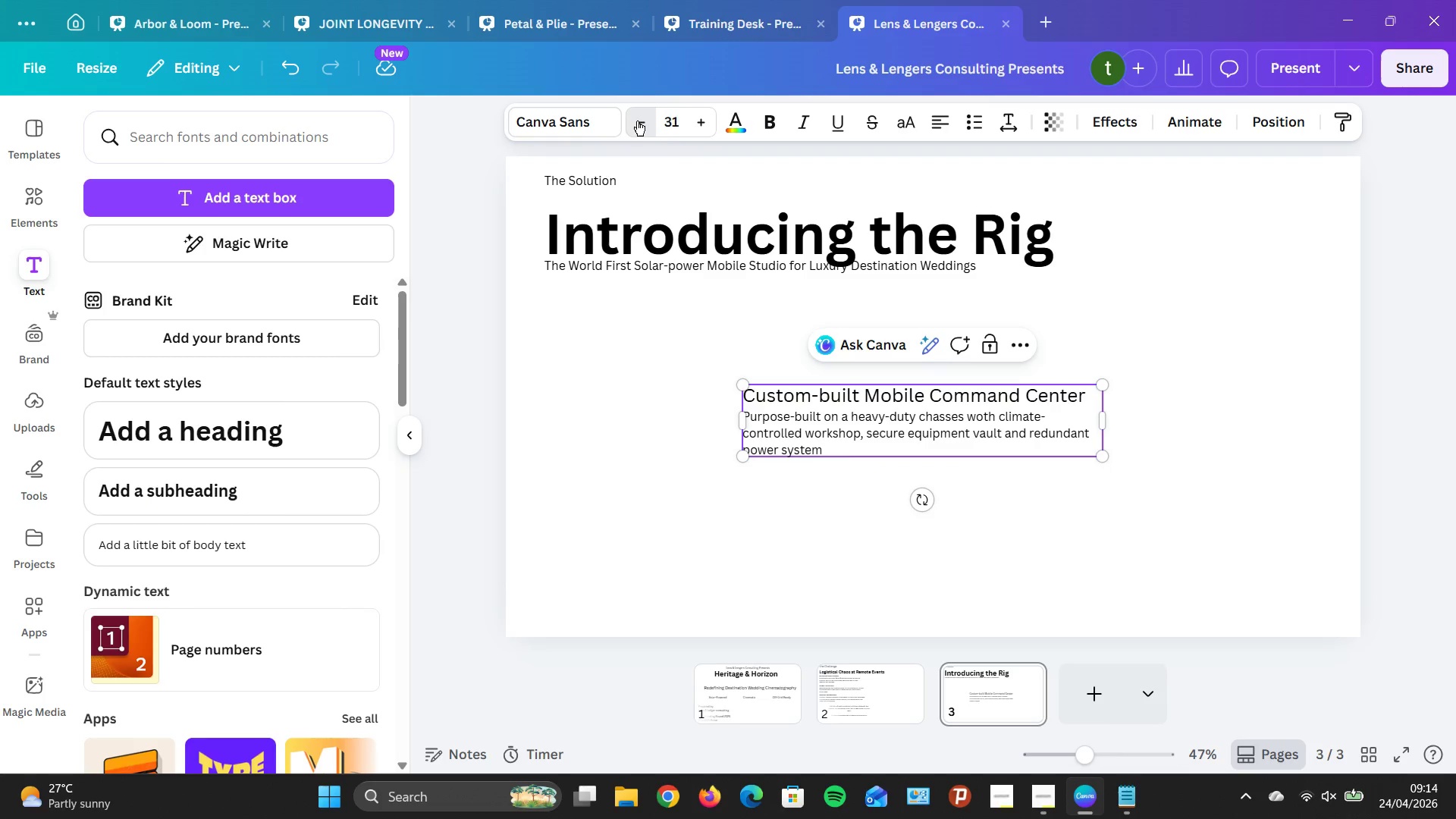 
triple_click([637, 121])
 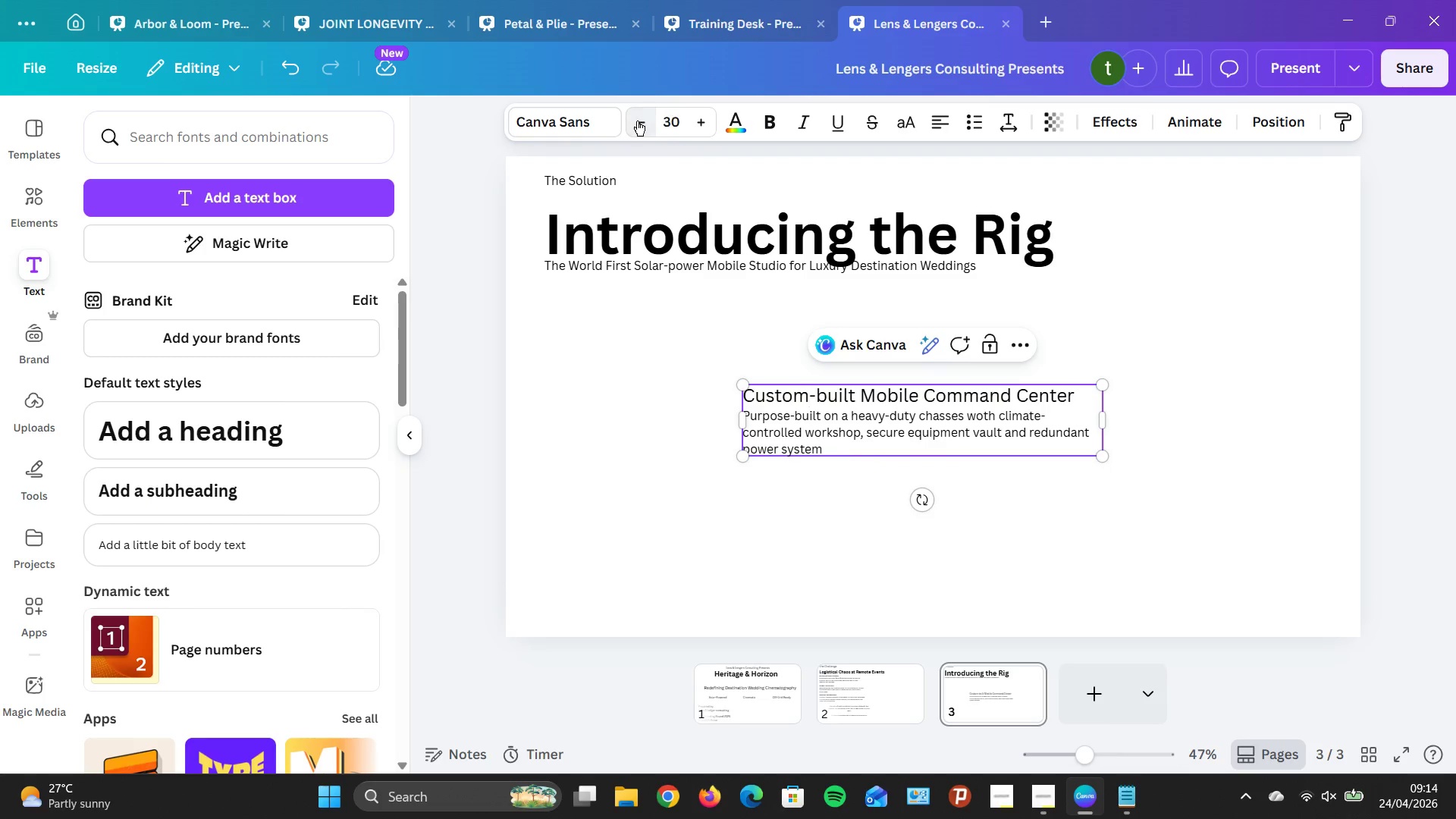 
triple_click([637, 121])
 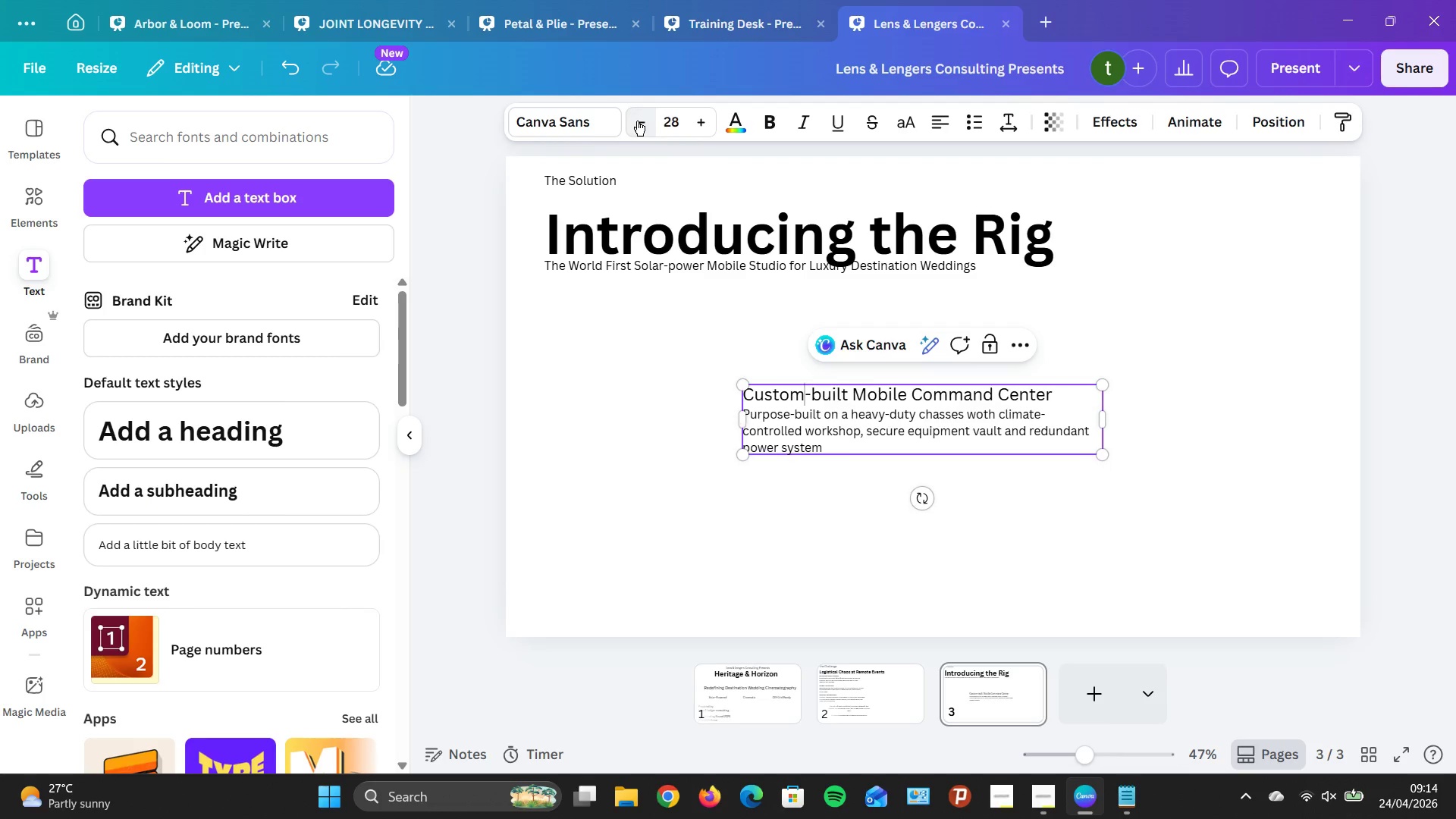 
triple_click([637, 121])
 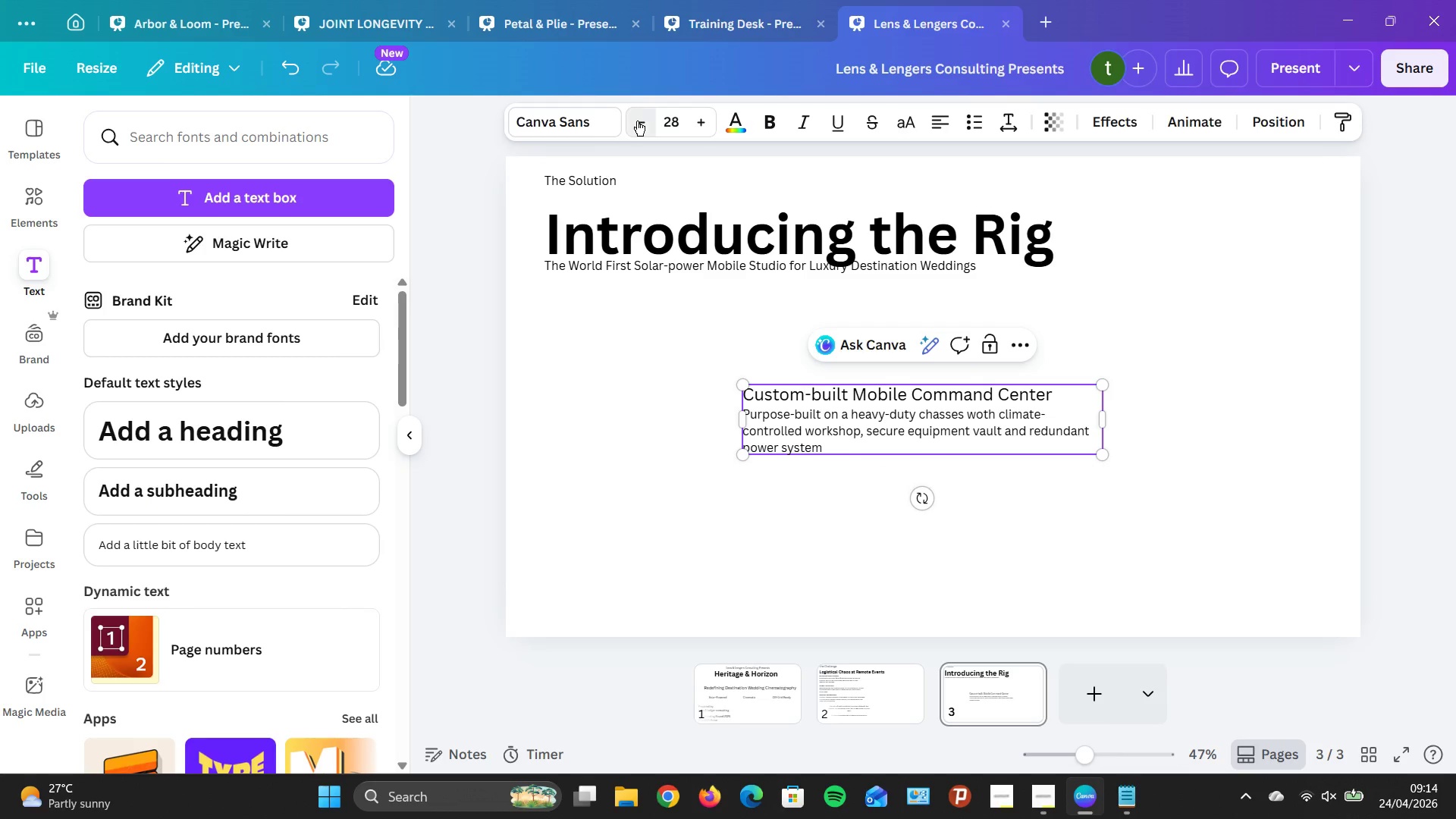 
triple_click([637, 121])
 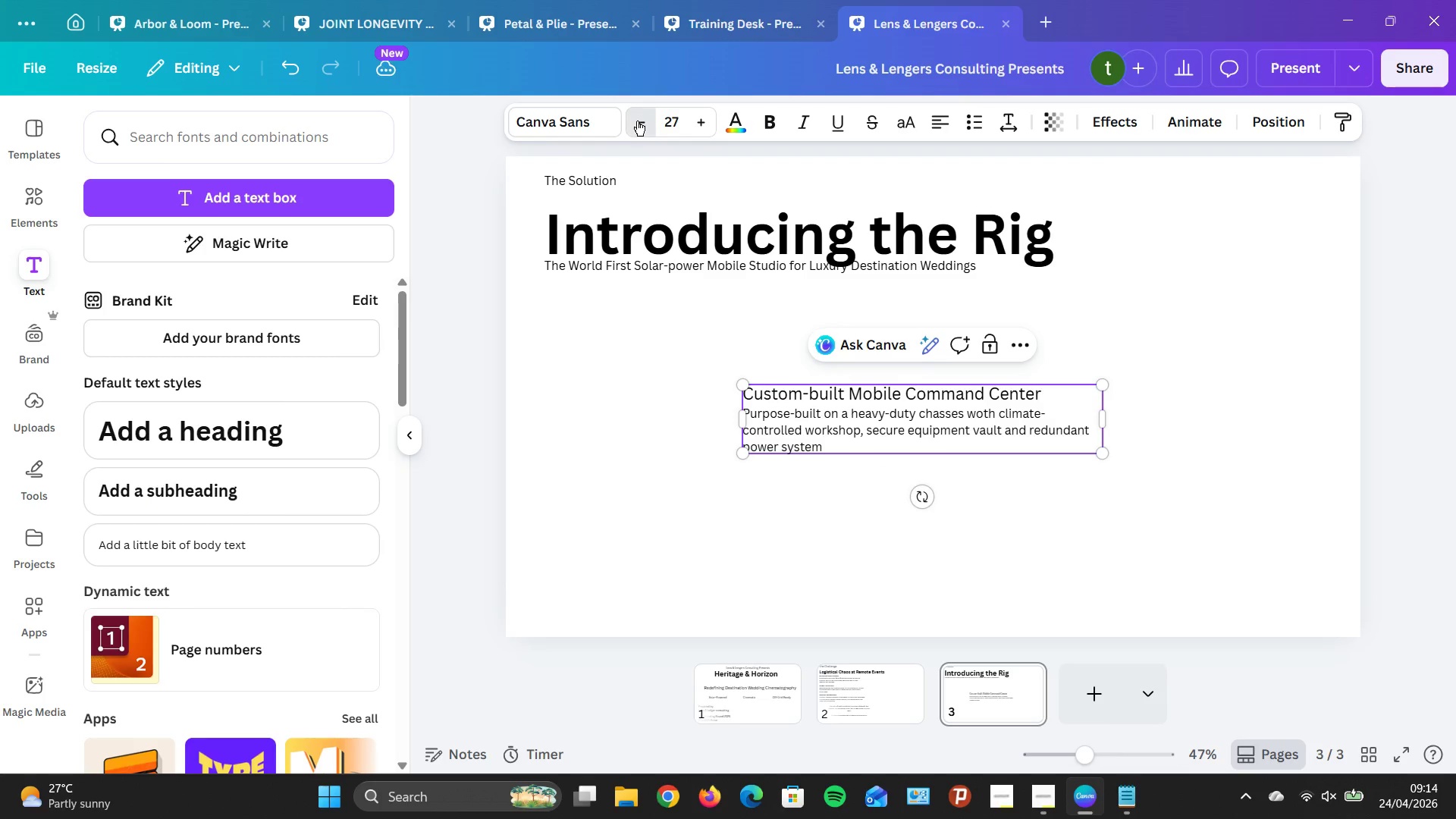 
triple_click([637, 121])
 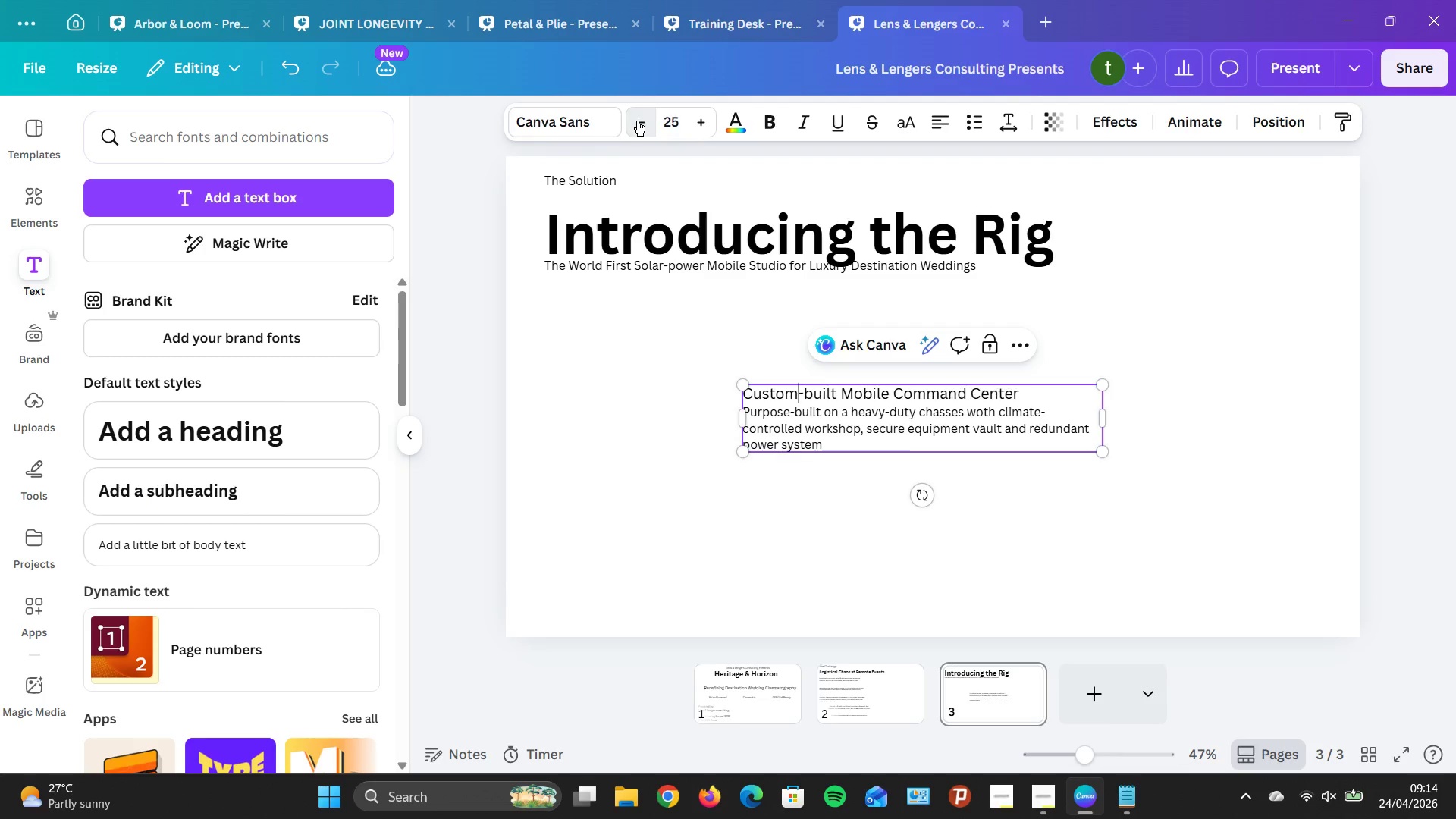 
triple_click([637, 121])
 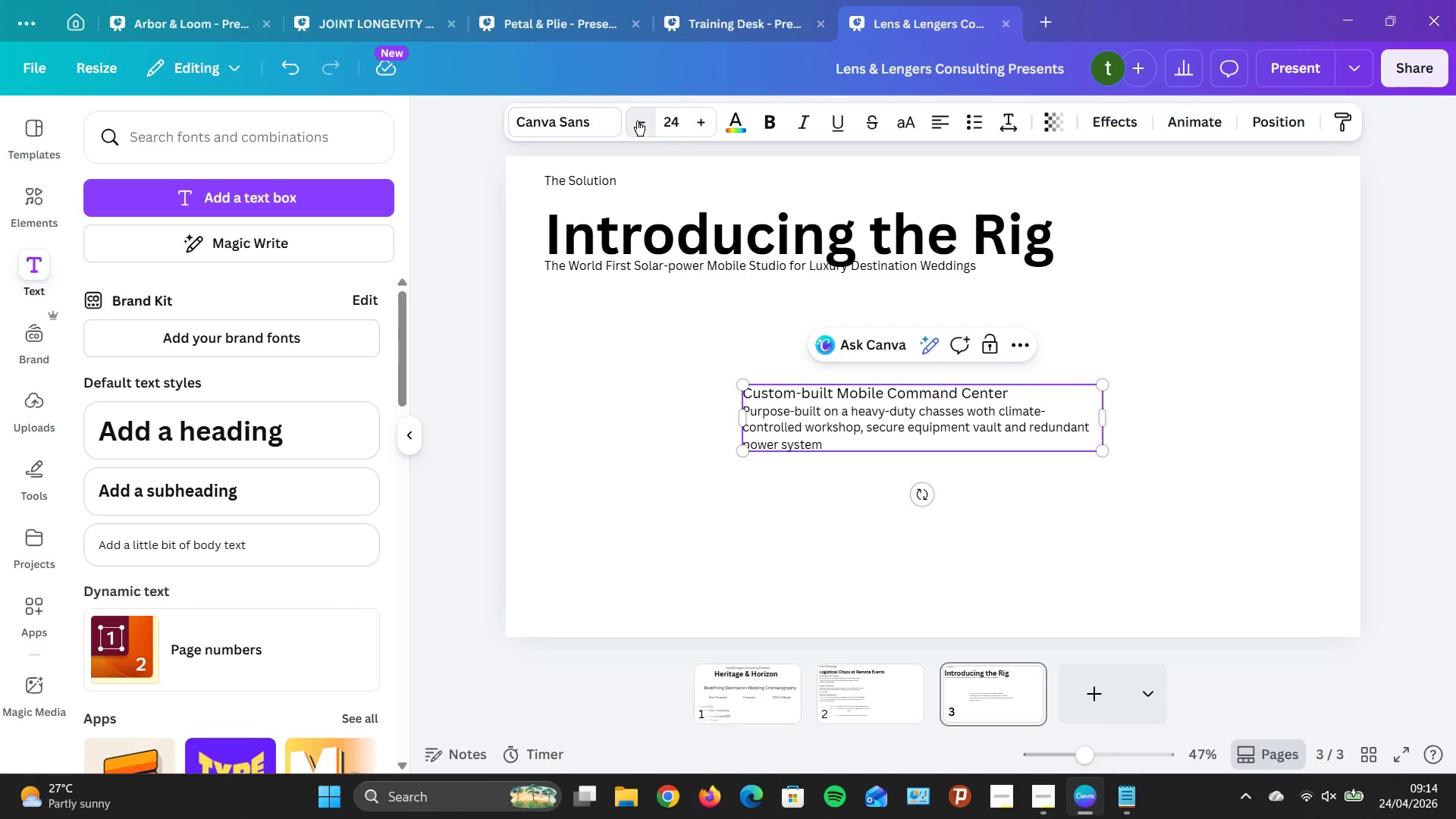 
double_click([637, 121])
 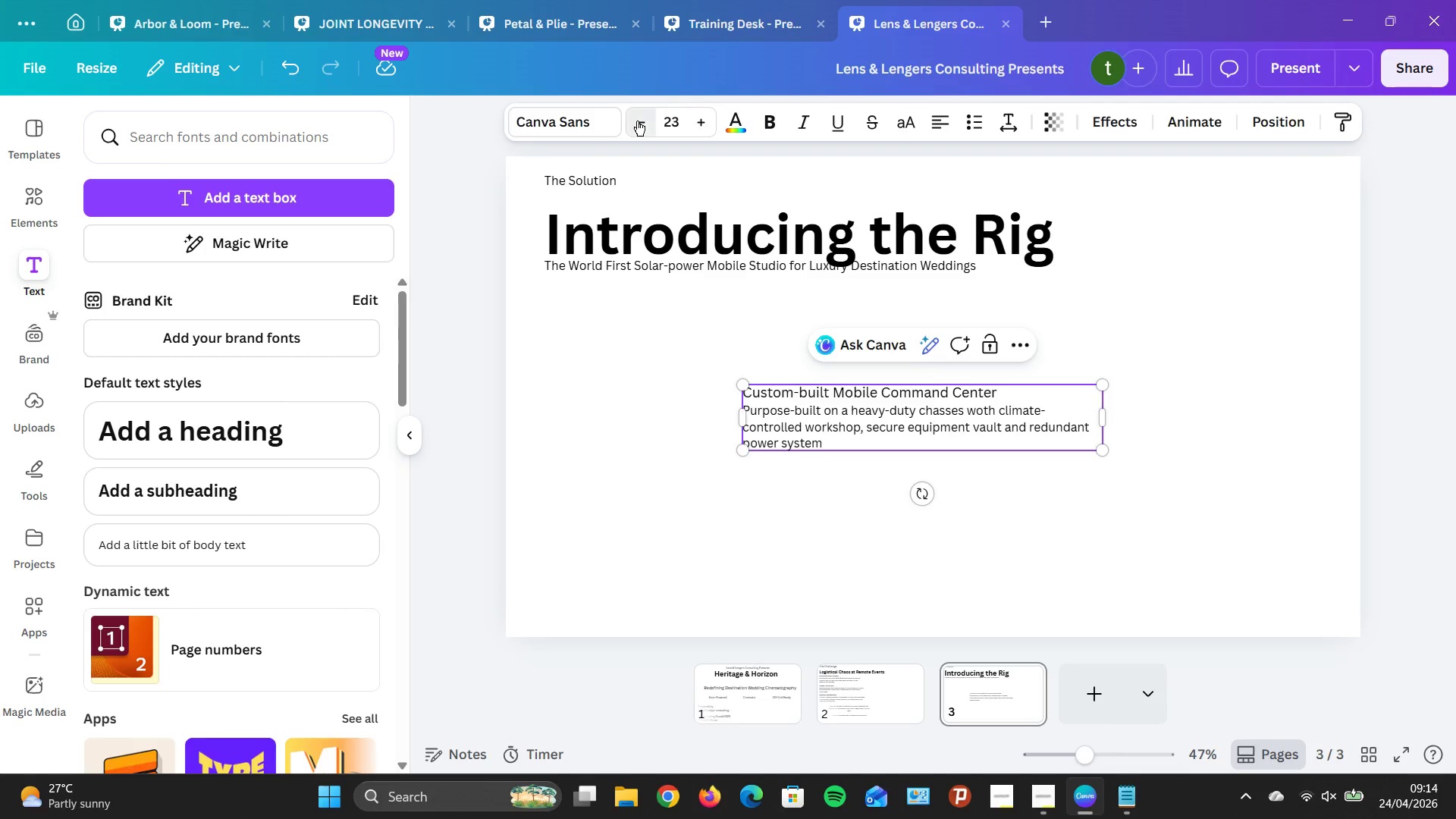 
triple_click([637, 121])
 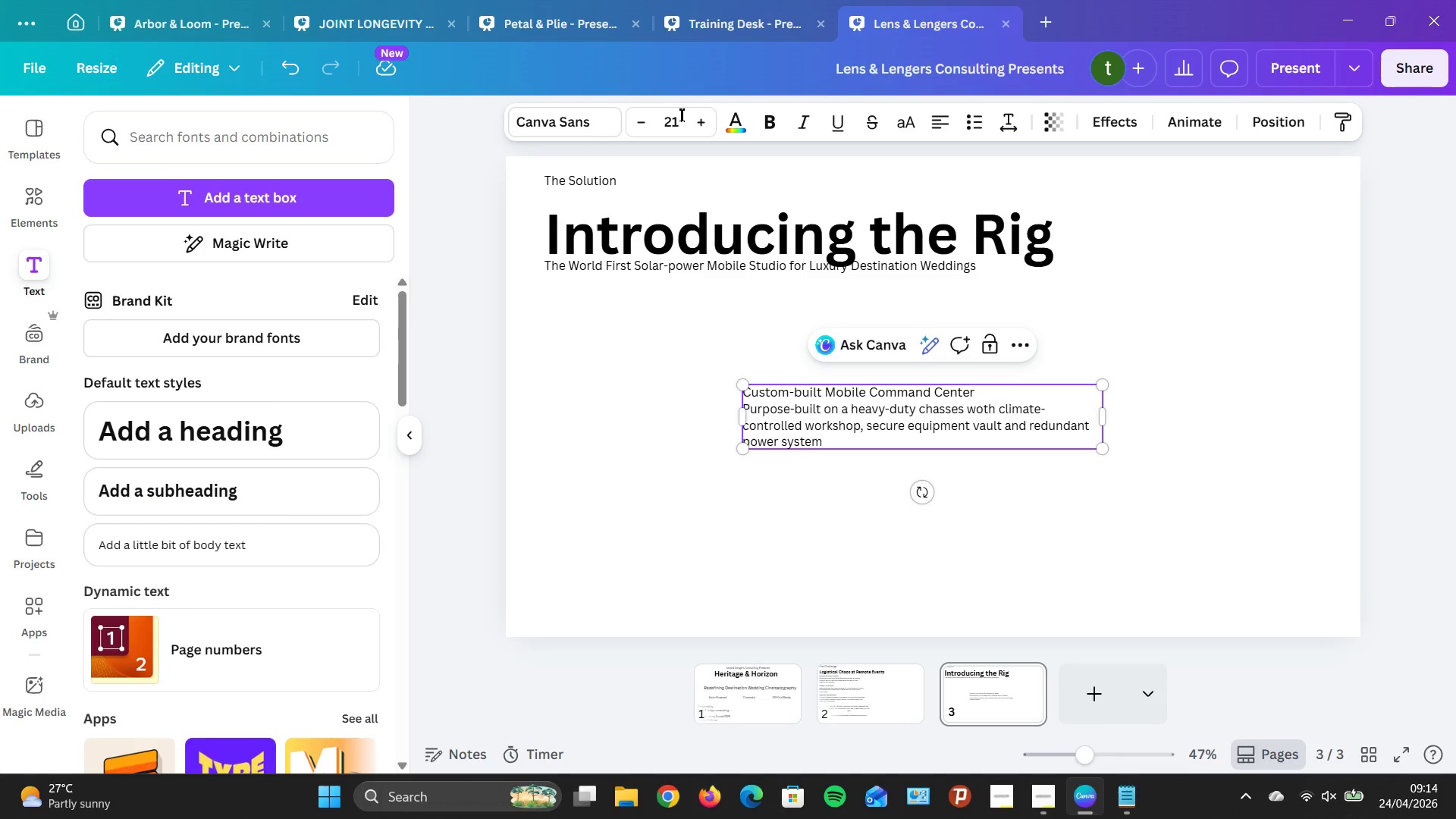 
left_click([711, 123])
 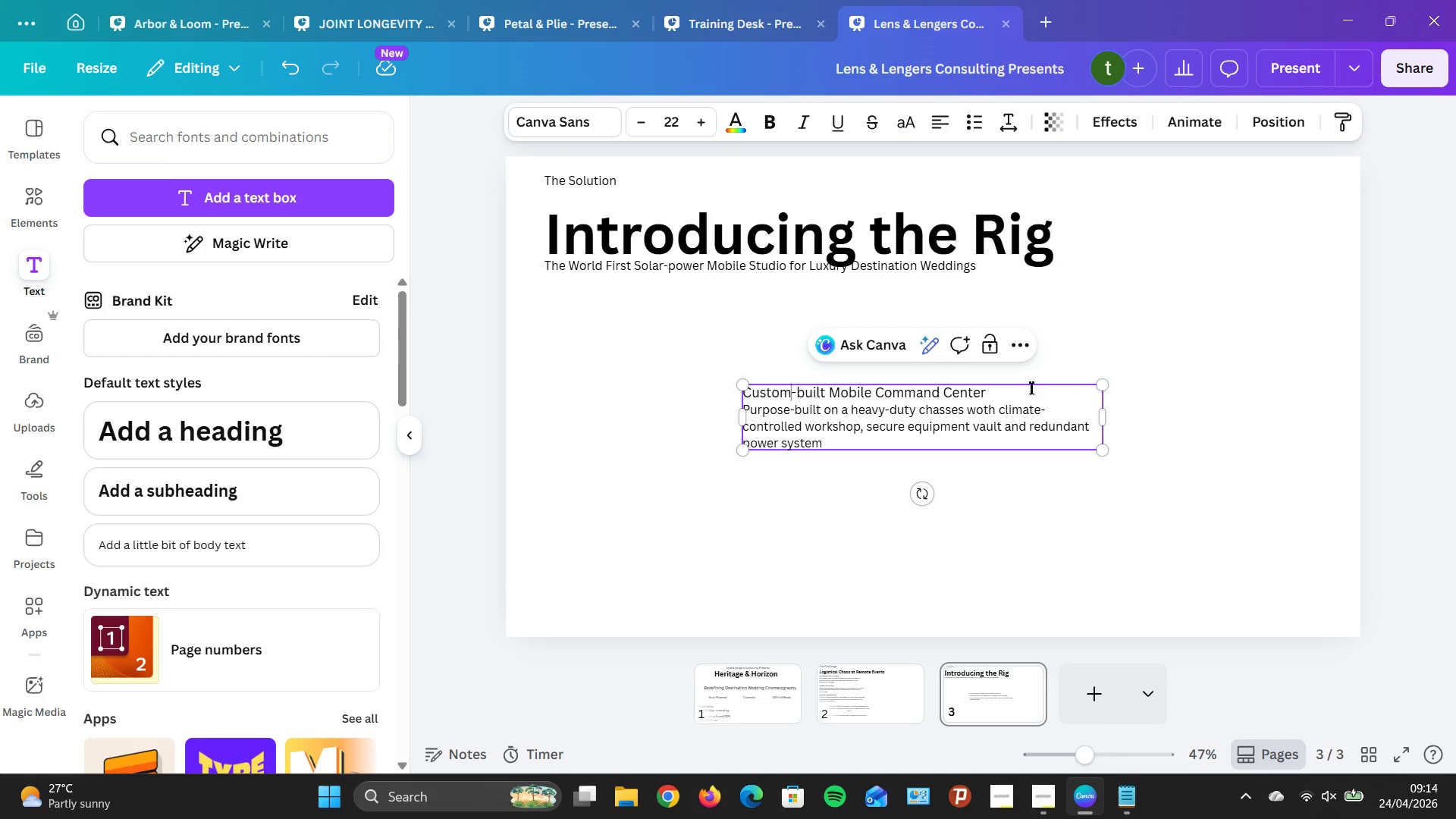 
left_click([1037, 388])
 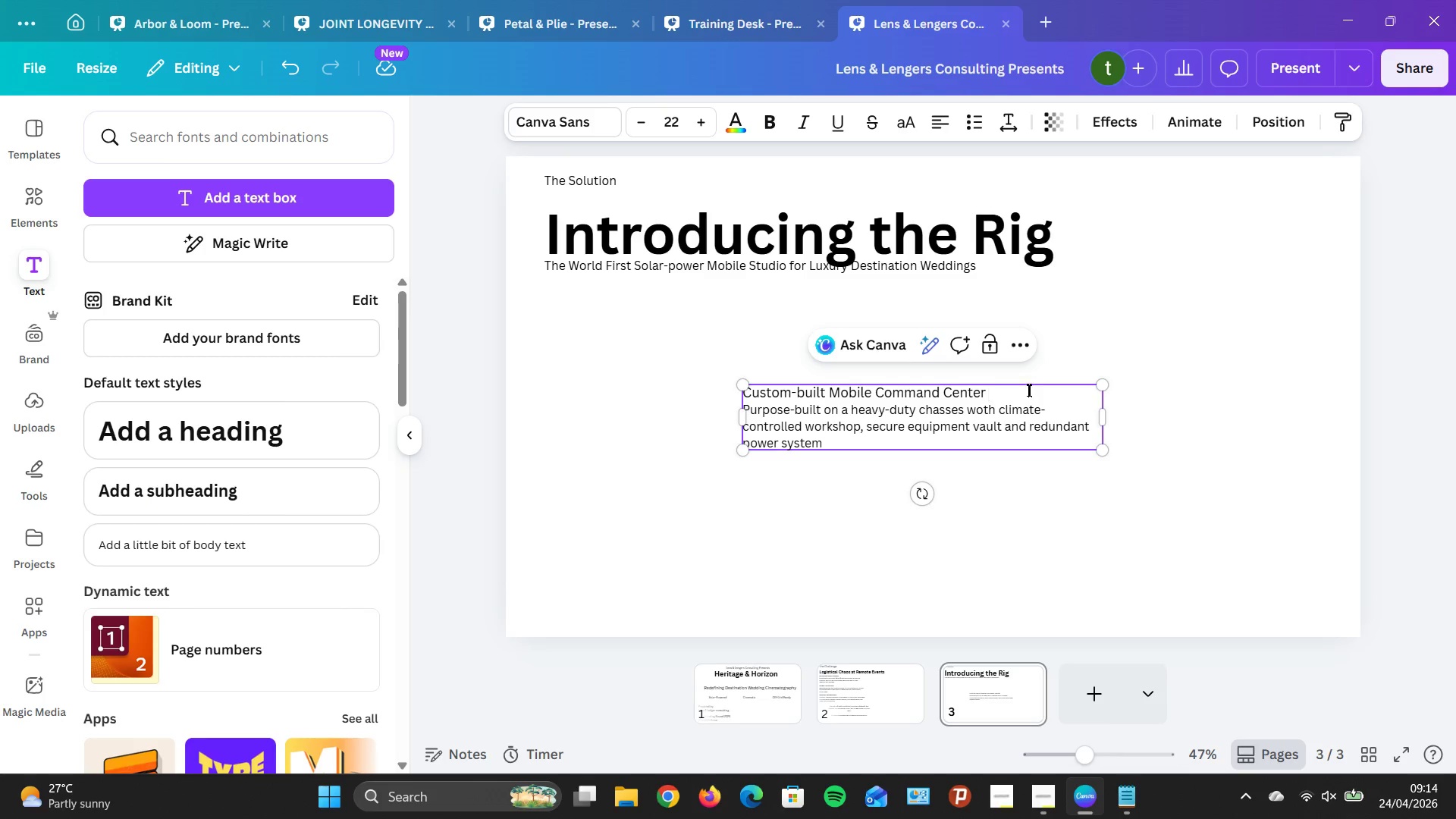 
left_click_drag(start_coordinate=[1025, 388], to_coordinate=[745, 395])
 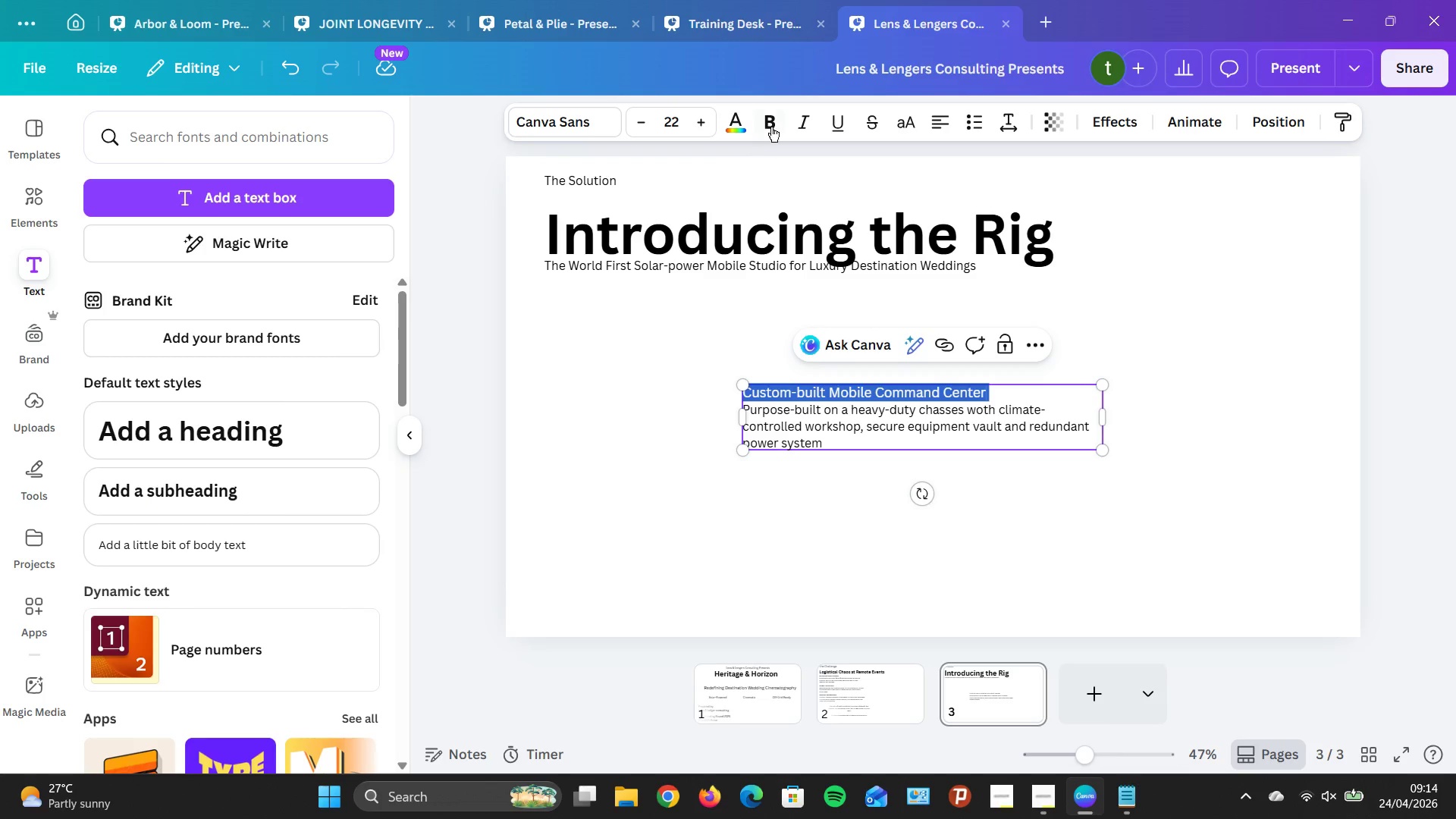 
left_click([778, 118])
 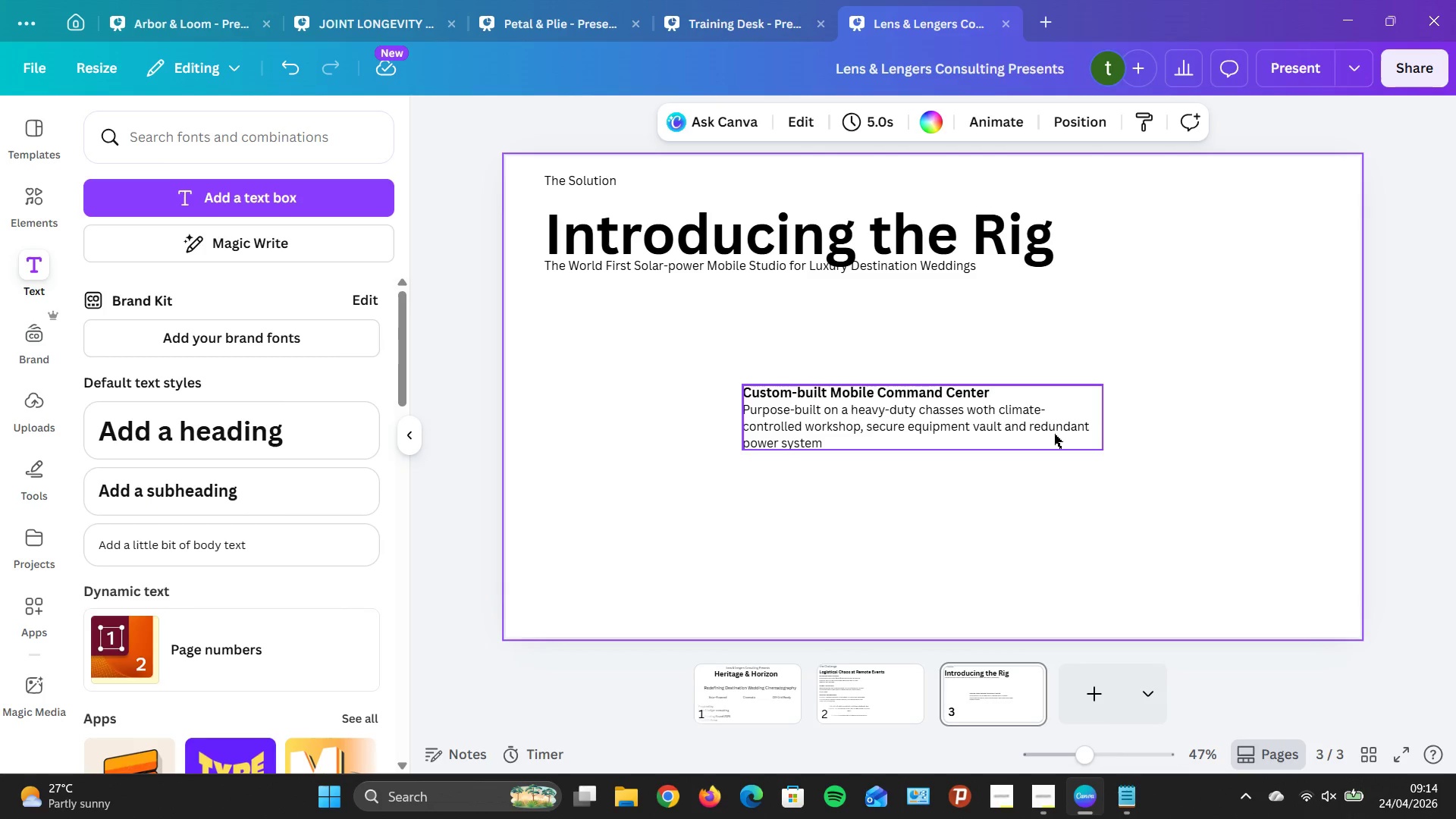 
left_click([1009, 437])
 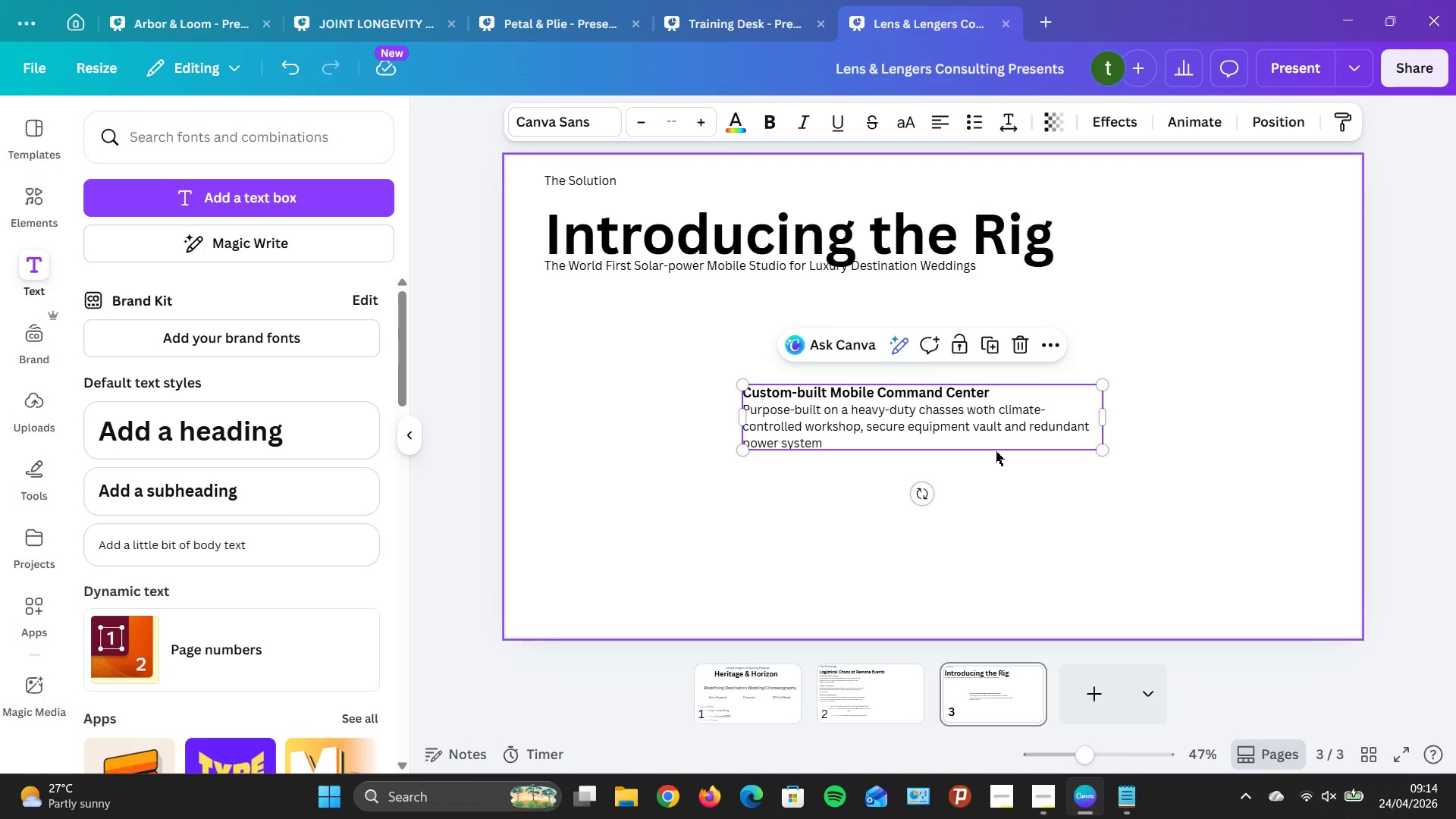 
left_click([1084, 497])
 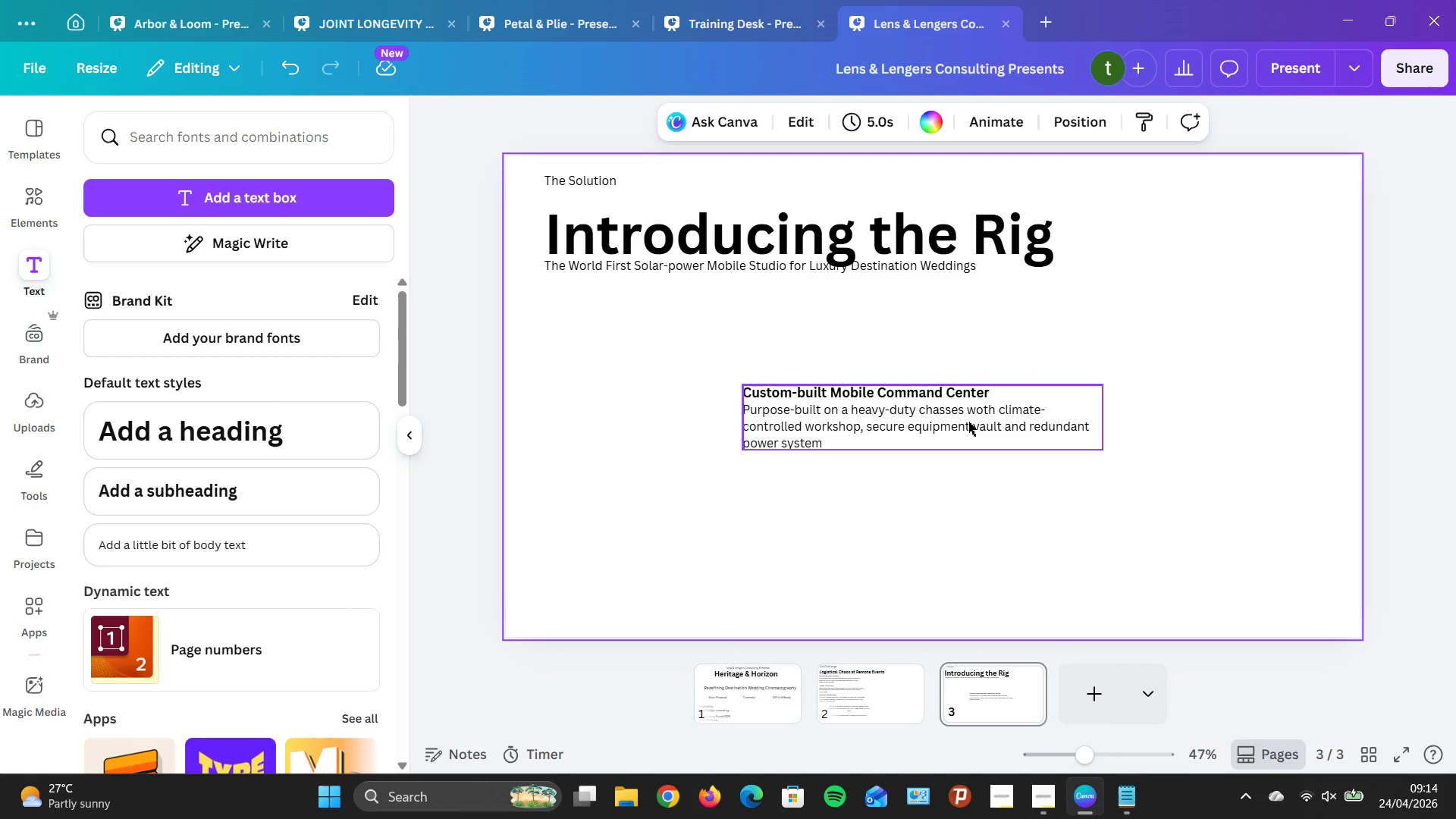 
left_click_drag(start_coordinate=[968, 421], to_coordinate=[767, 349])
 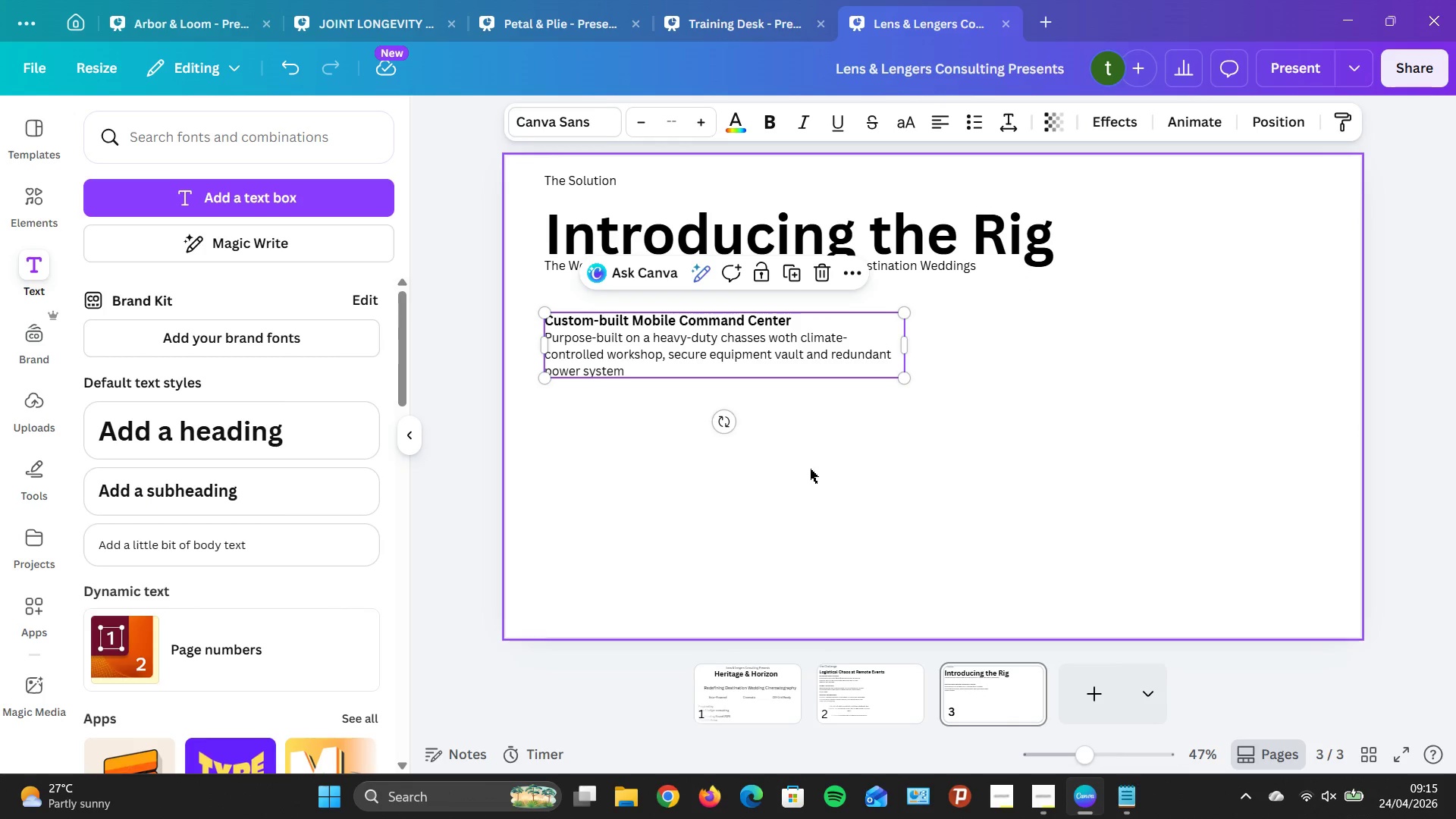 
left_click_drag(start_coordinate=[810, 470], to_coordinate=[808, 474])
 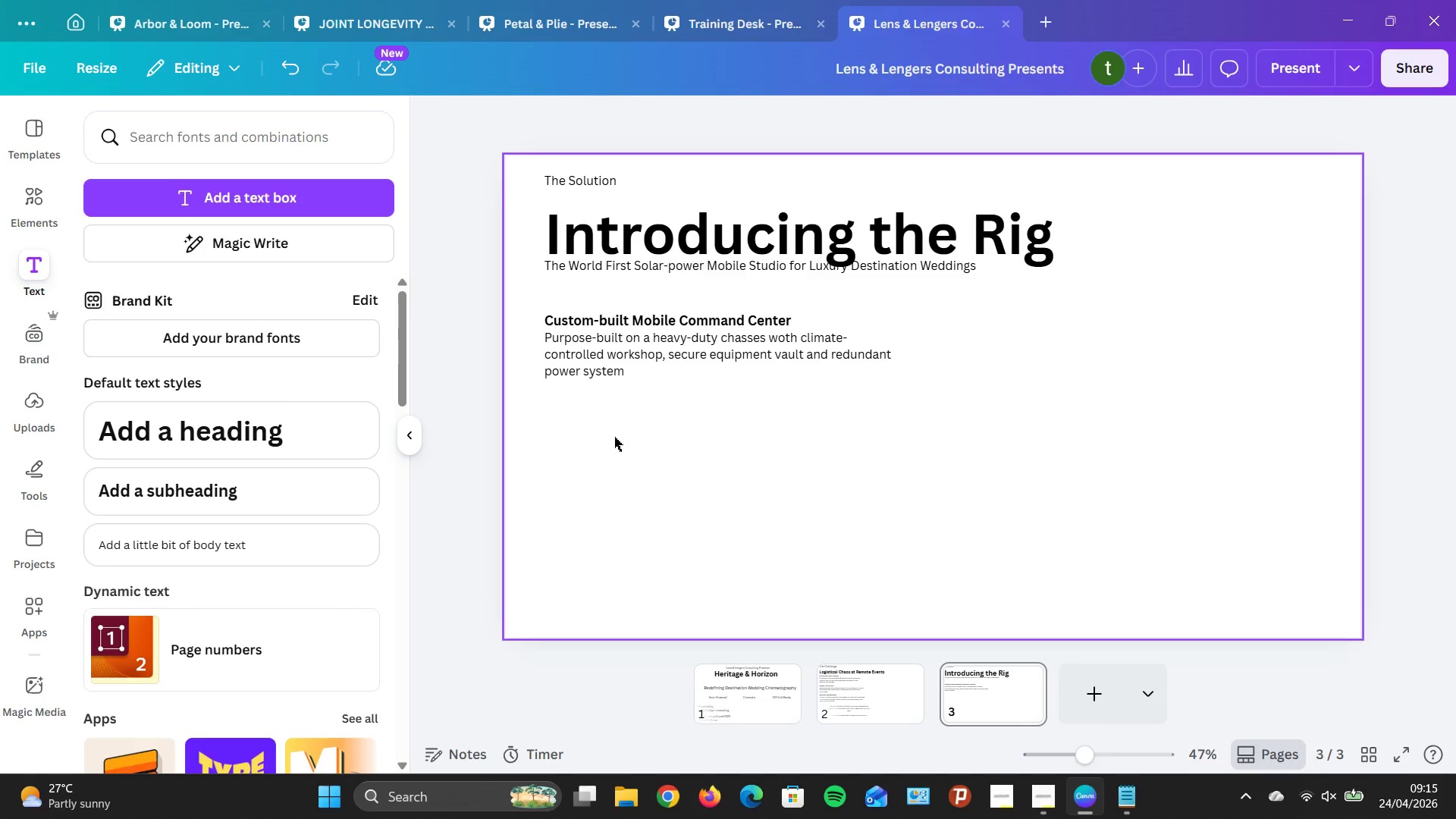 
wait(10.67)
 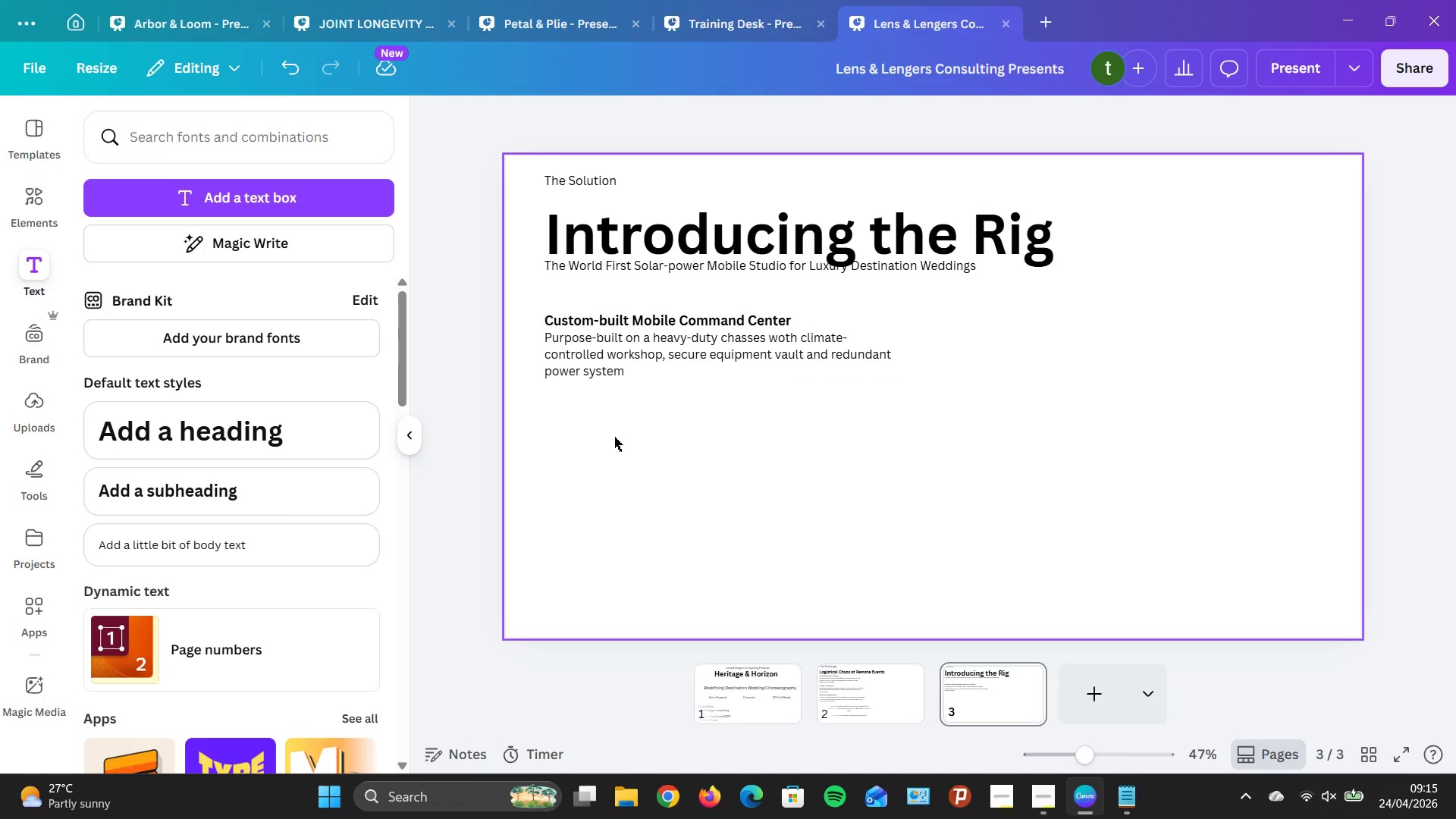 
left_click([301, 554])
 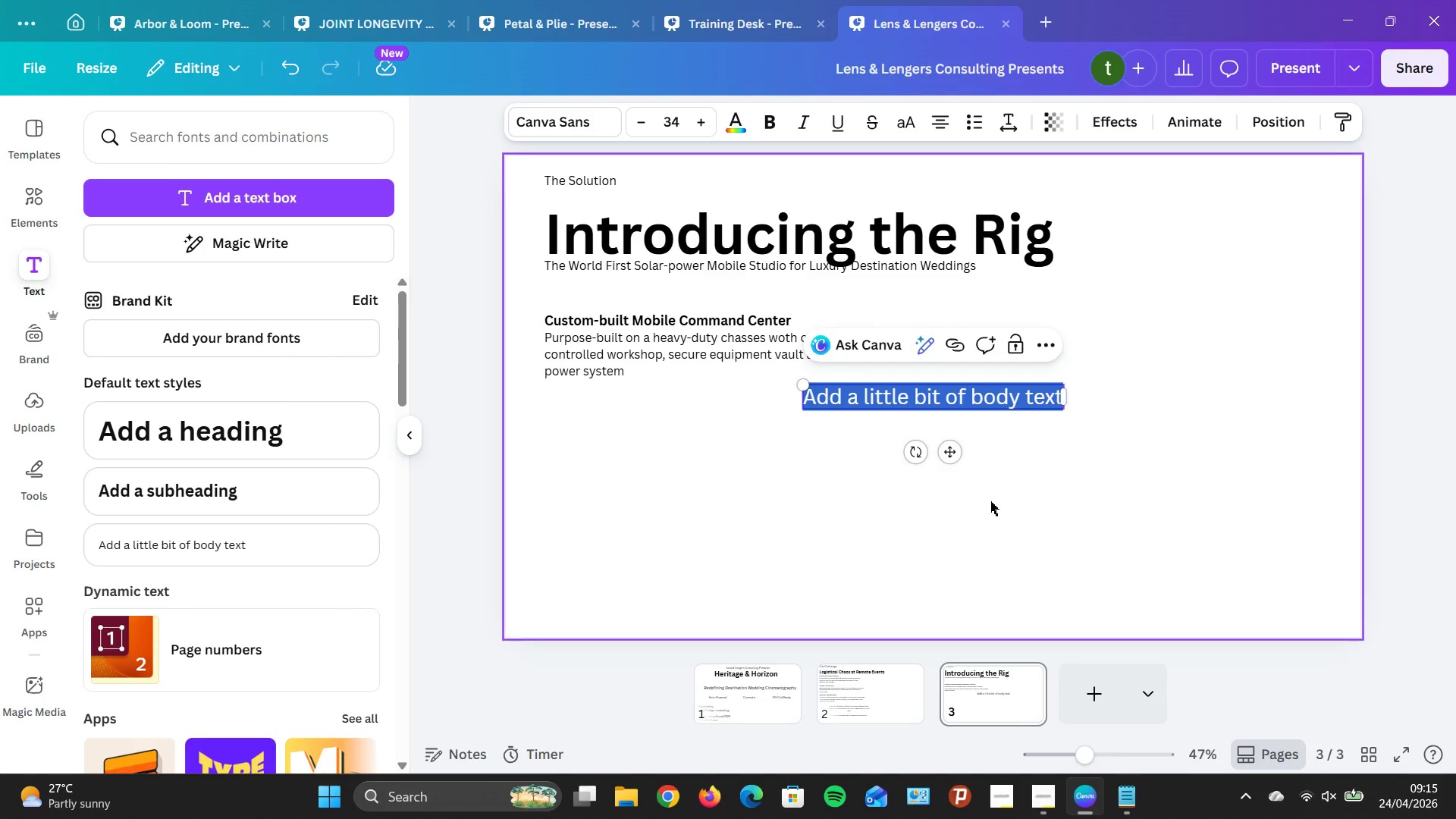 
key(CapsLock)
 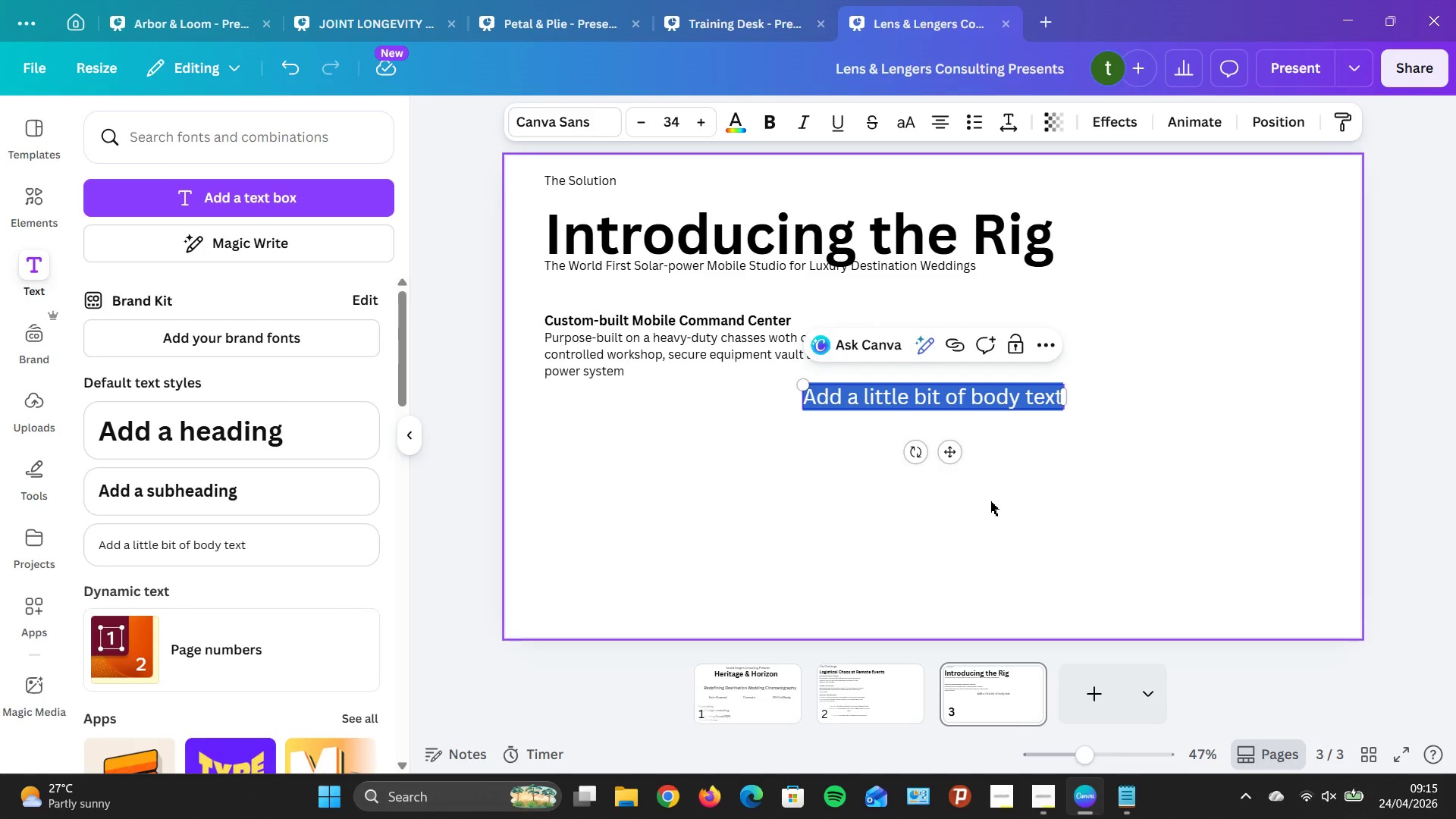 
key(T)
 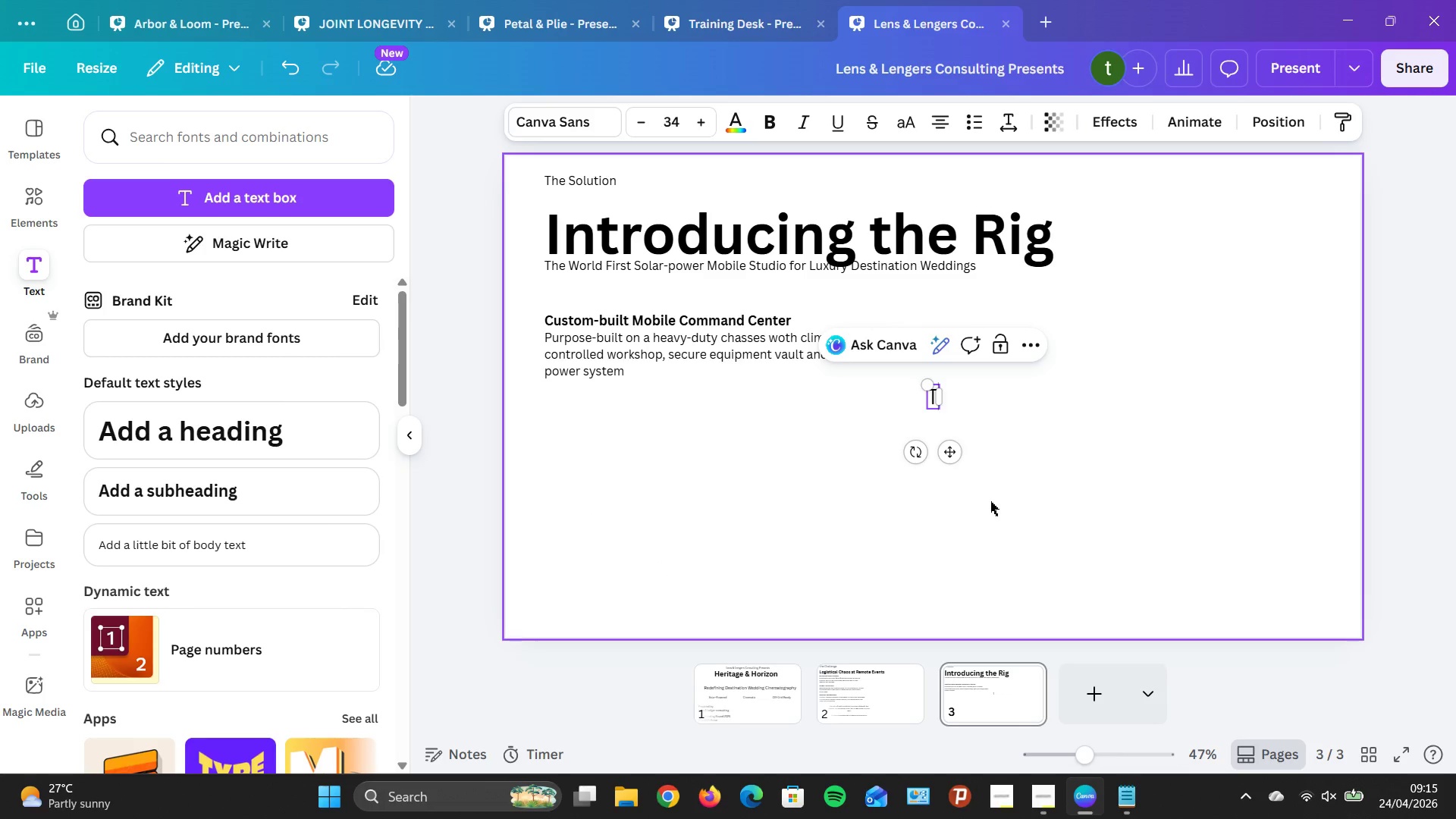 
key(CapsLock)
 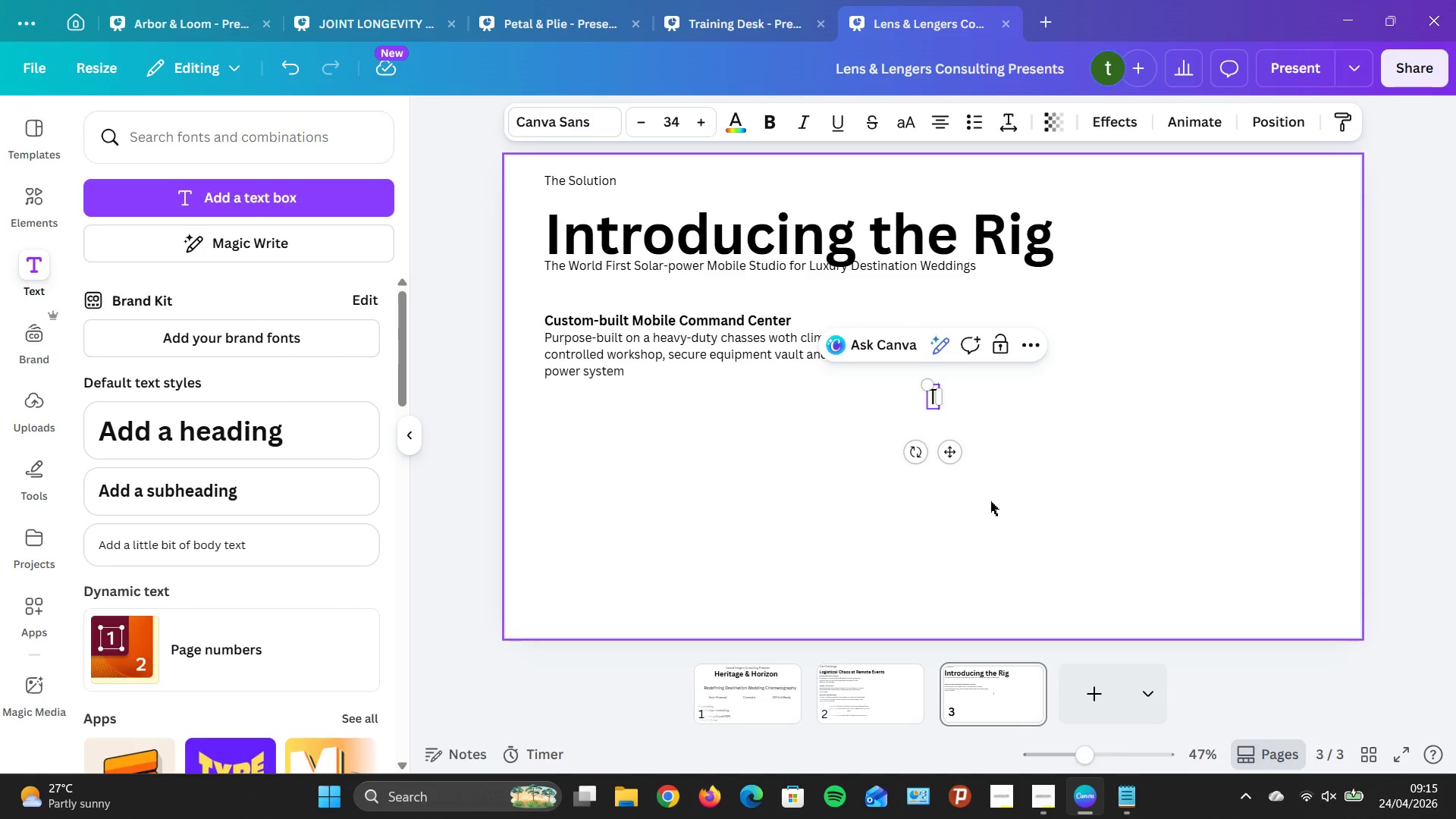 
wait(8.05)
 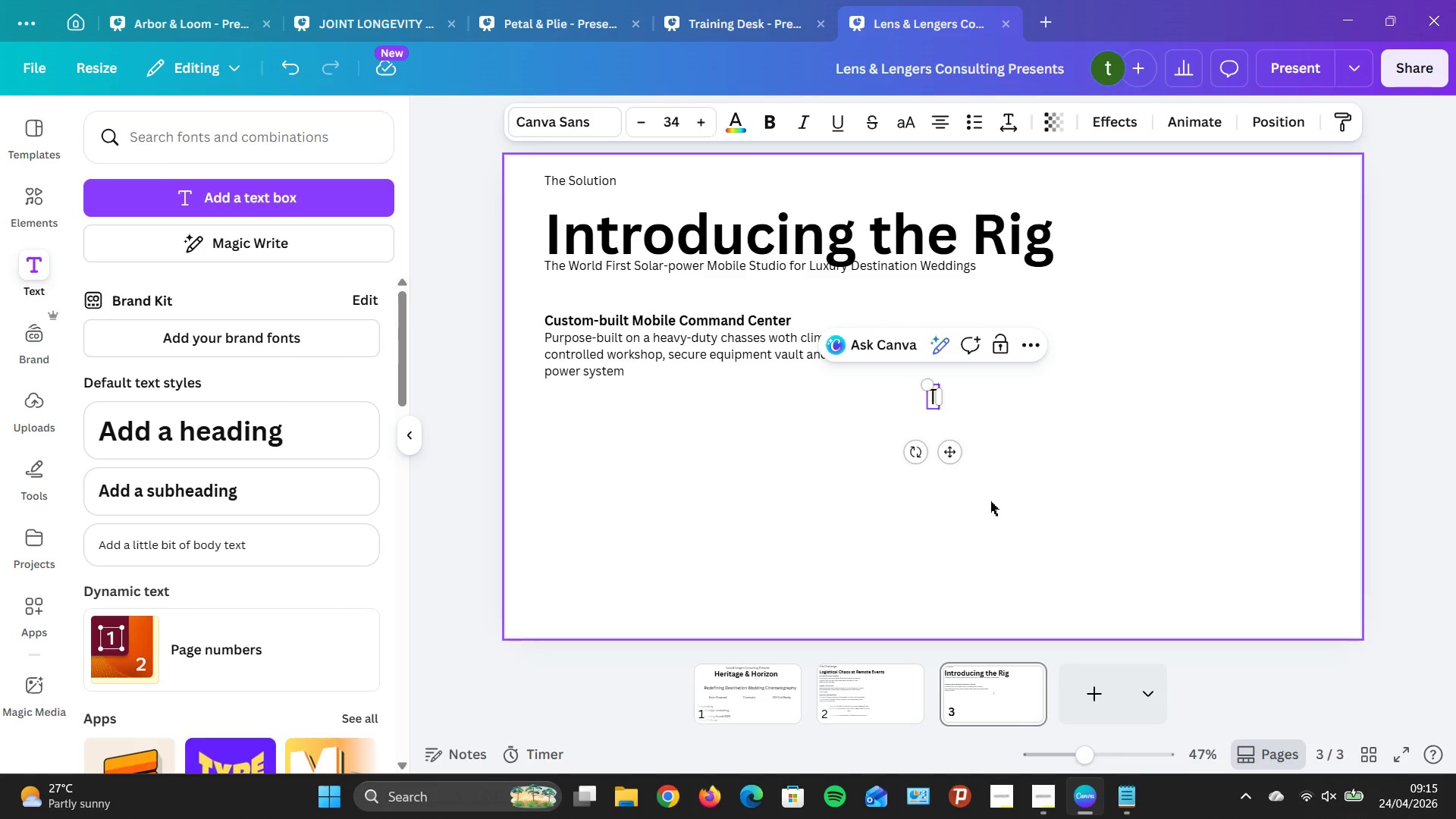 
type(he Competive Edge)
 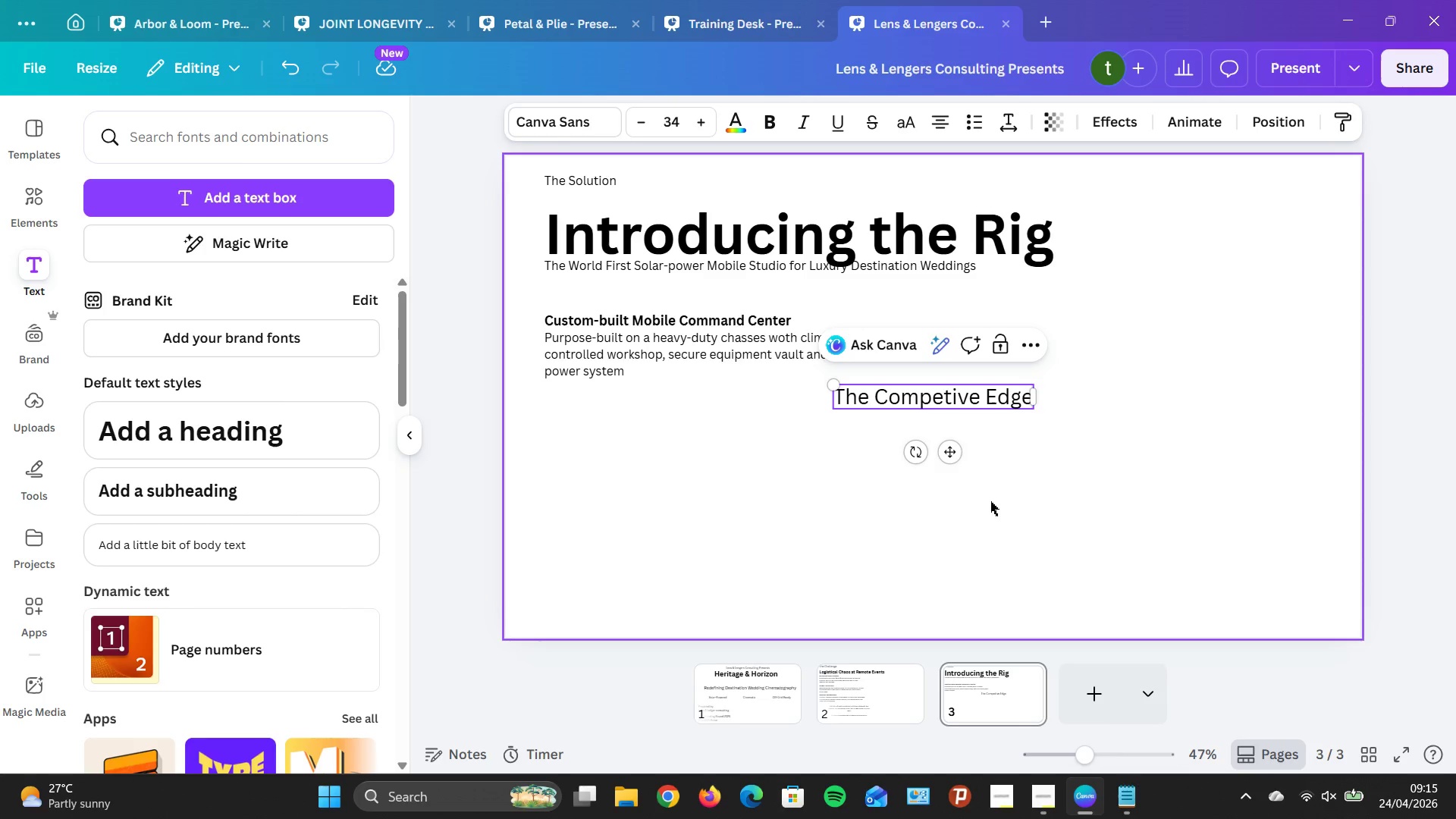 
key(Enter)
 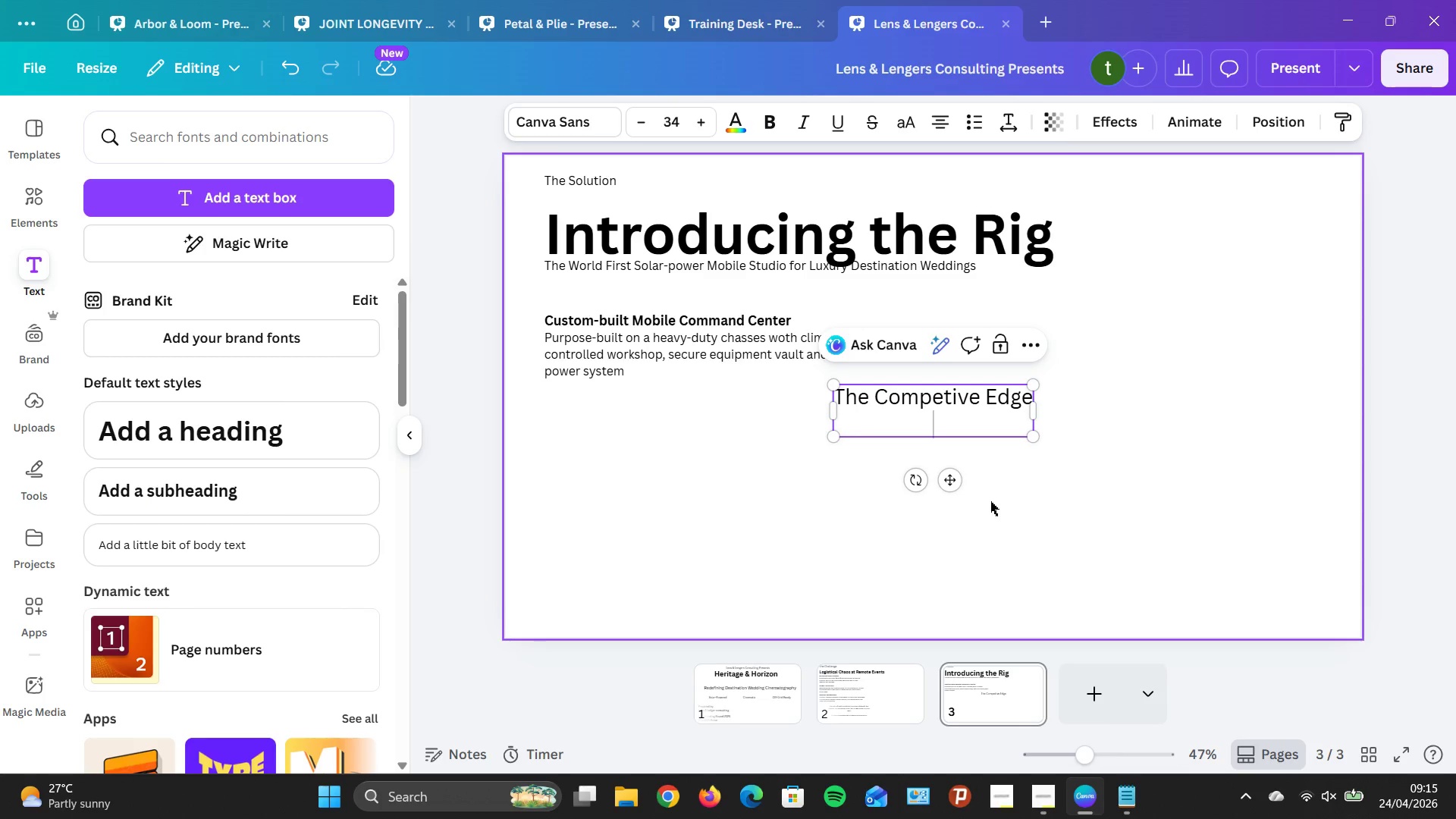 
type(Same )
key(Backspace)
type(0)
key(Backspace)
type(-a)
key(Backspace)
type(day editing delivery during the reception, Inc)
key(Backspace)
key(Backspace)
type(increasing client stisfaction )
key(Backspace)
type(by3-)
 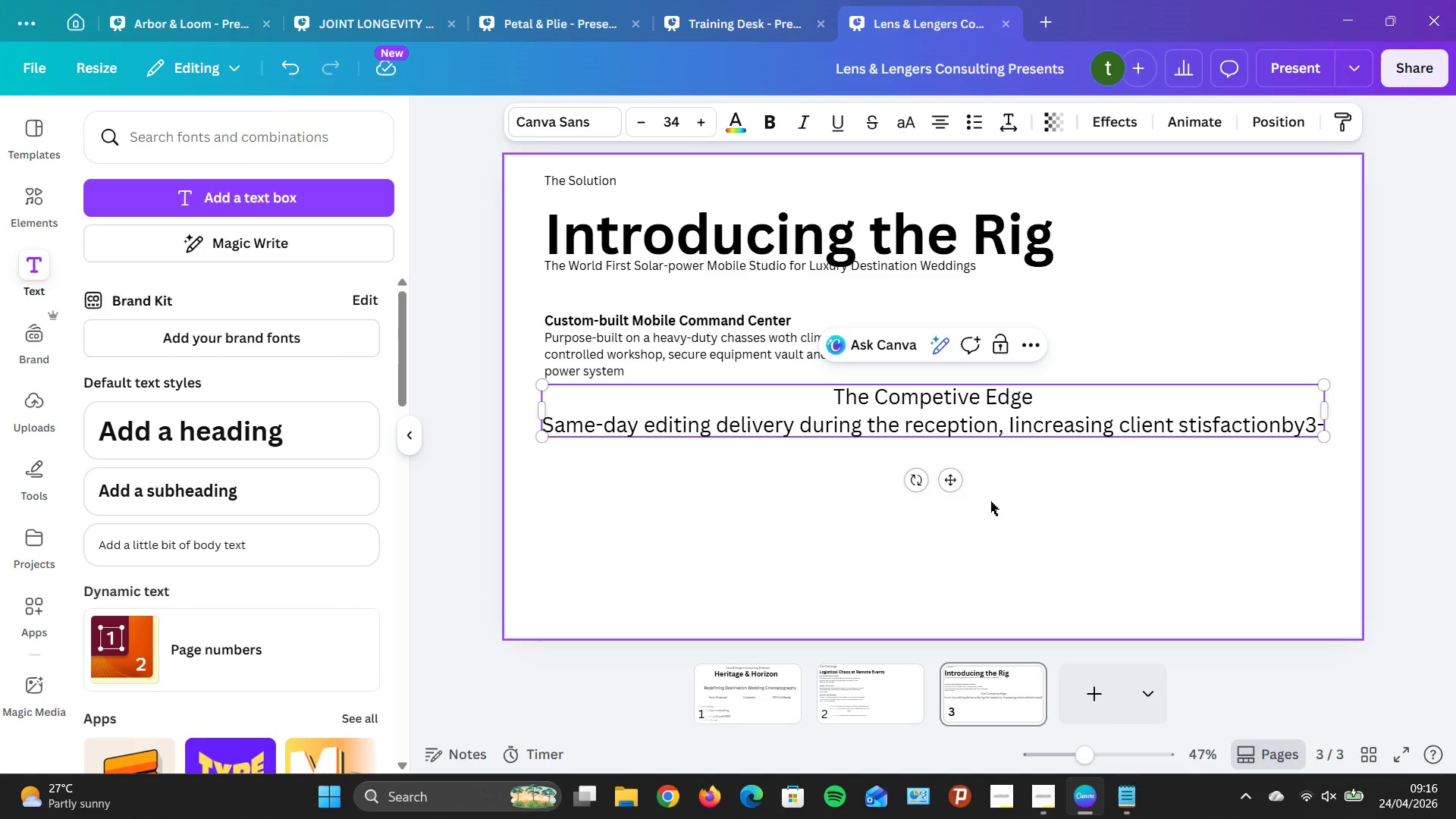 
key(Backspace)
 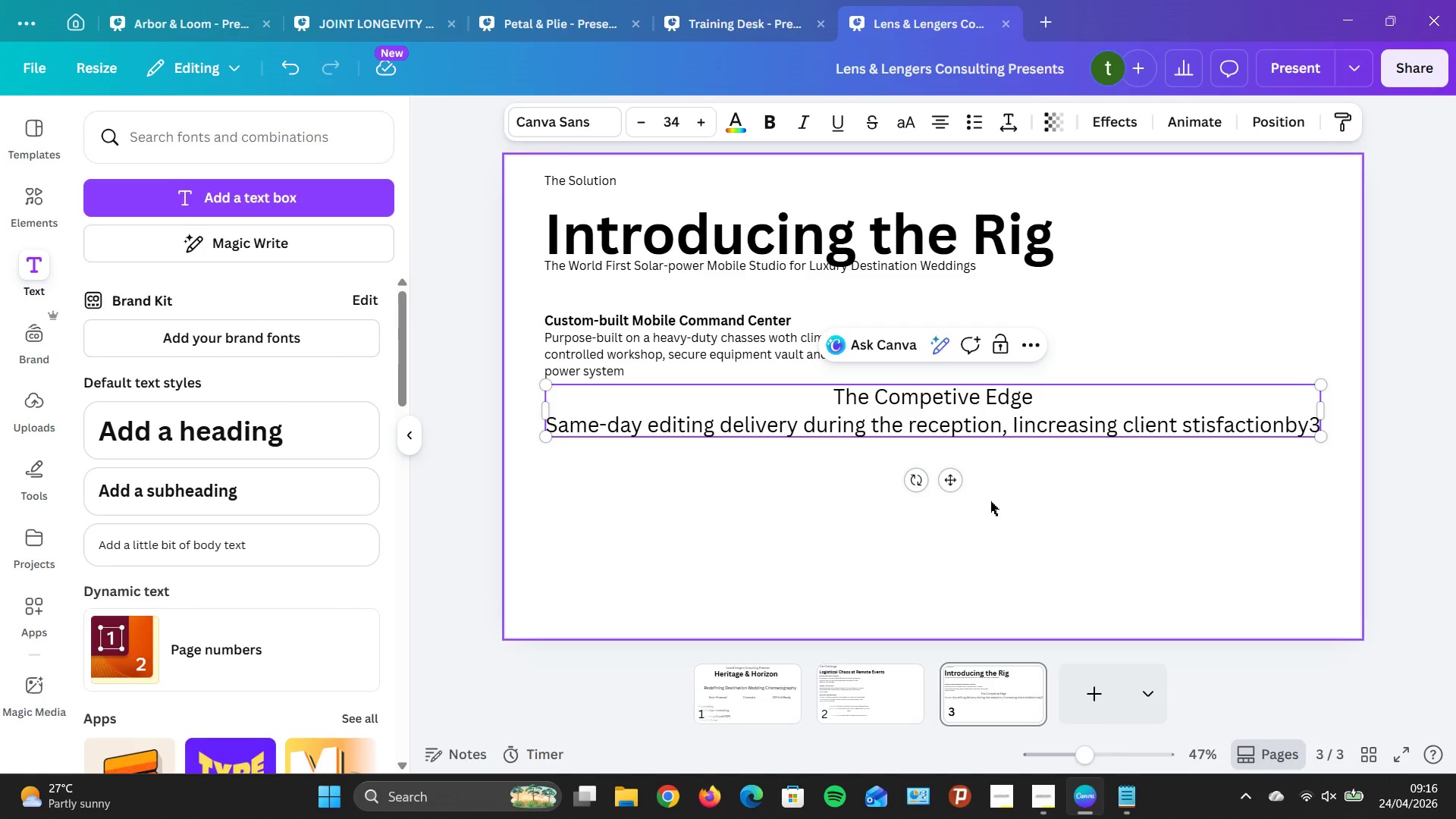 
key(Backspace)
 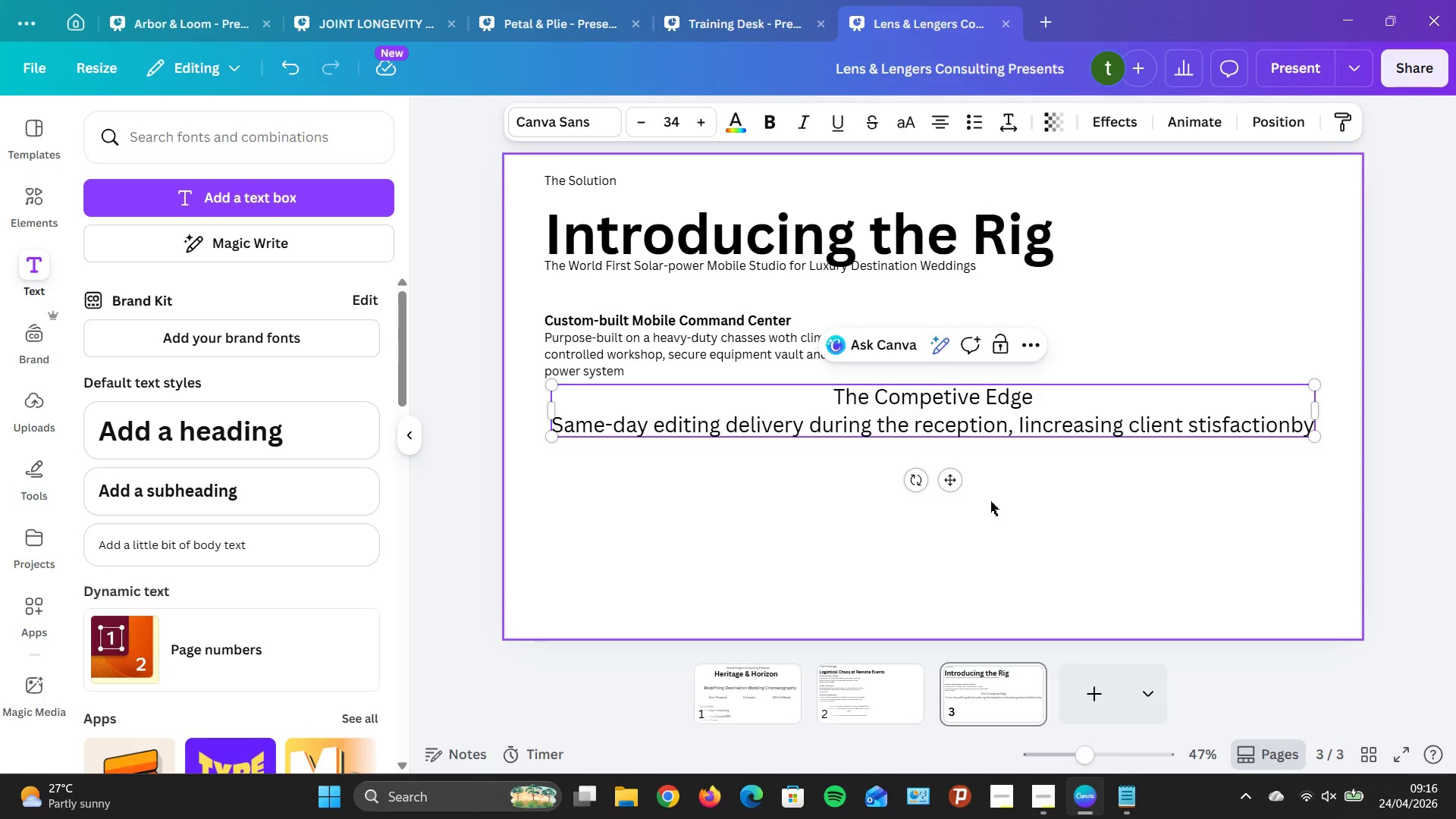 
key(ArrowLeft)
 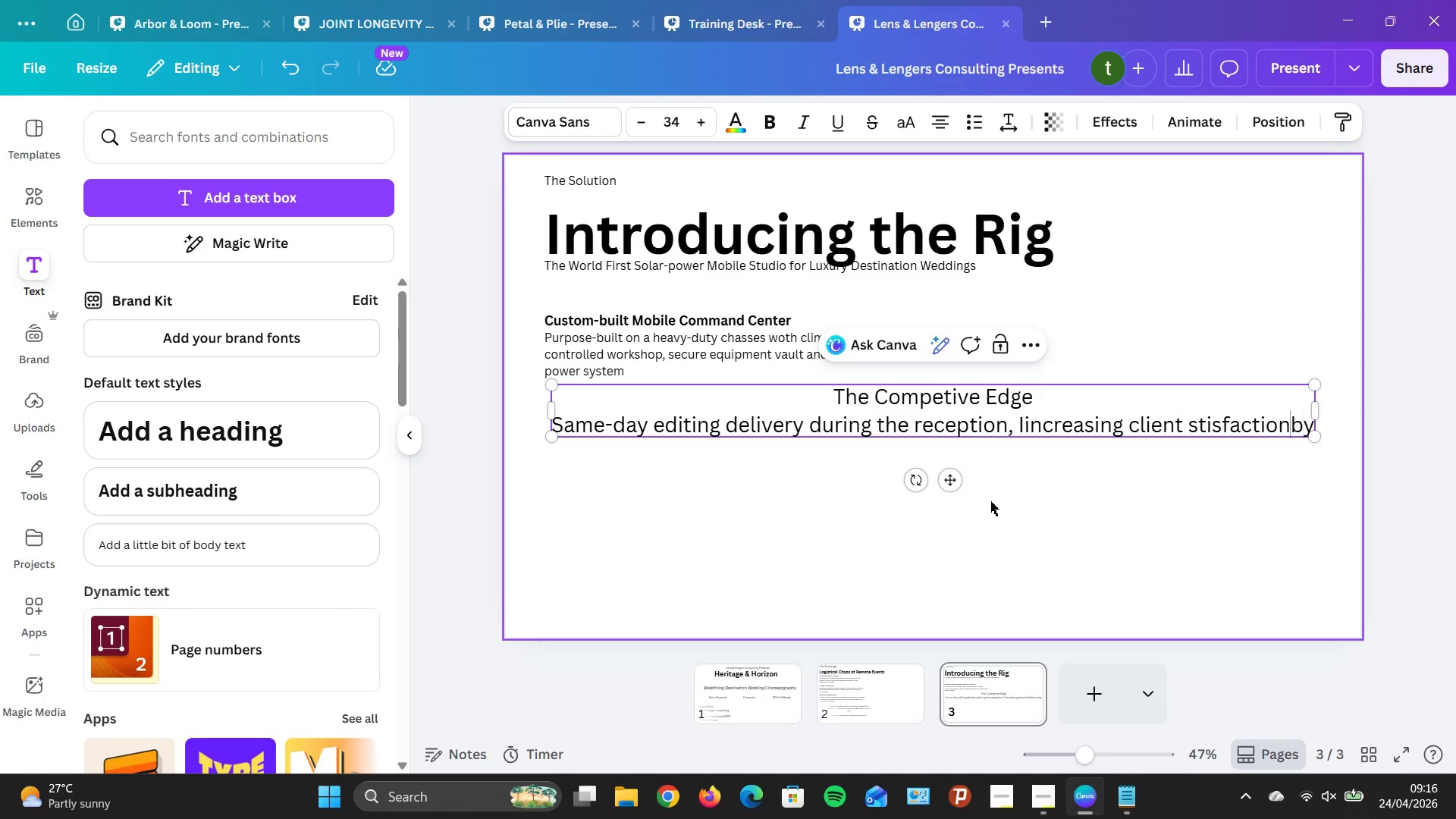 
key(ArrowLeft)
 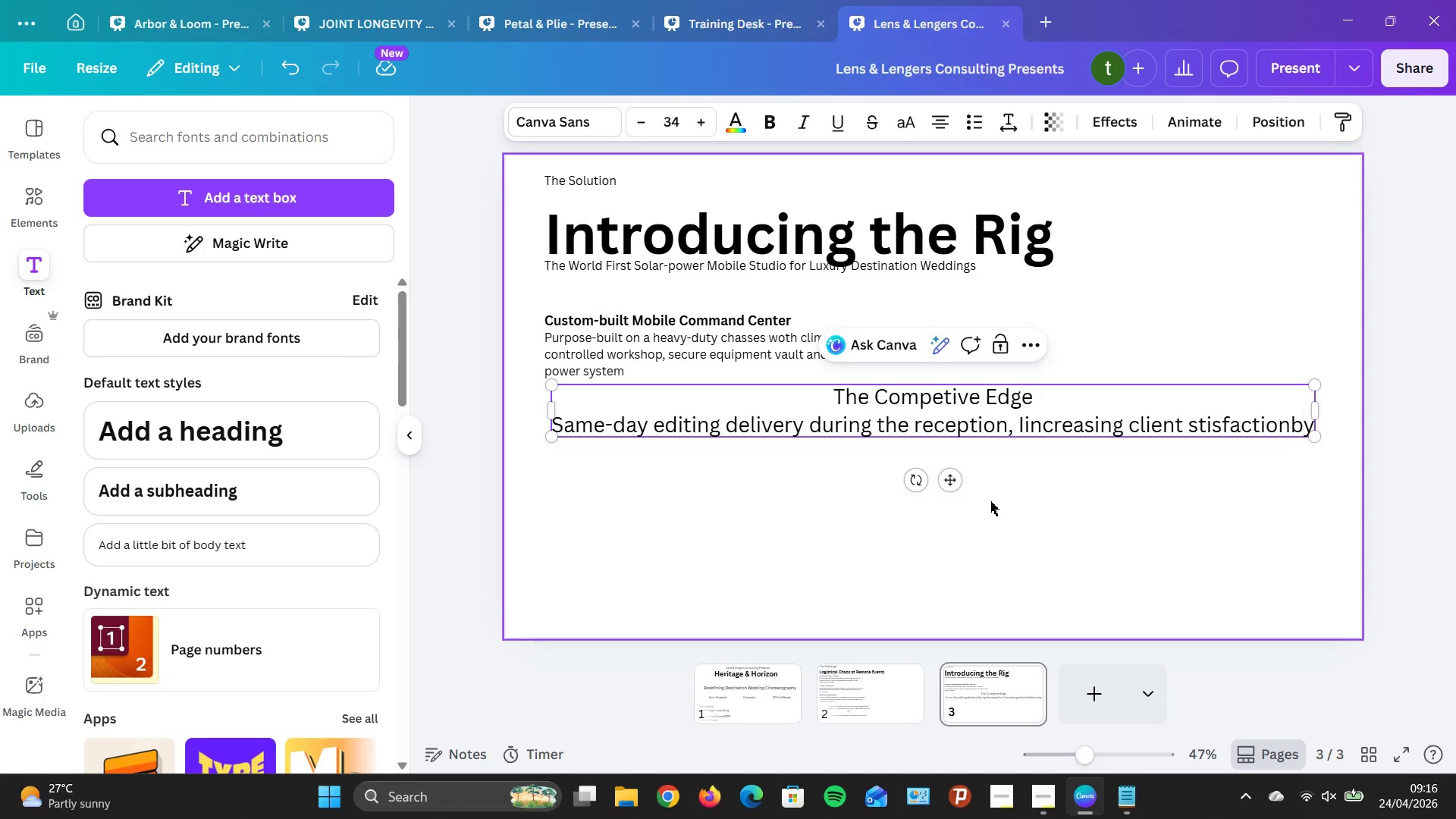 
key(Space)
 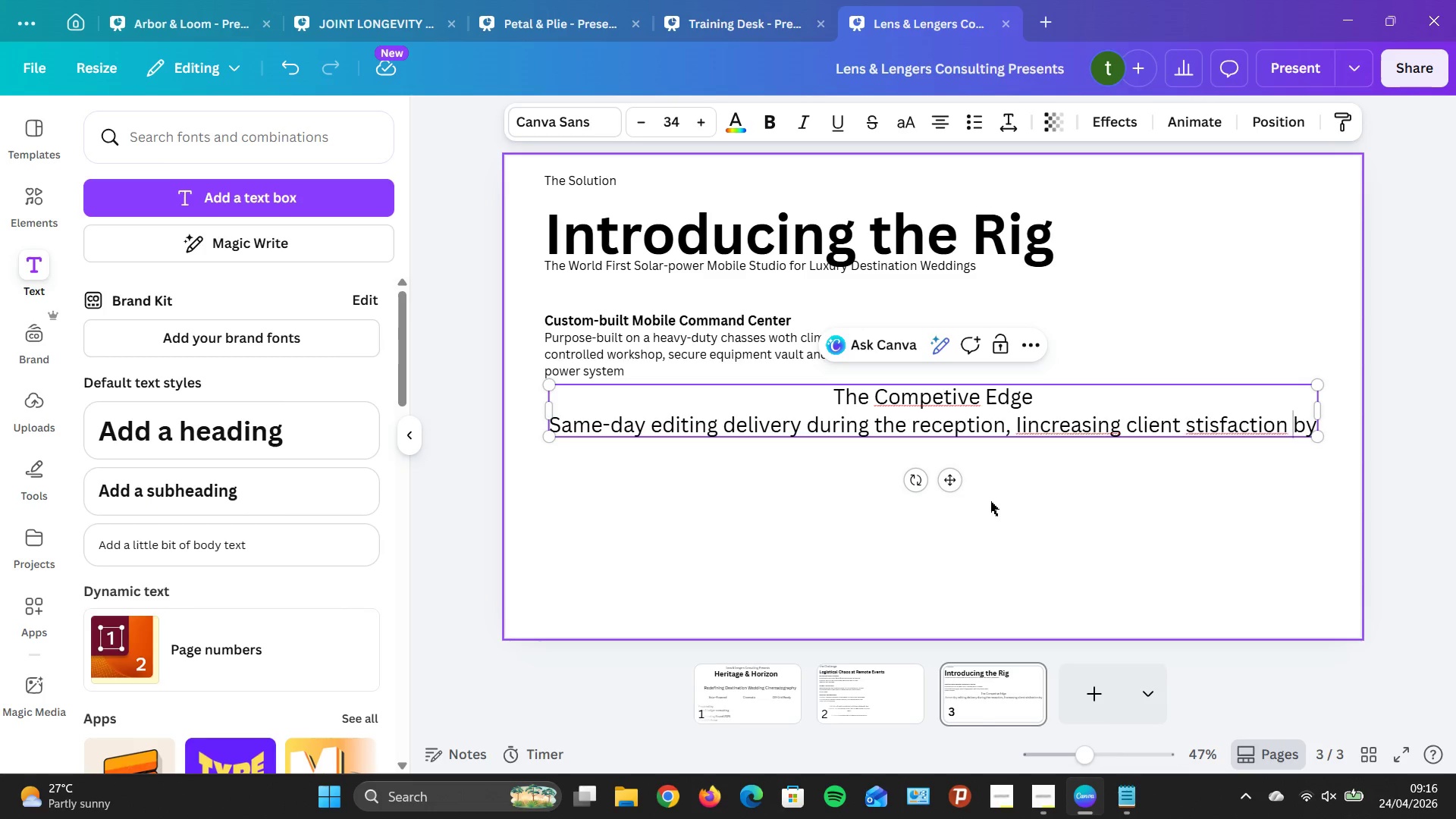 
key(End)
 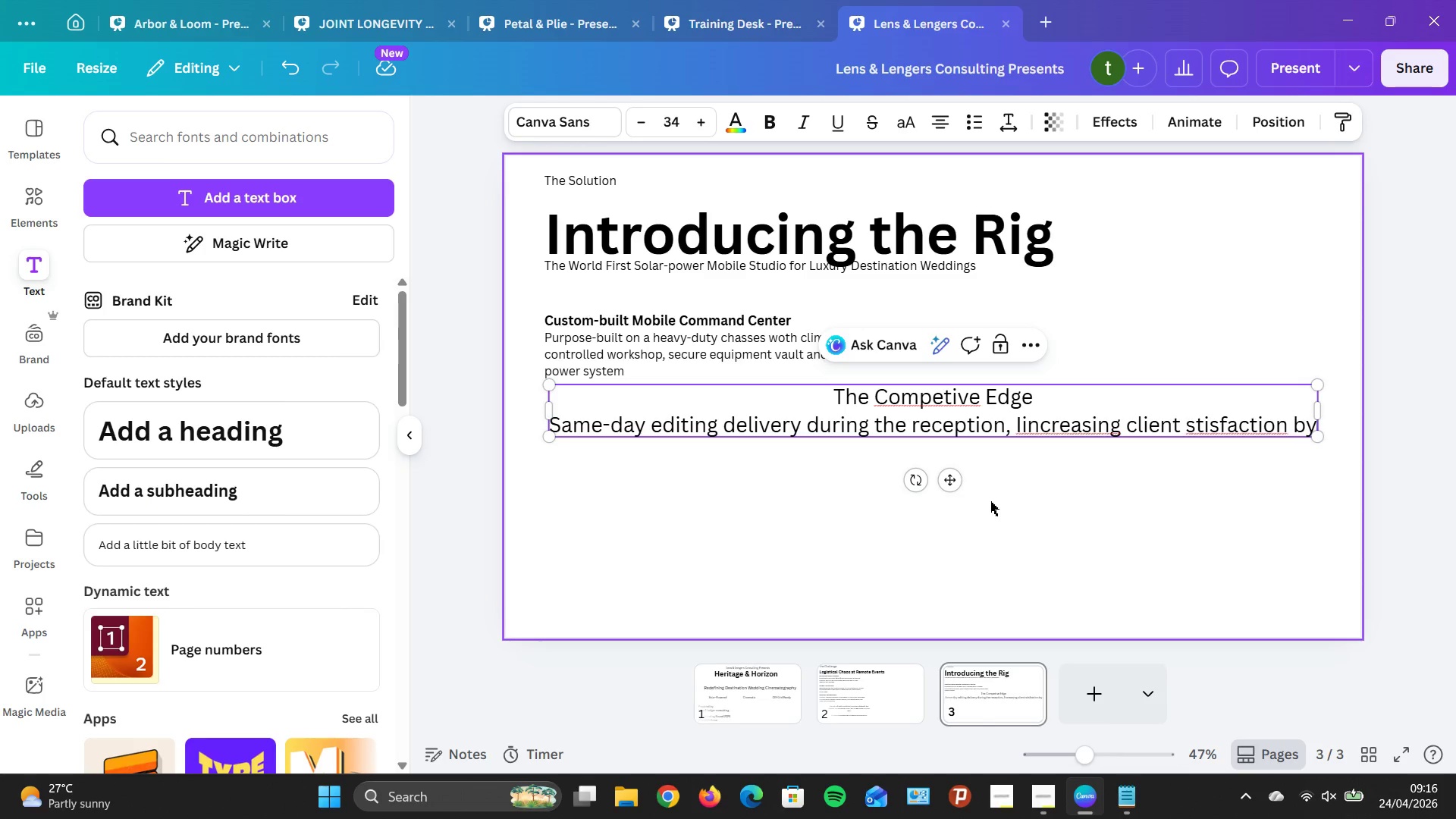 
key(ArrowRight)
 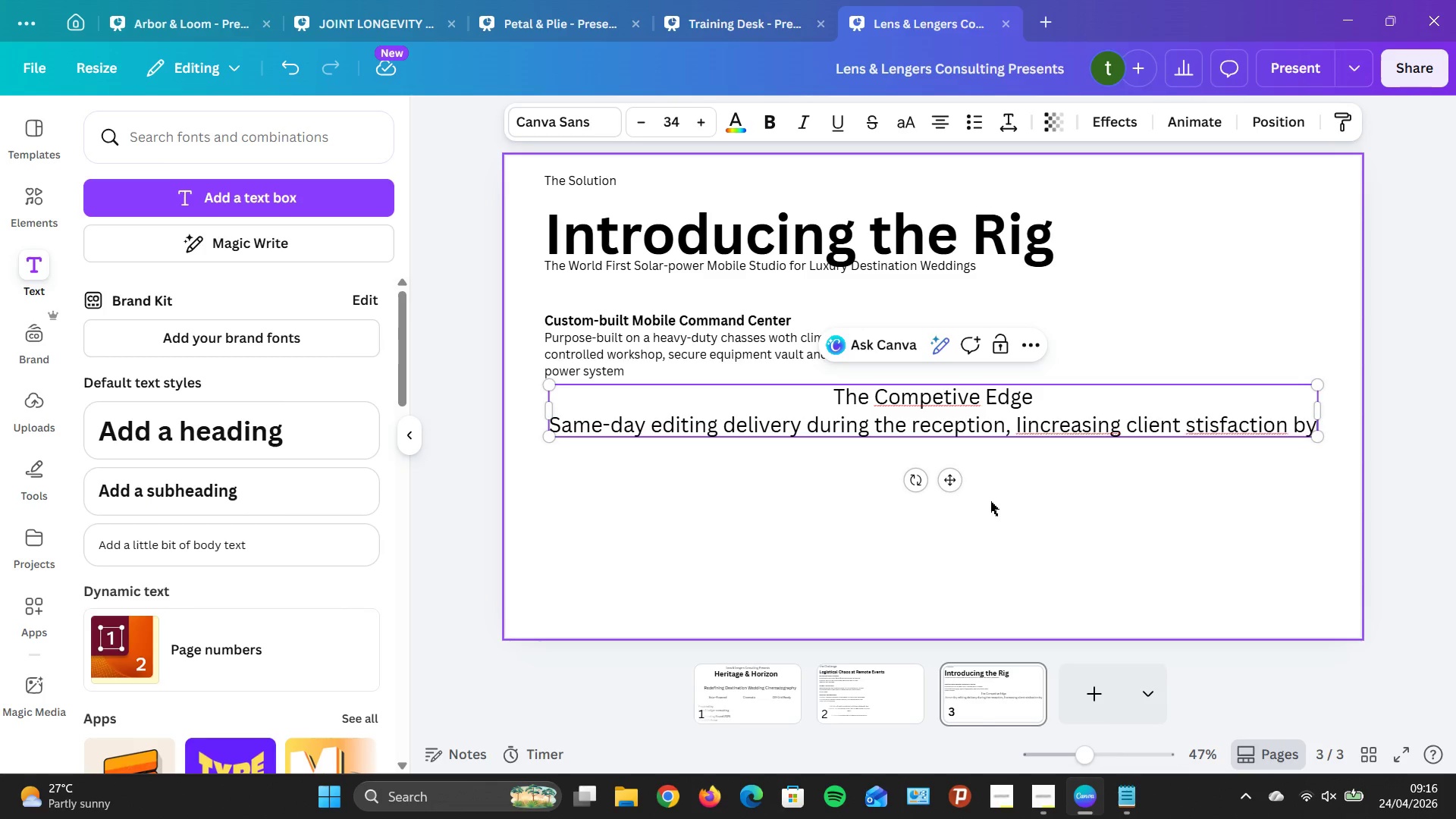 
type( 5)
key(Backspace)
type(35-40)
 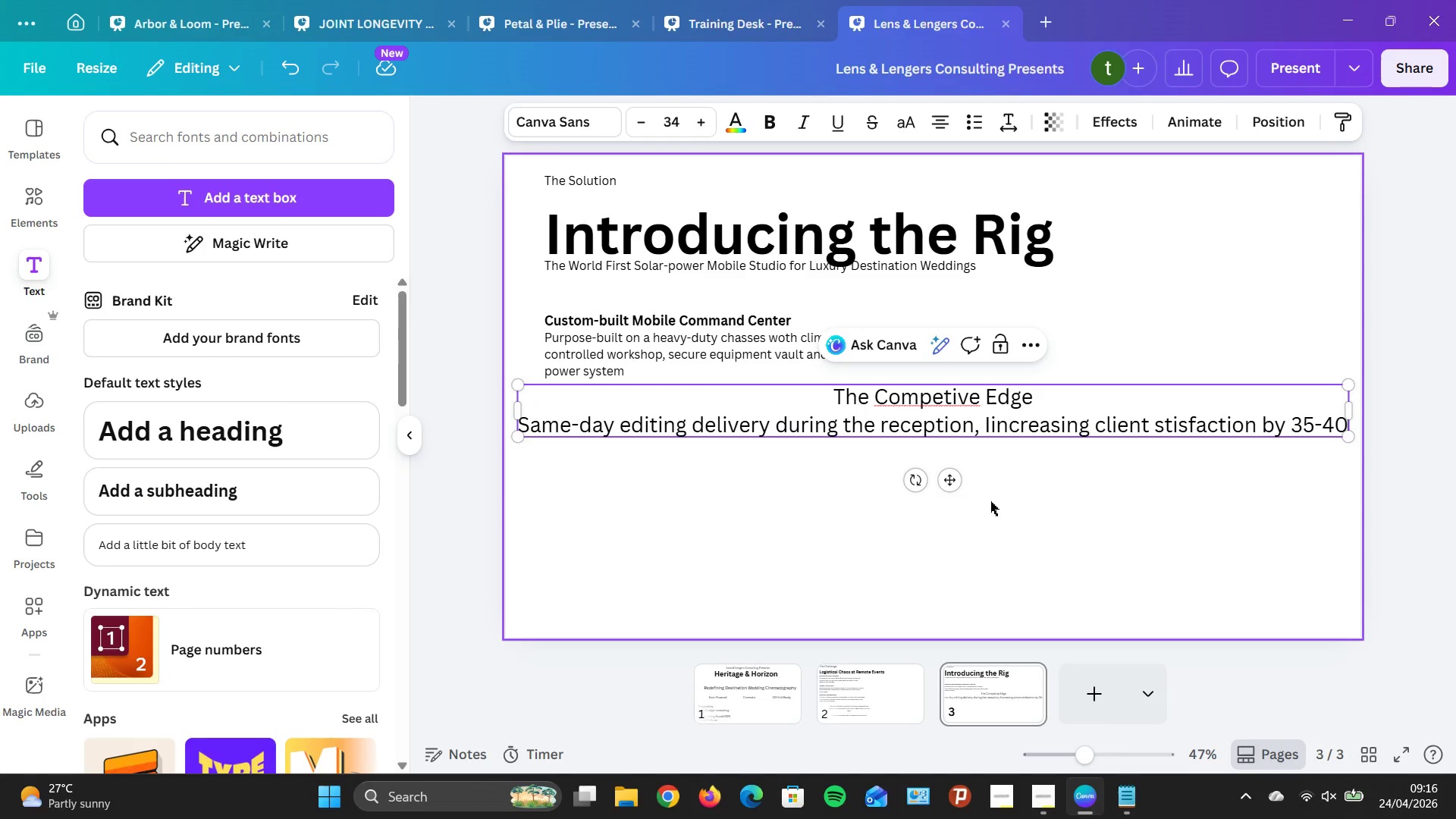 
wait(5.31)
 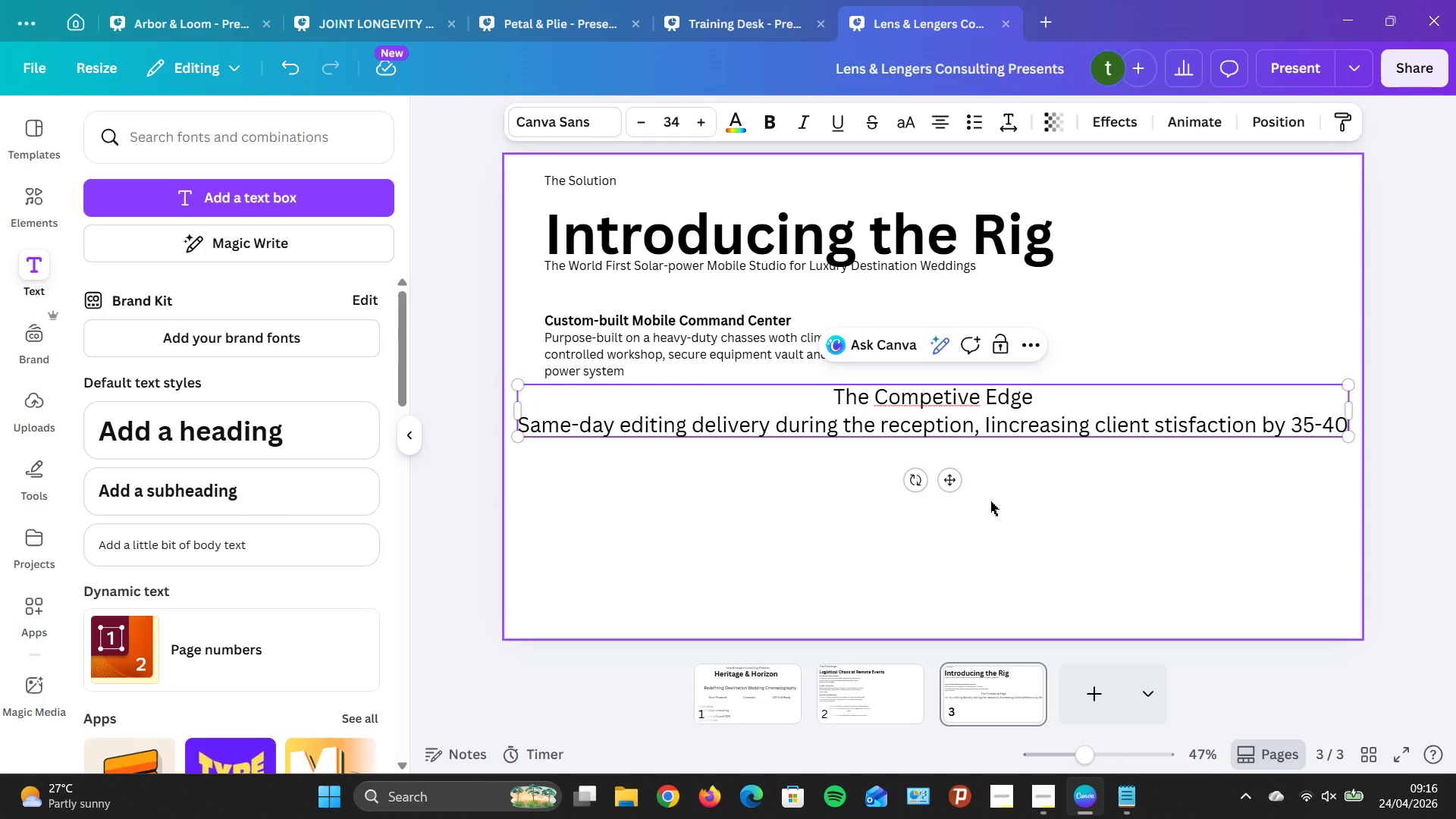 
type(% and driving referrals)
 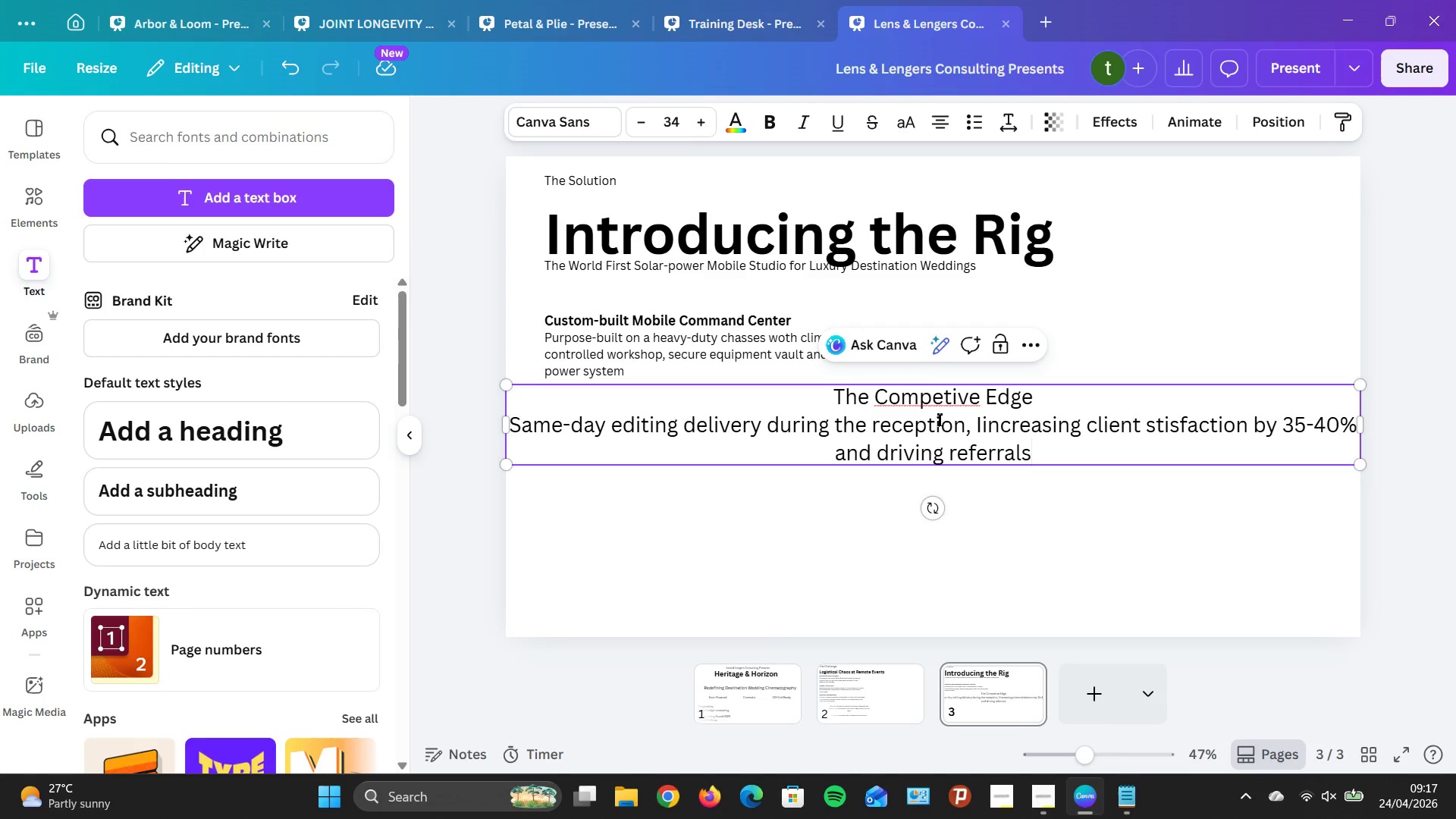 
left_click([942, 396])
 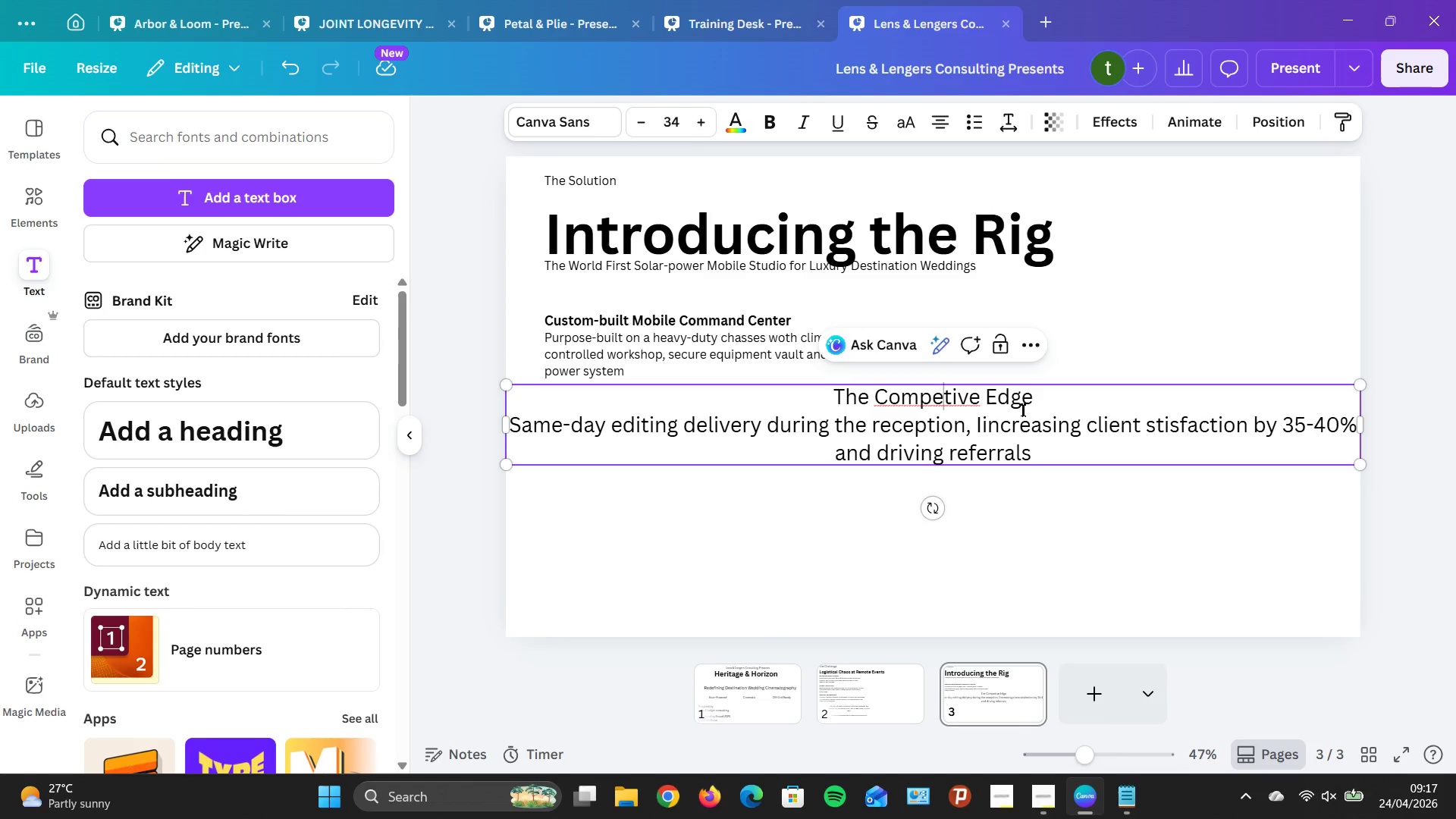 
type(ti)
 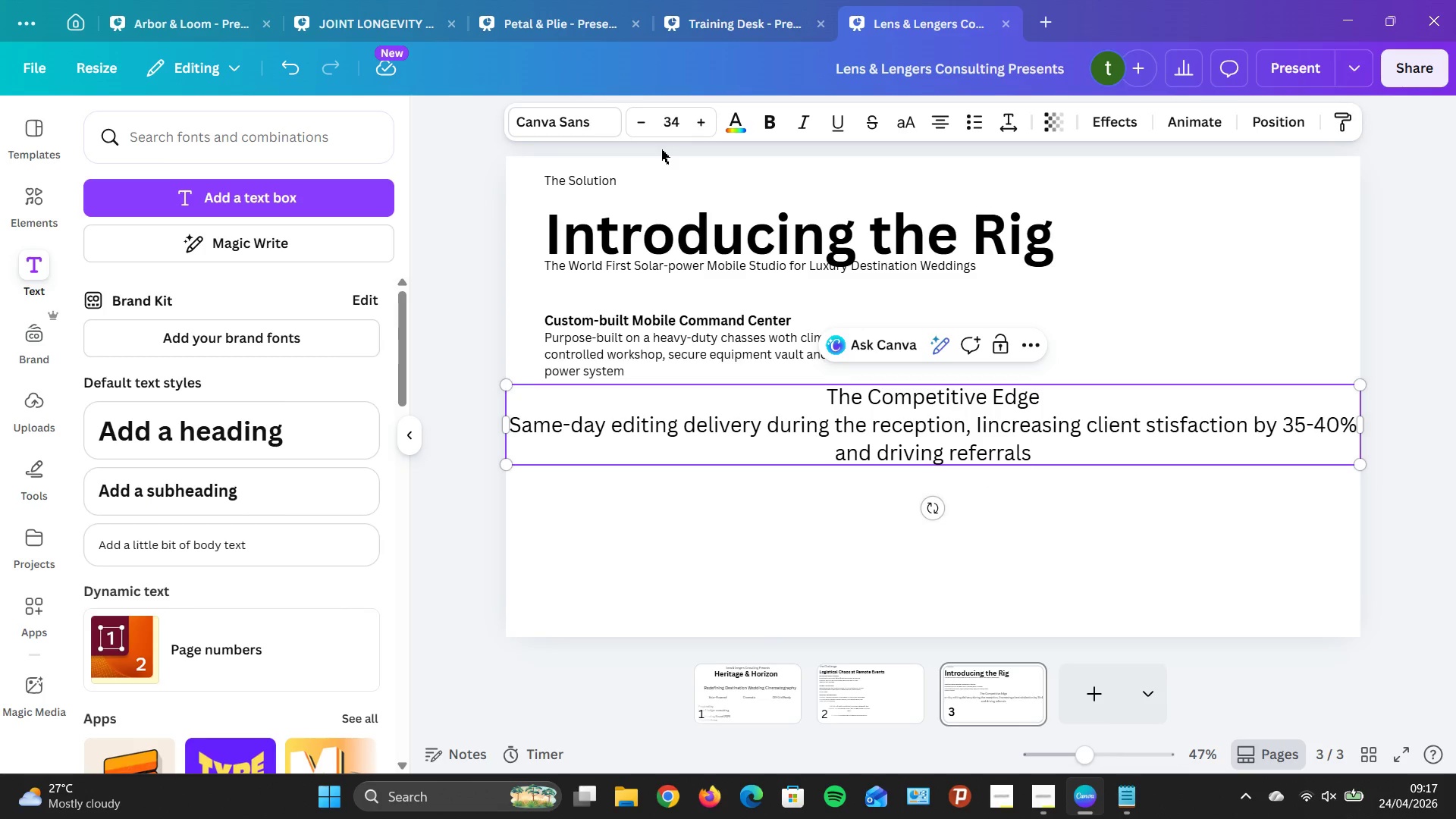 
wait(8.95)
 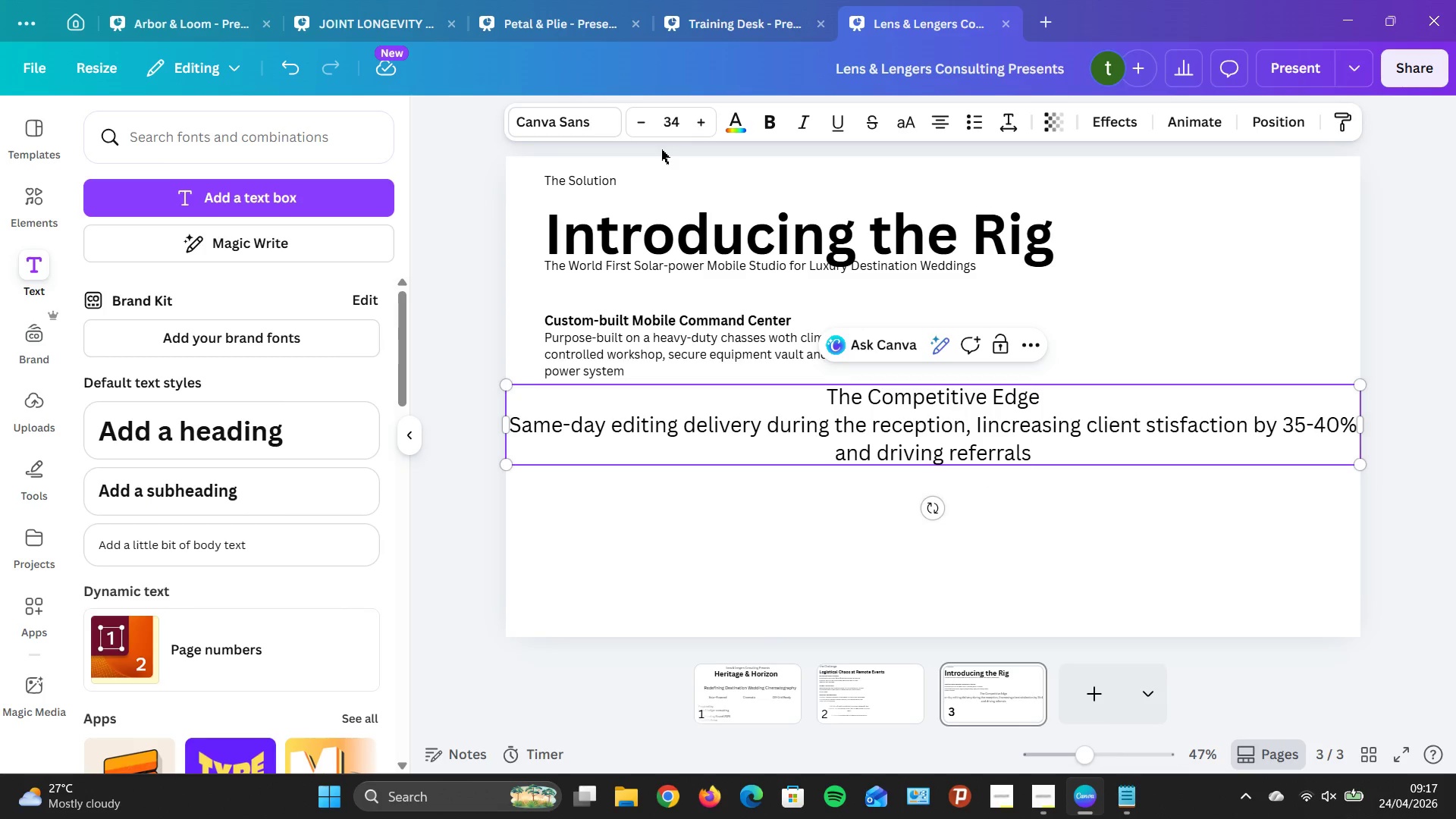 
triple_click([643, 113])
 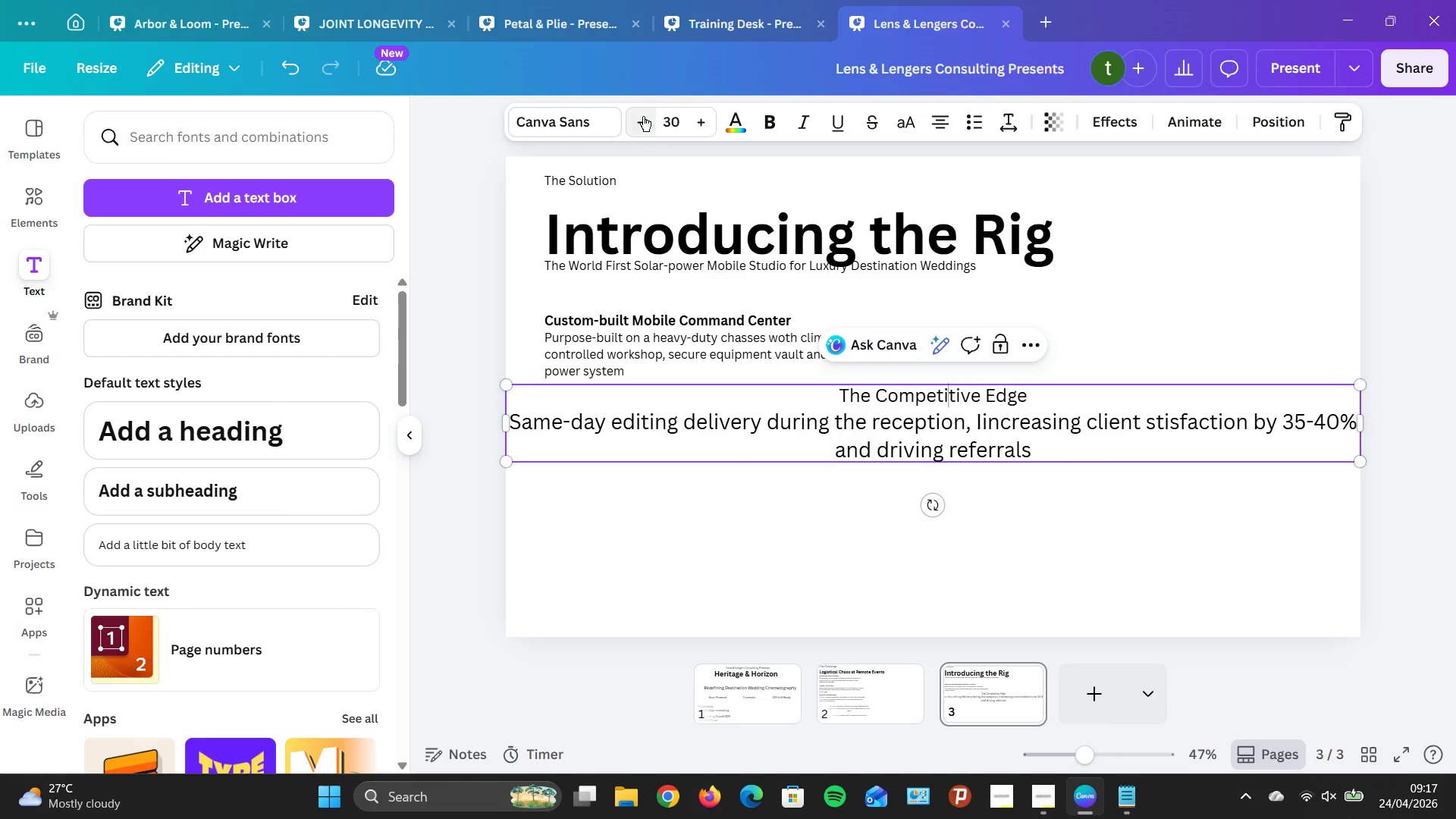 
triple_click([643, 116])
 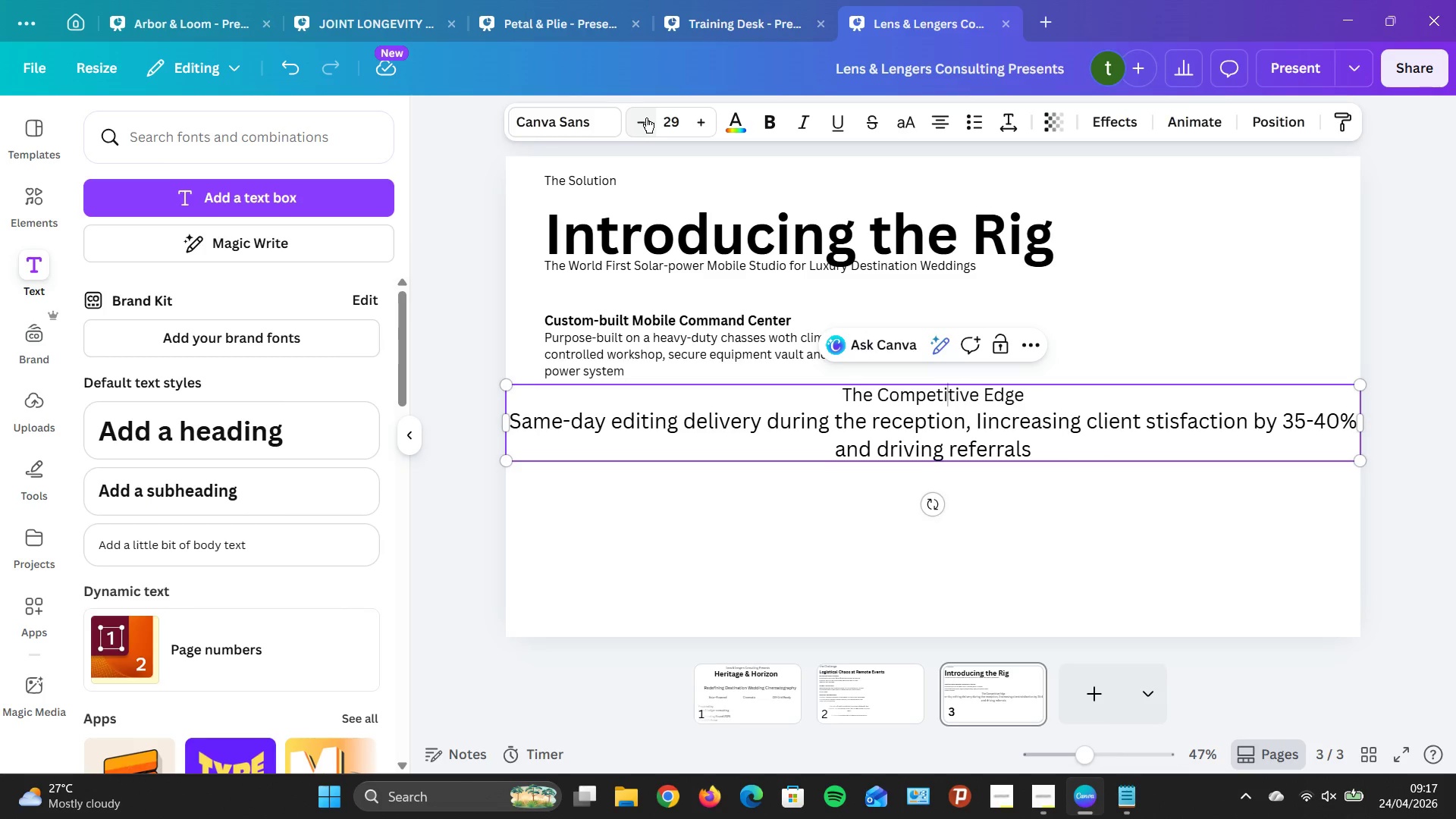 
triple_click([646, 118])
 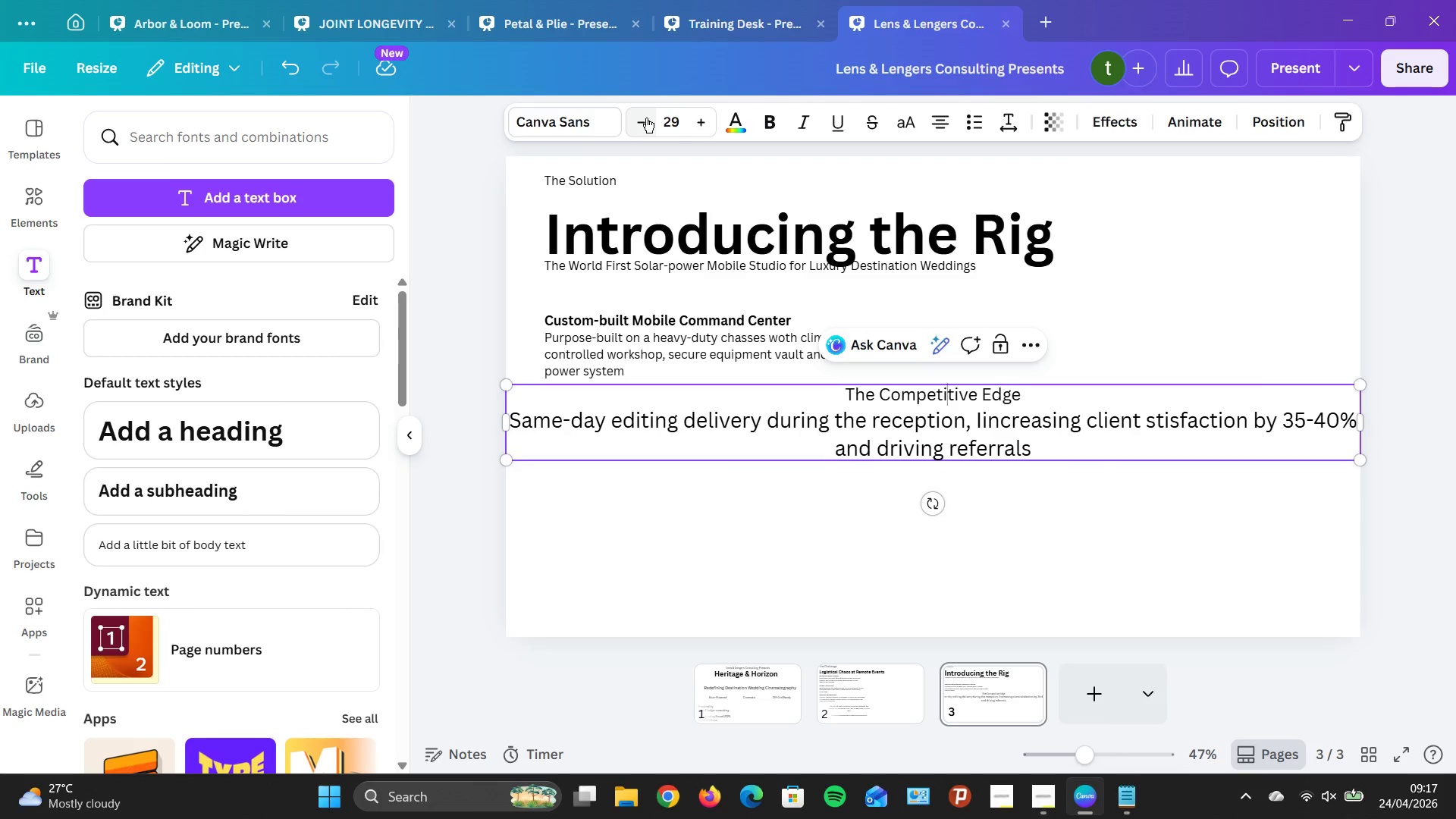 
triple_click([646, 118])
 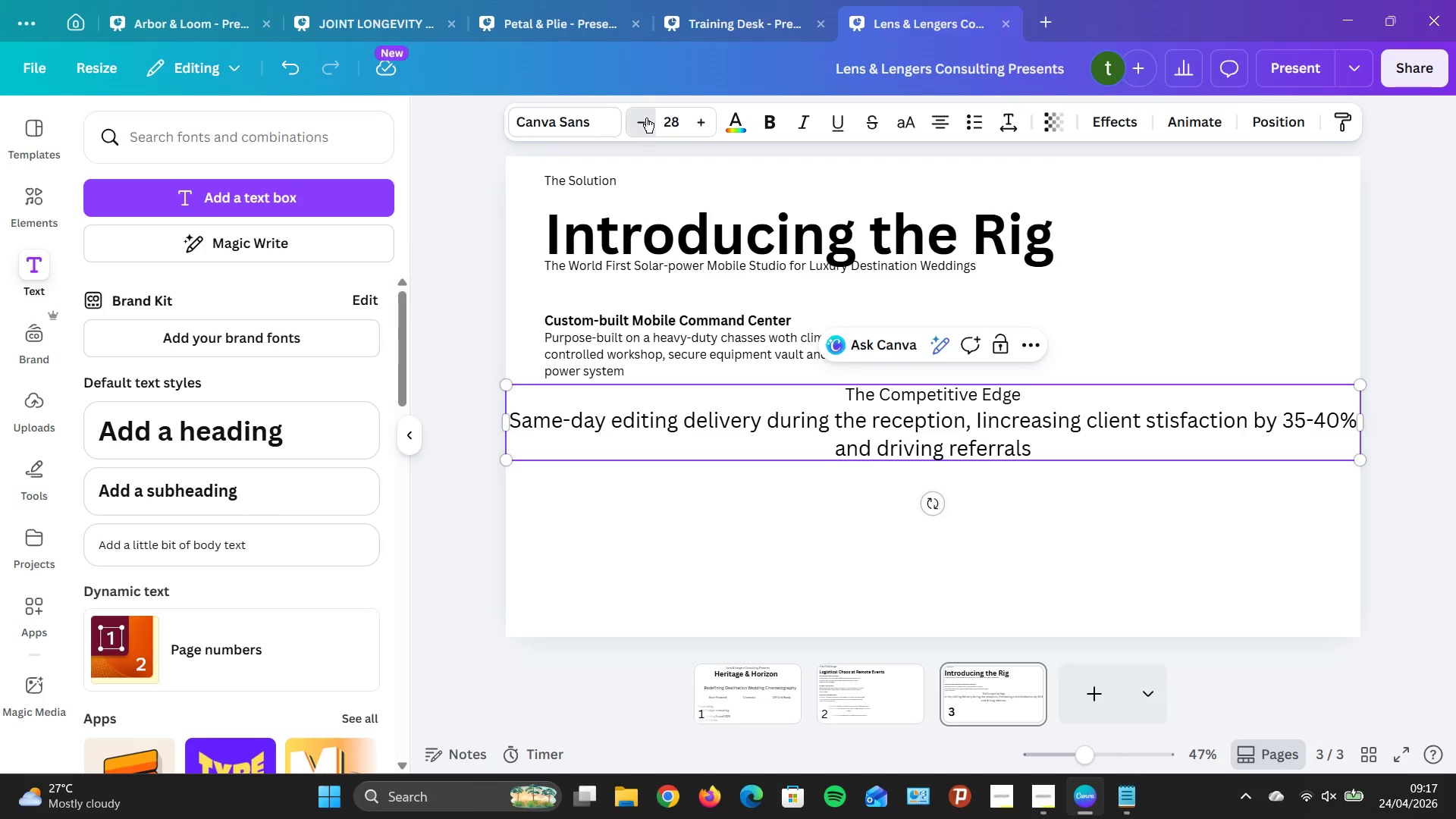 
triple_click([646, 118])
 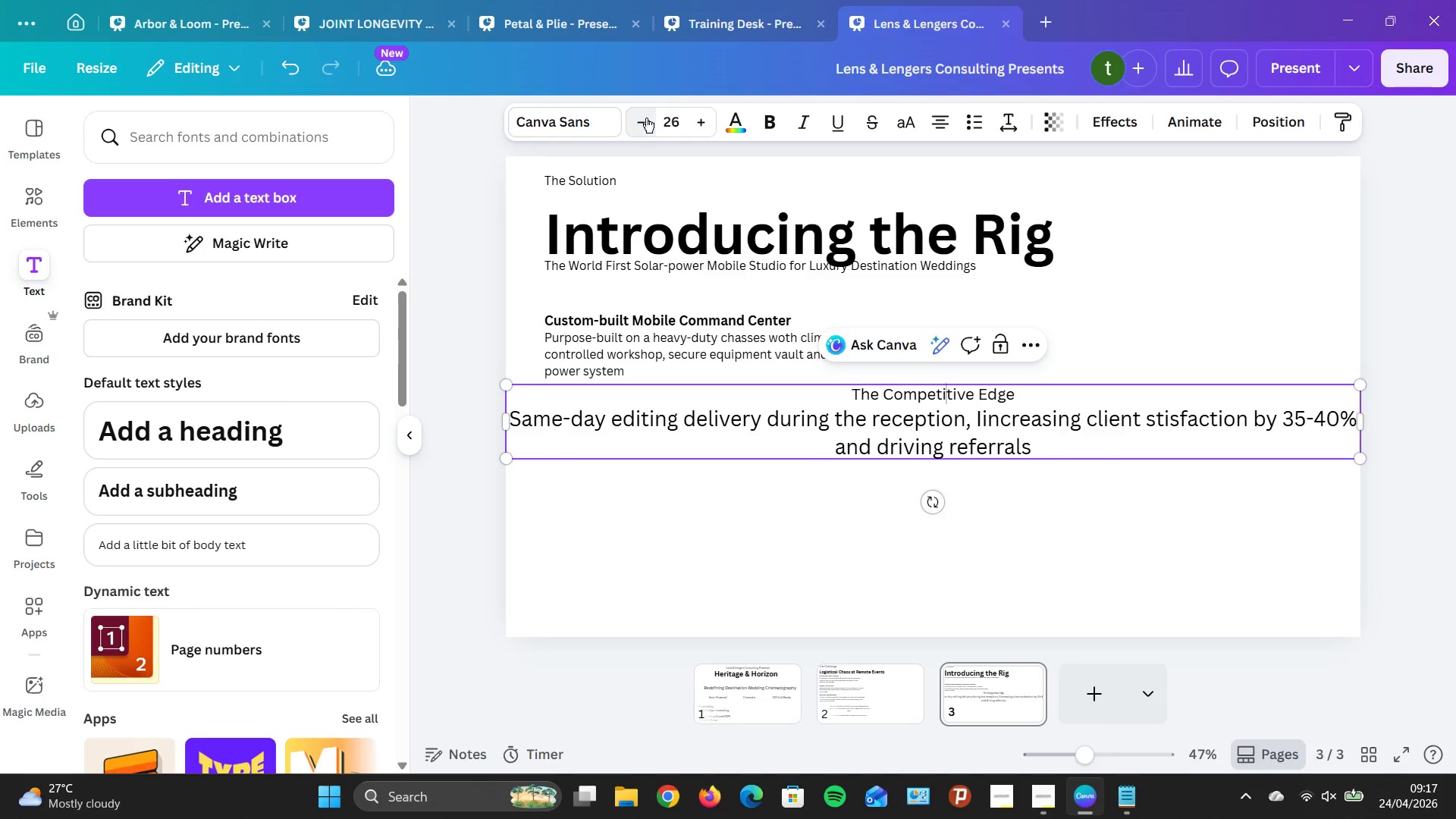 
triple_click([646, 118])
 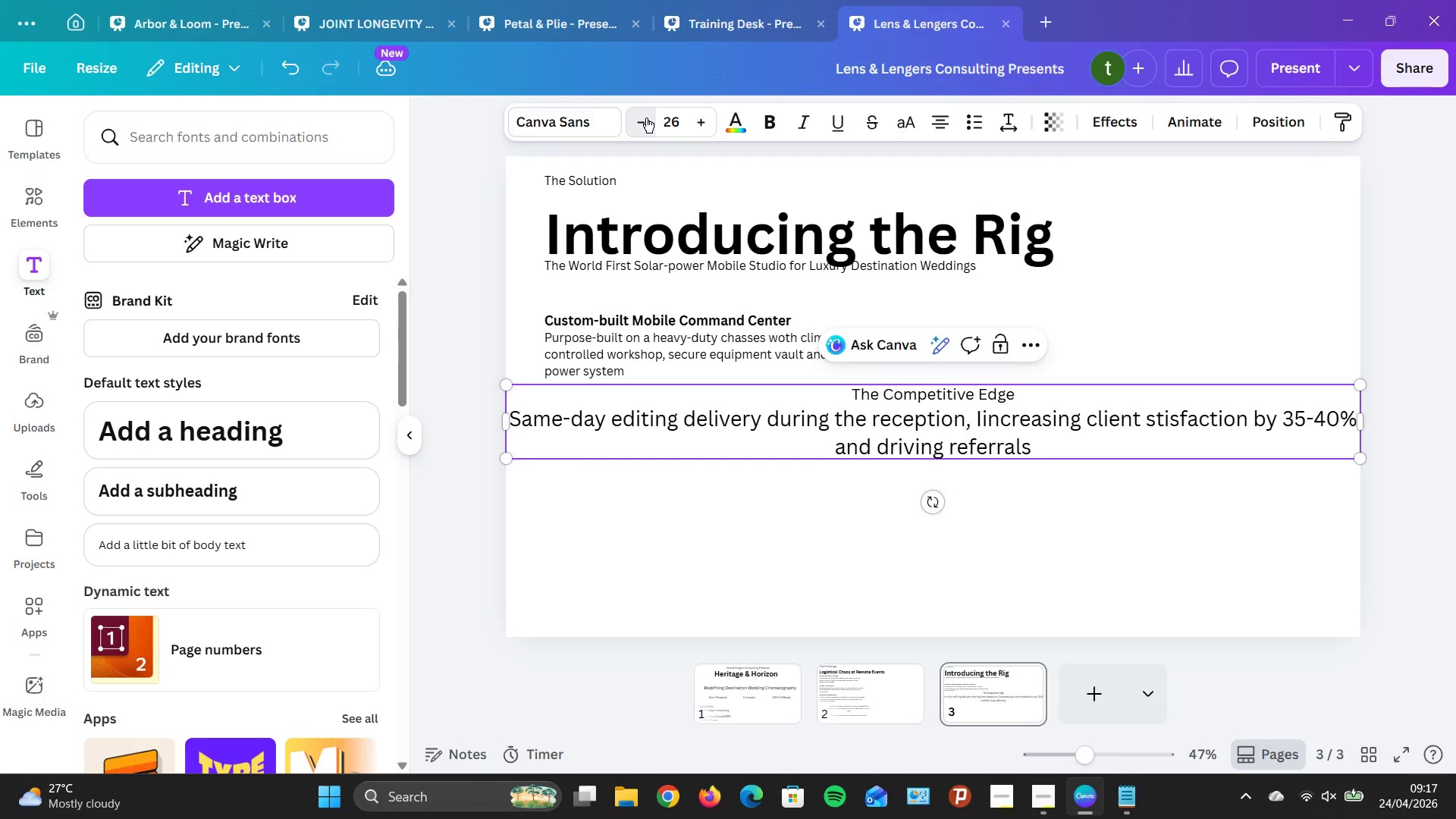 
triple_click([646, 118])
 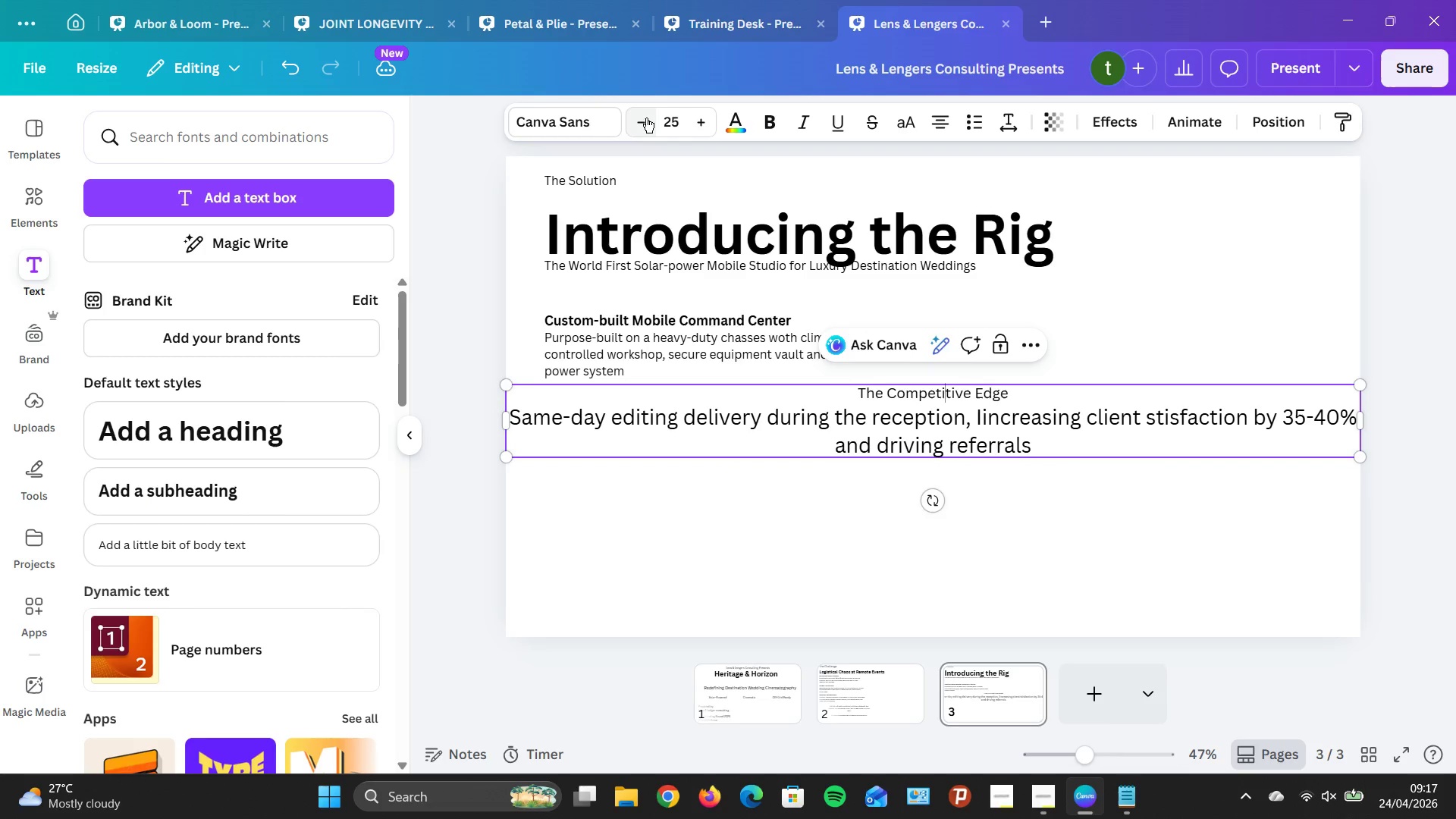 
triple_click([646, 118])
 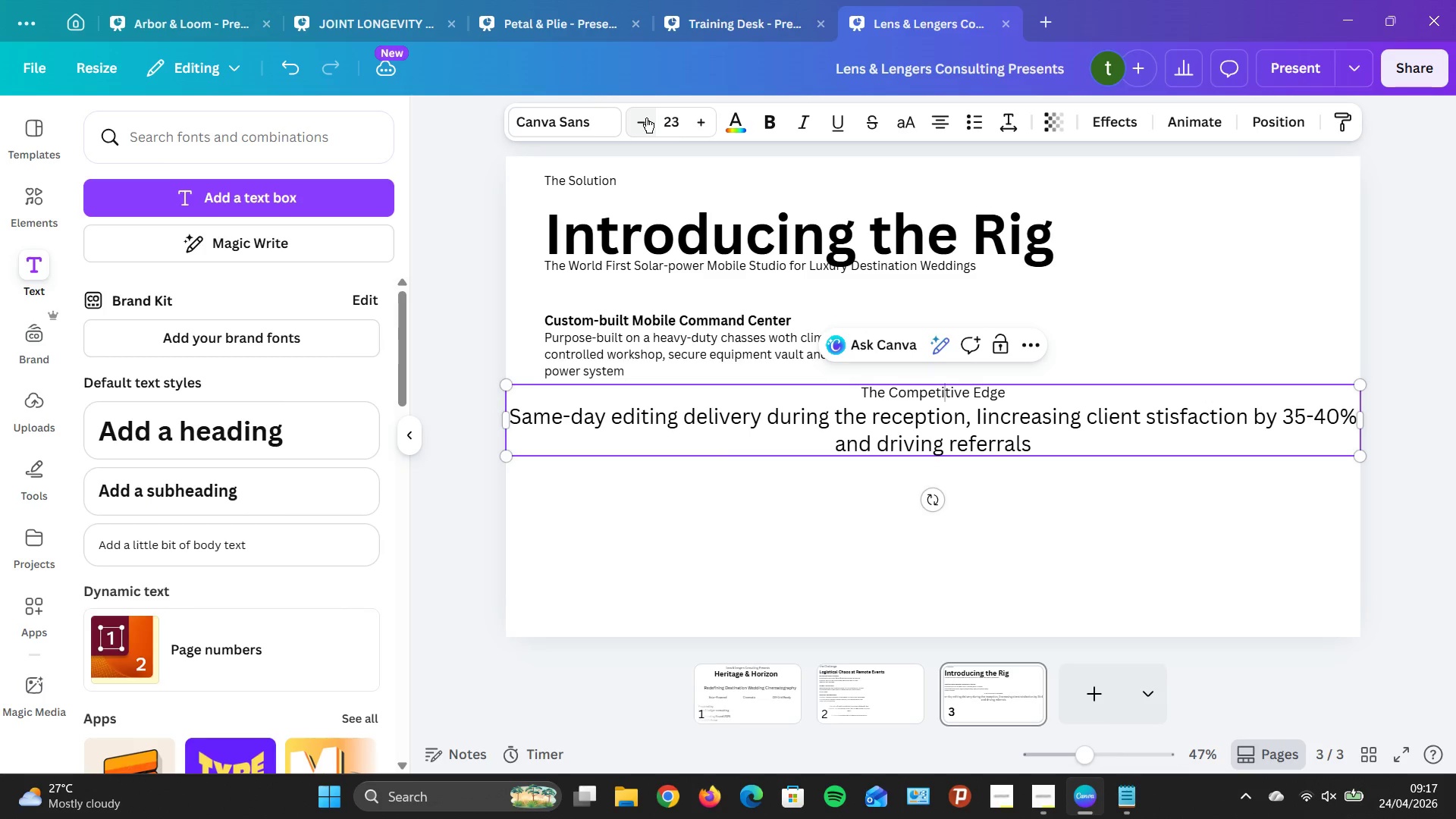 
triple_click([646, 118])
 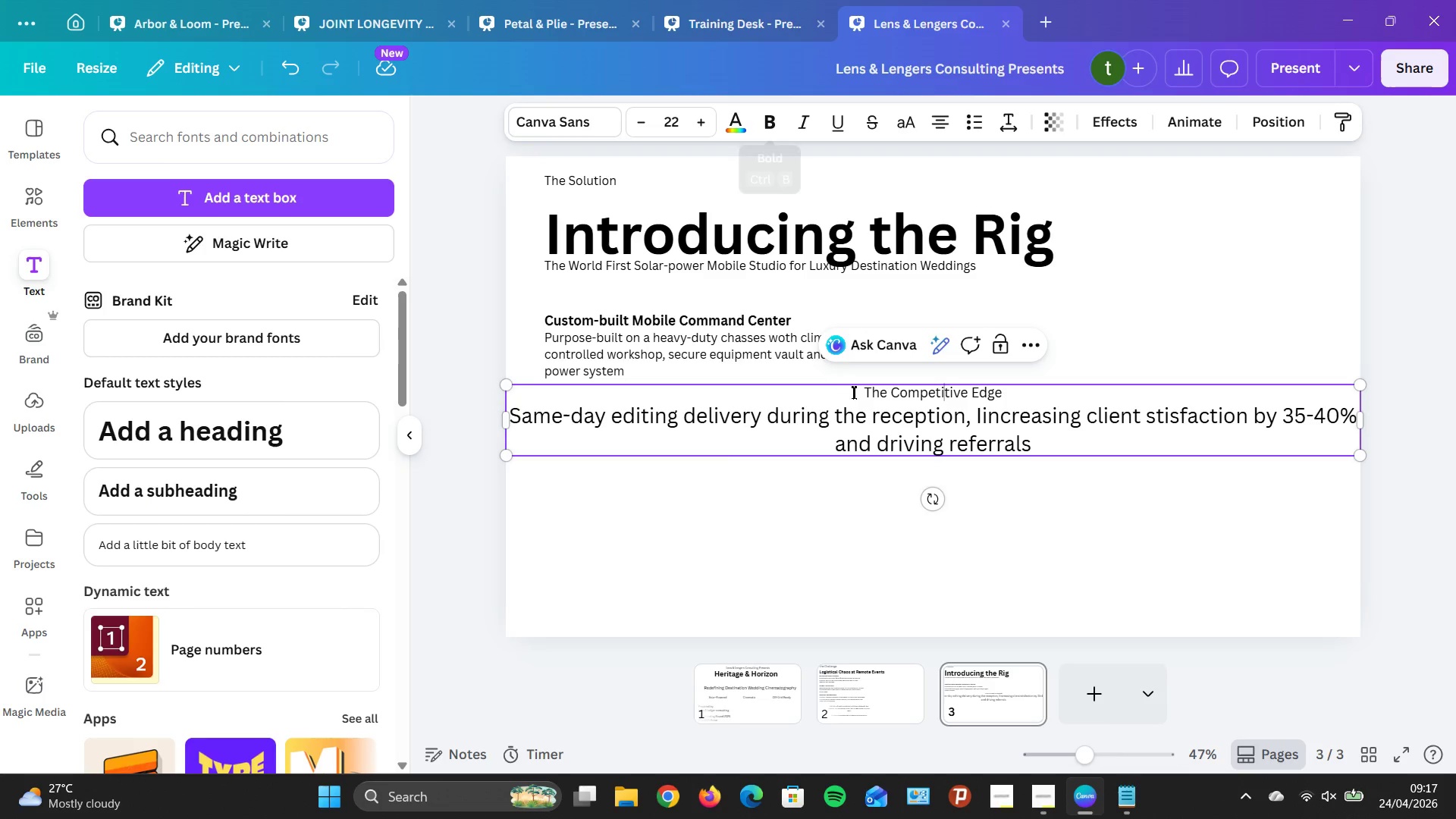 
left_click([869, 425])
 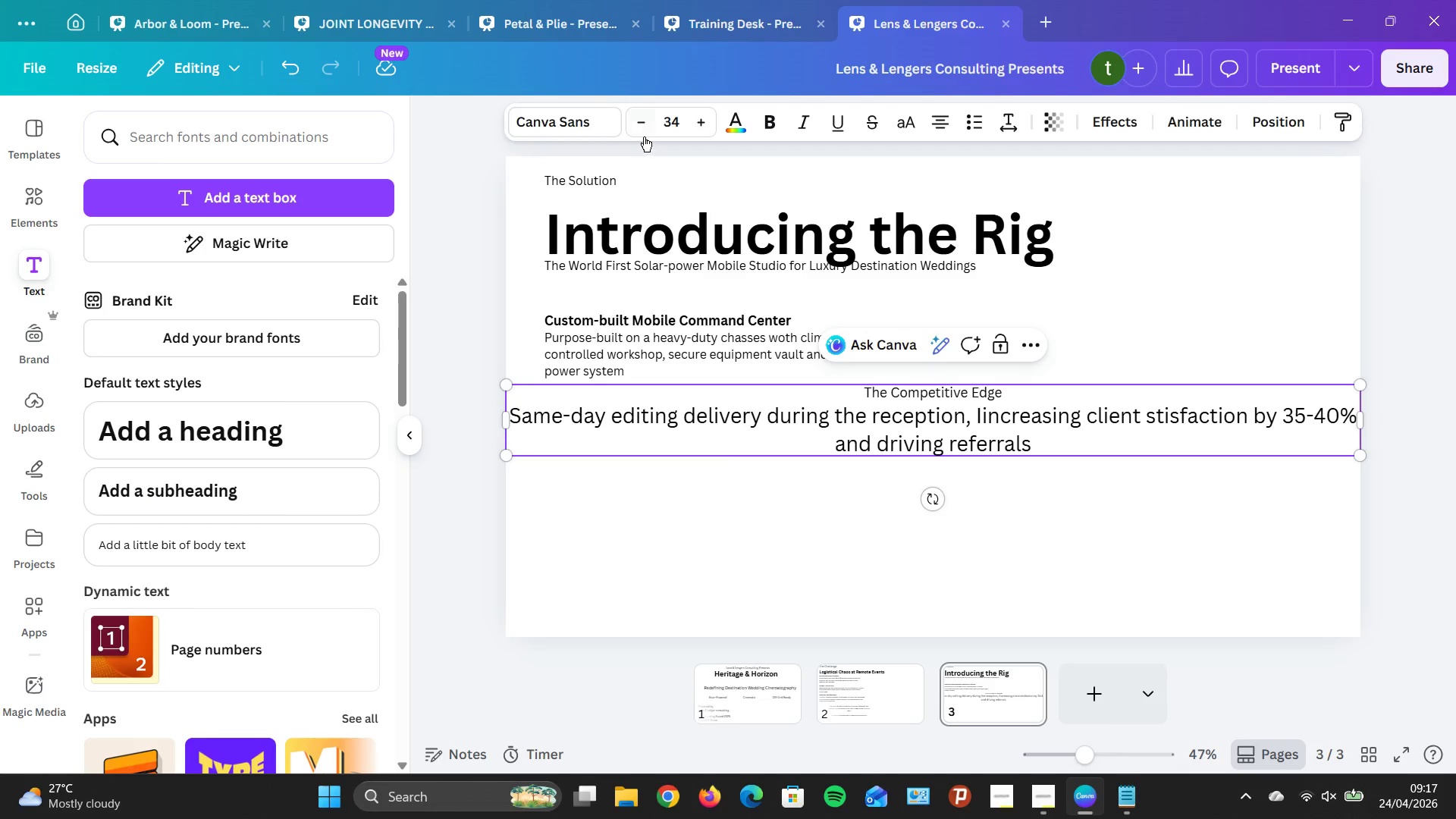 
double_click([644, 136])
 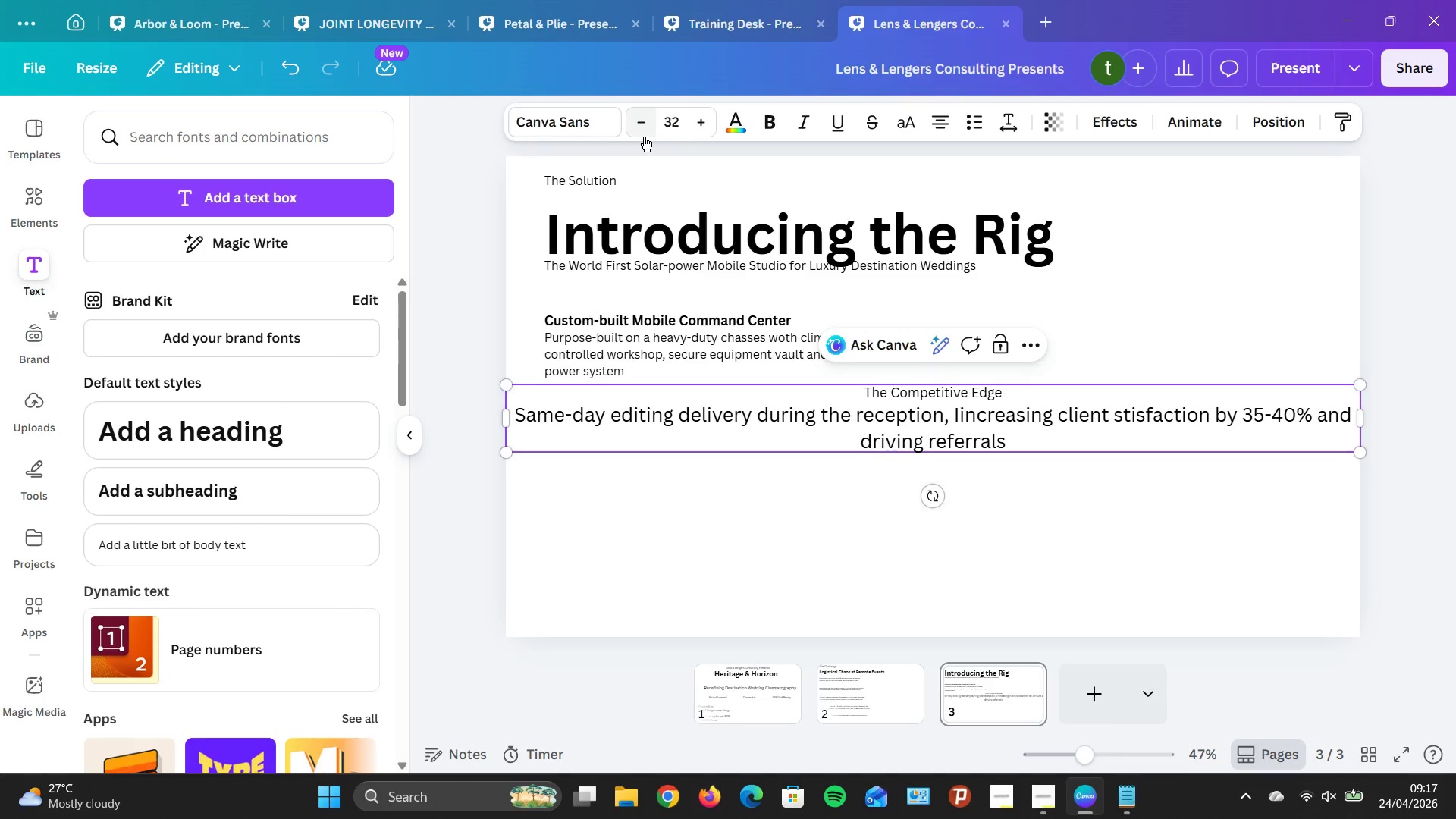 
triple_click([644, 136])
 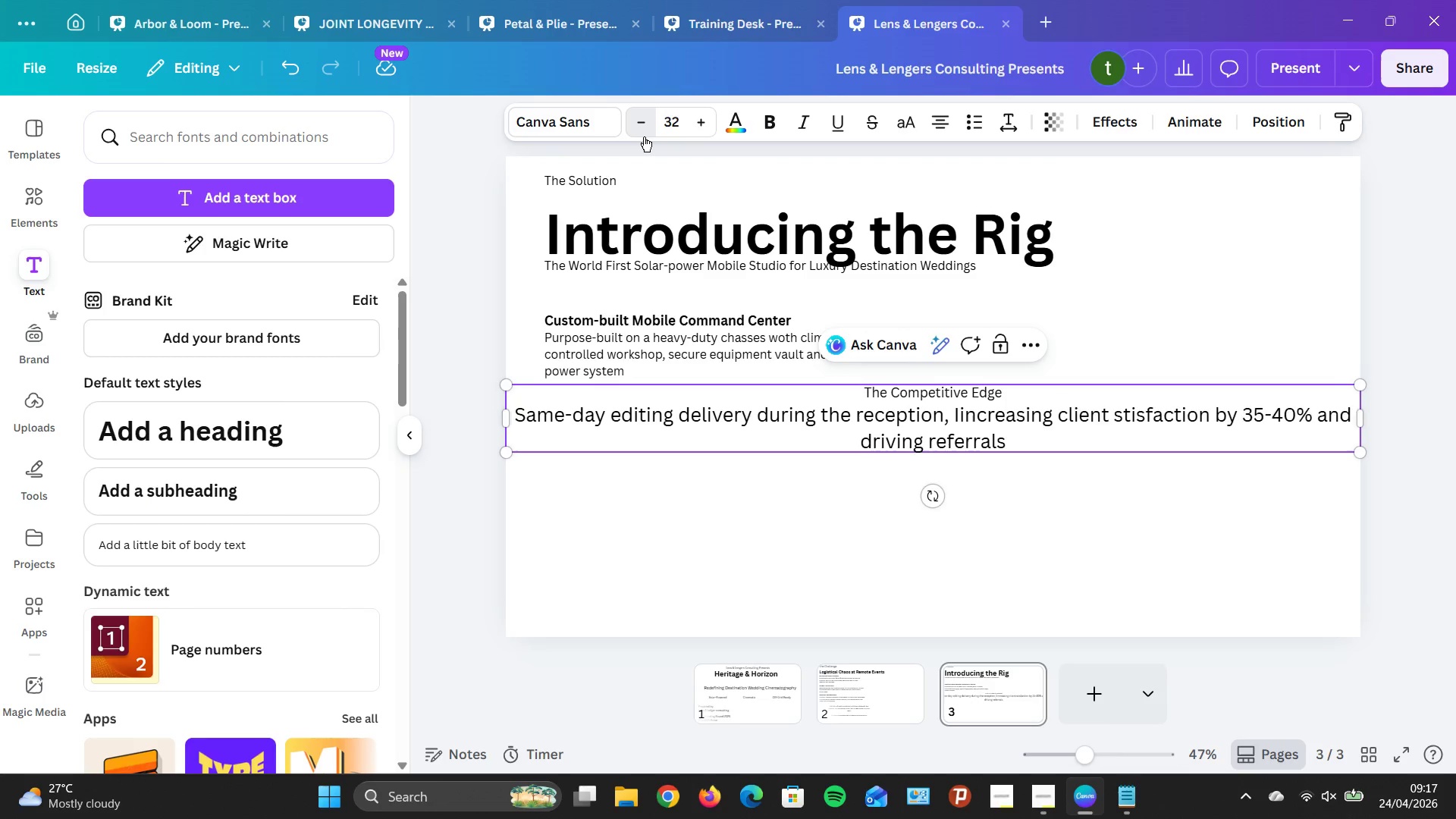 
triple_click([644, 136])
 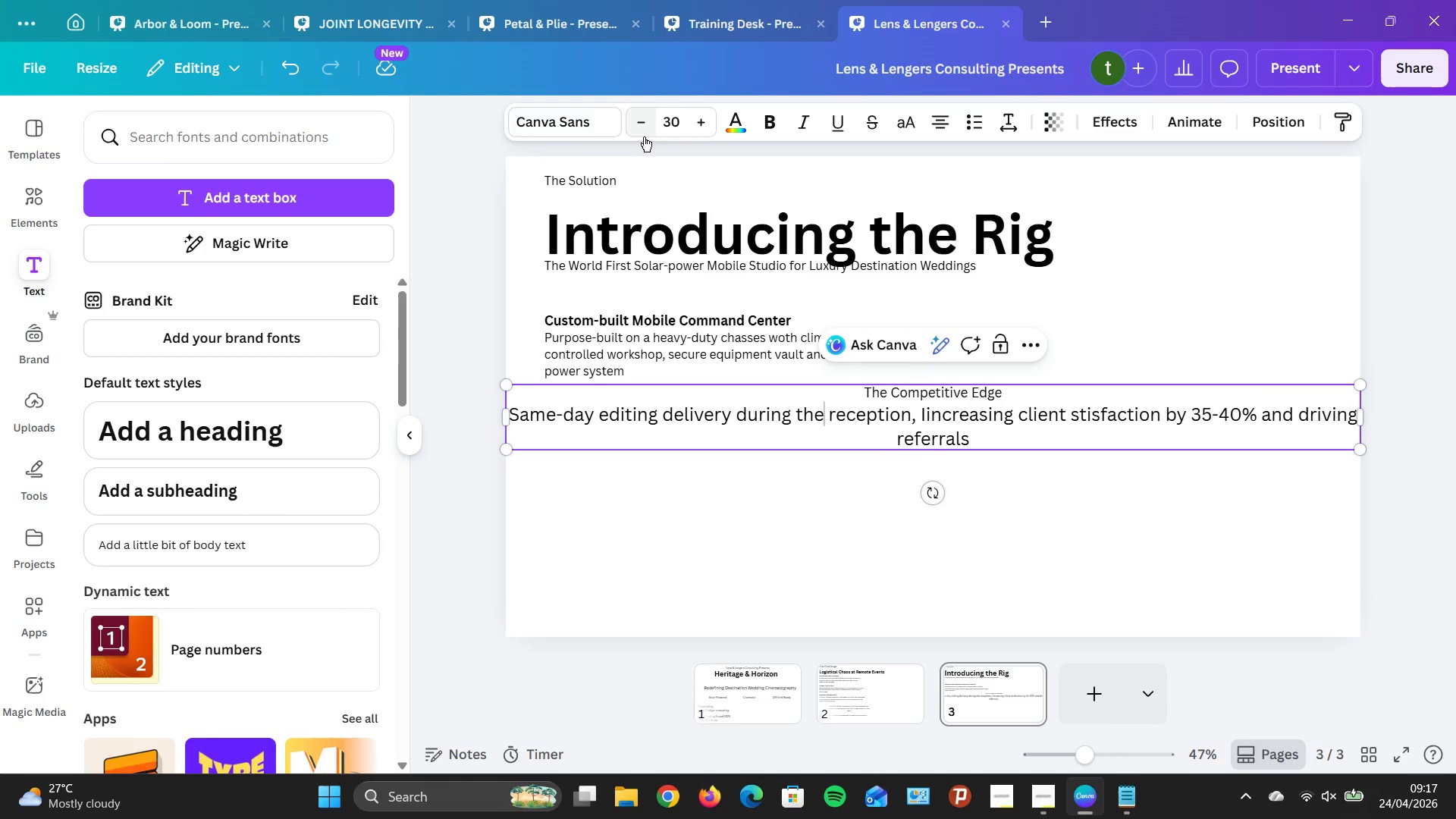 
triple_click([644, 136])
 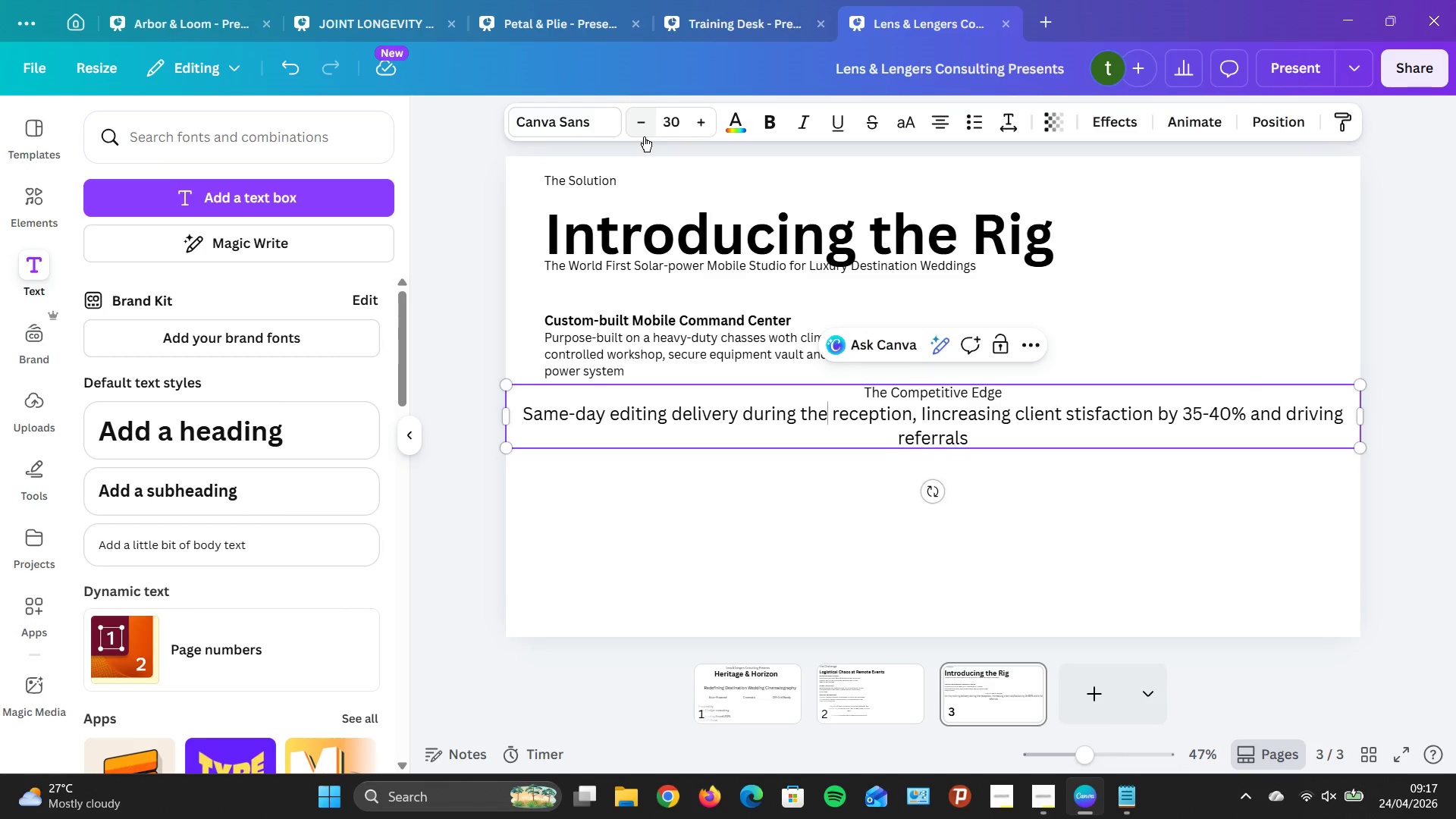 
triple_click([644, 136])
 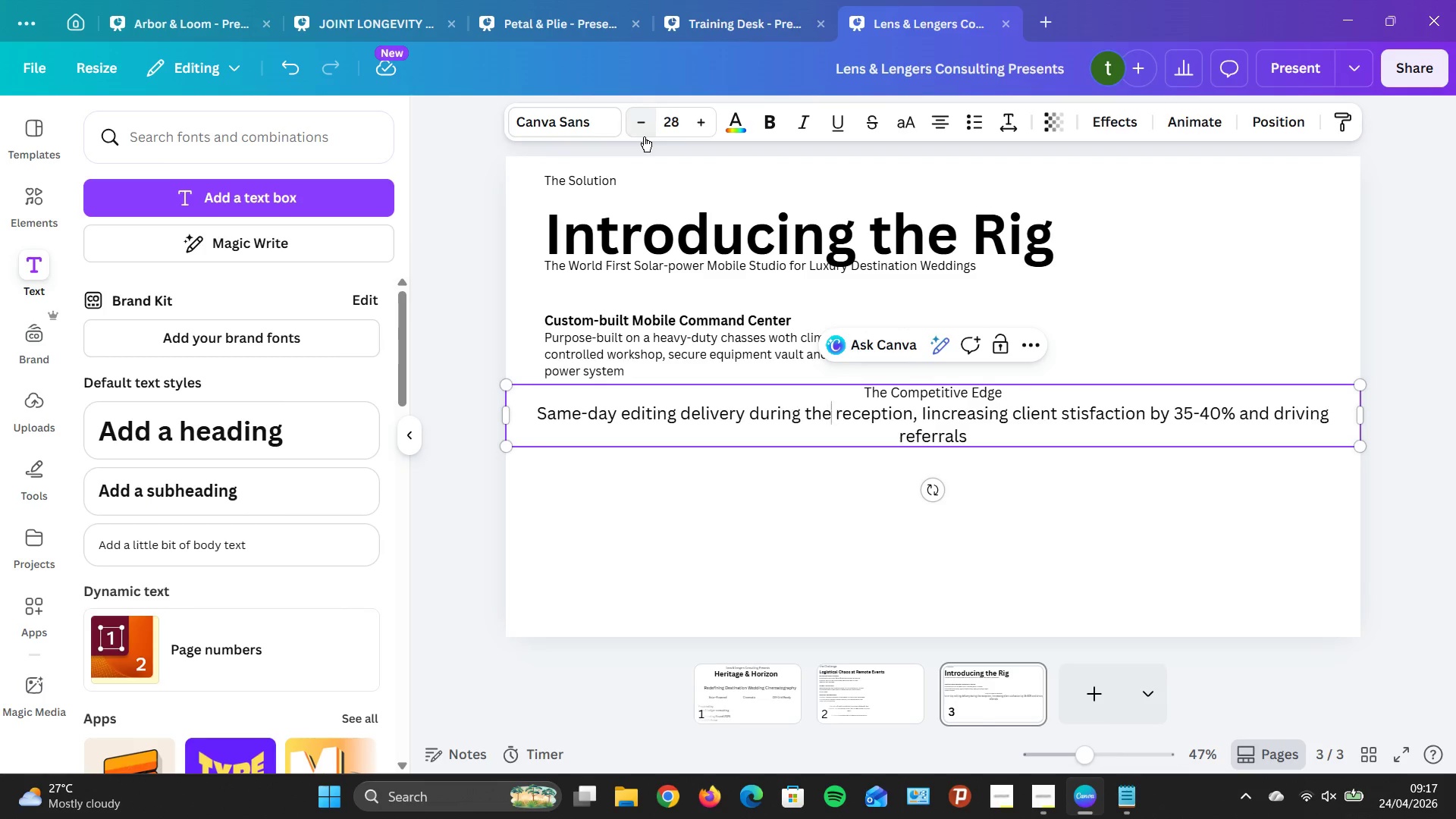 
triple_click([644, 136])
 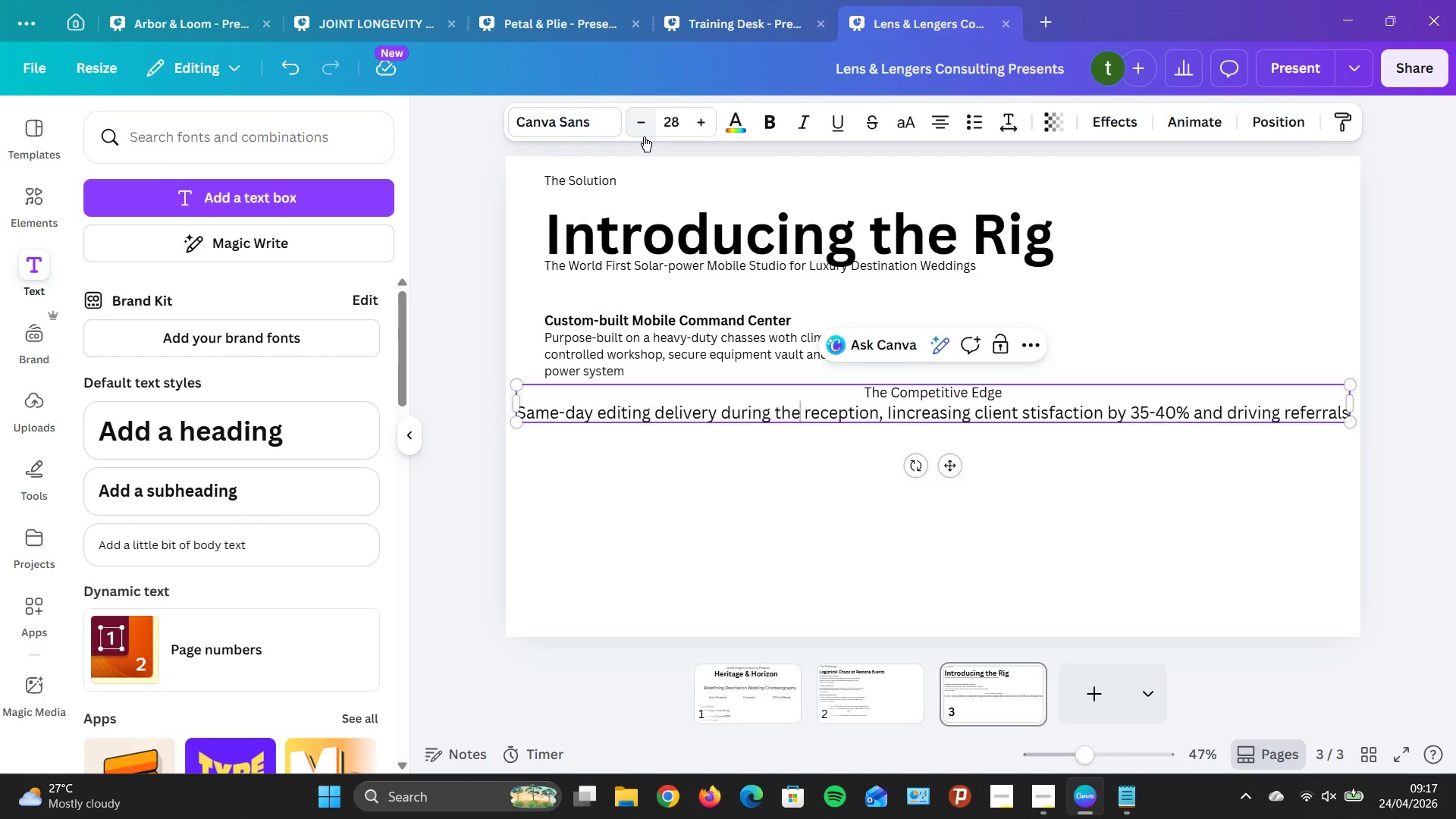 
triple_click([644, 136])
 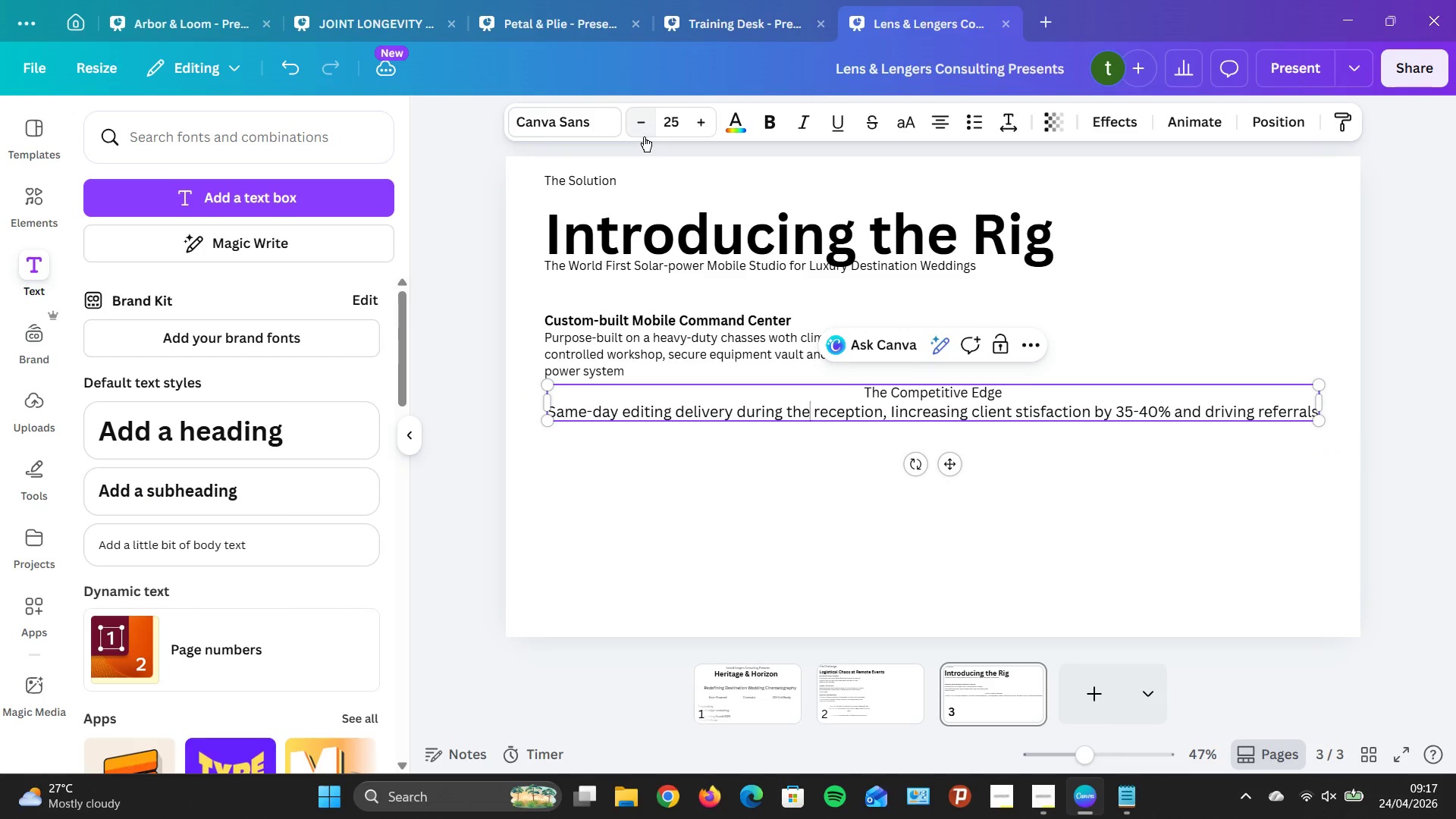 
double_click([643, 136])
 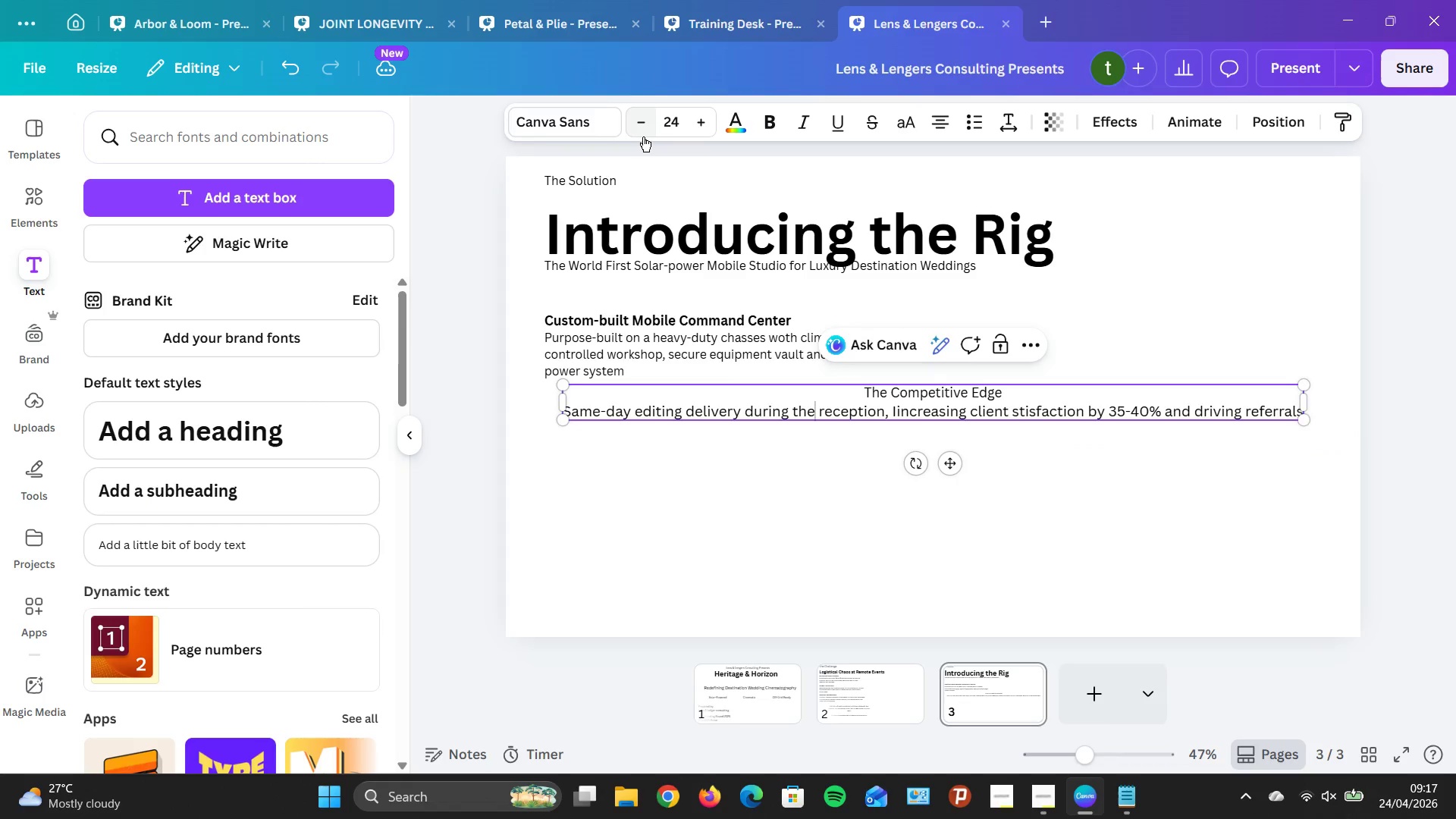 
triple_click([643, 136])
 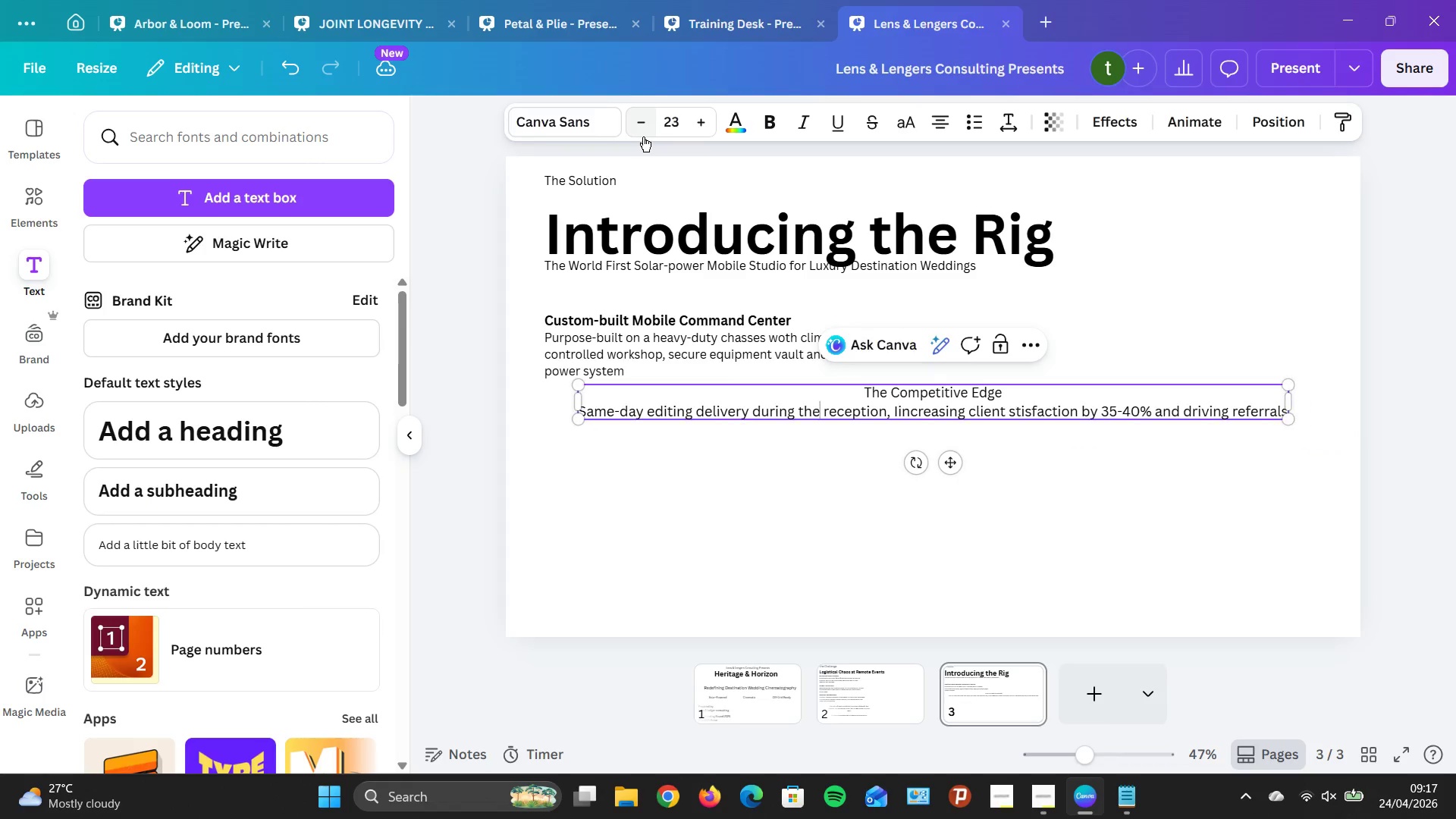 
triple_click([643, 136])
 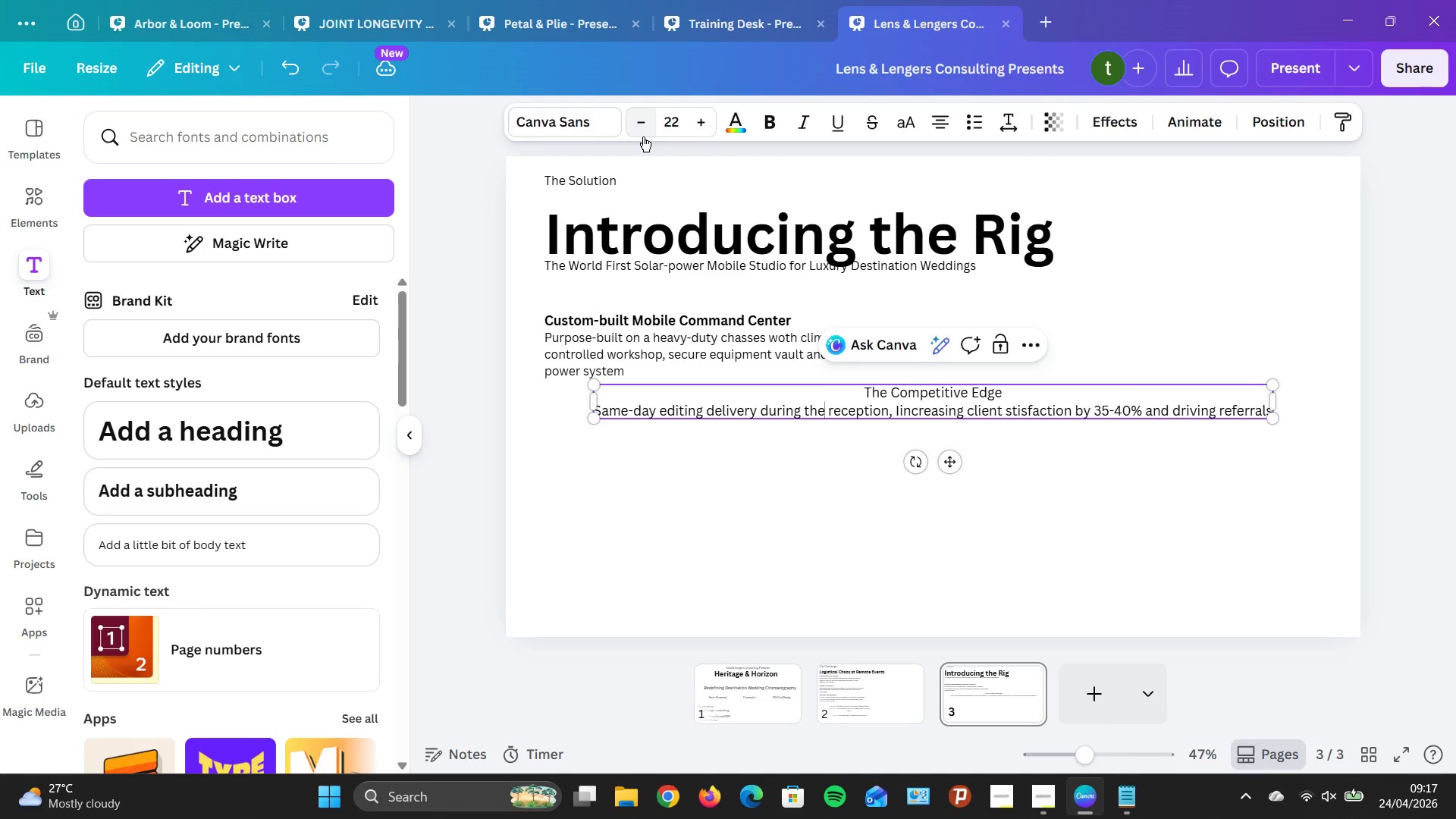 
triple_click([643, 136])
 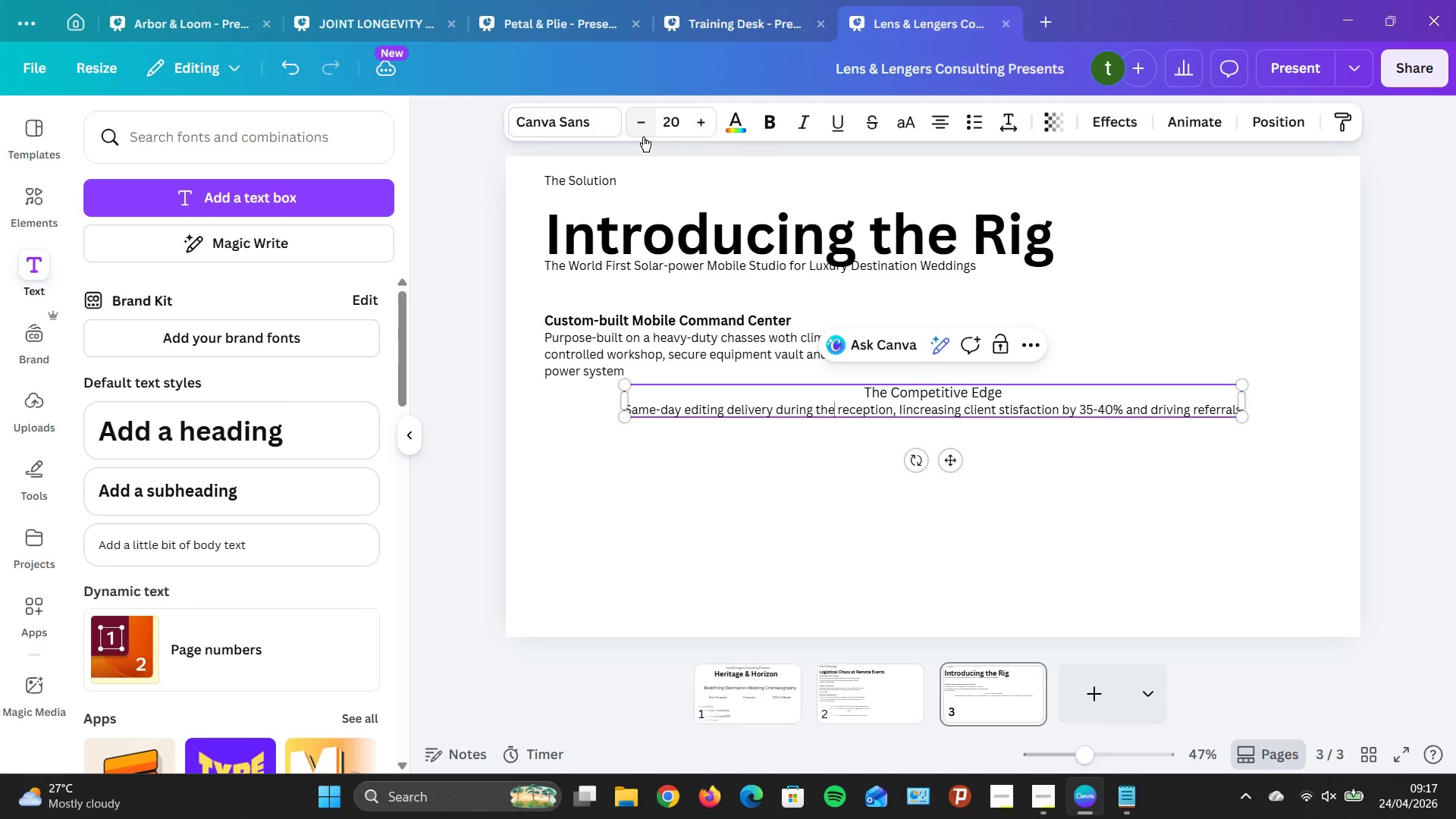 
triple_click([643, 136])
 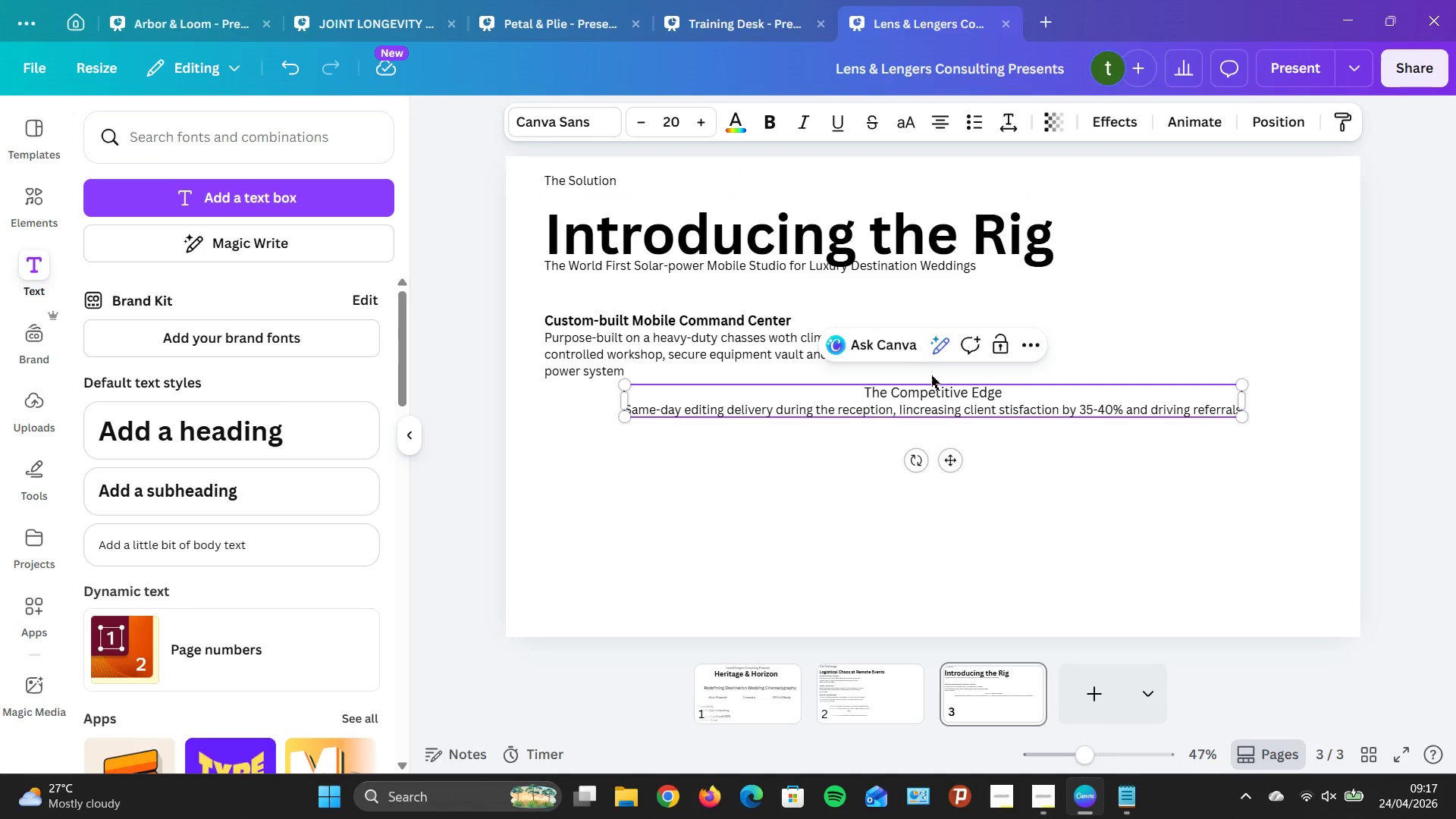 
left_click_drag(start_coordinate=[1004, 391], to_coordinate=[877, 377])
 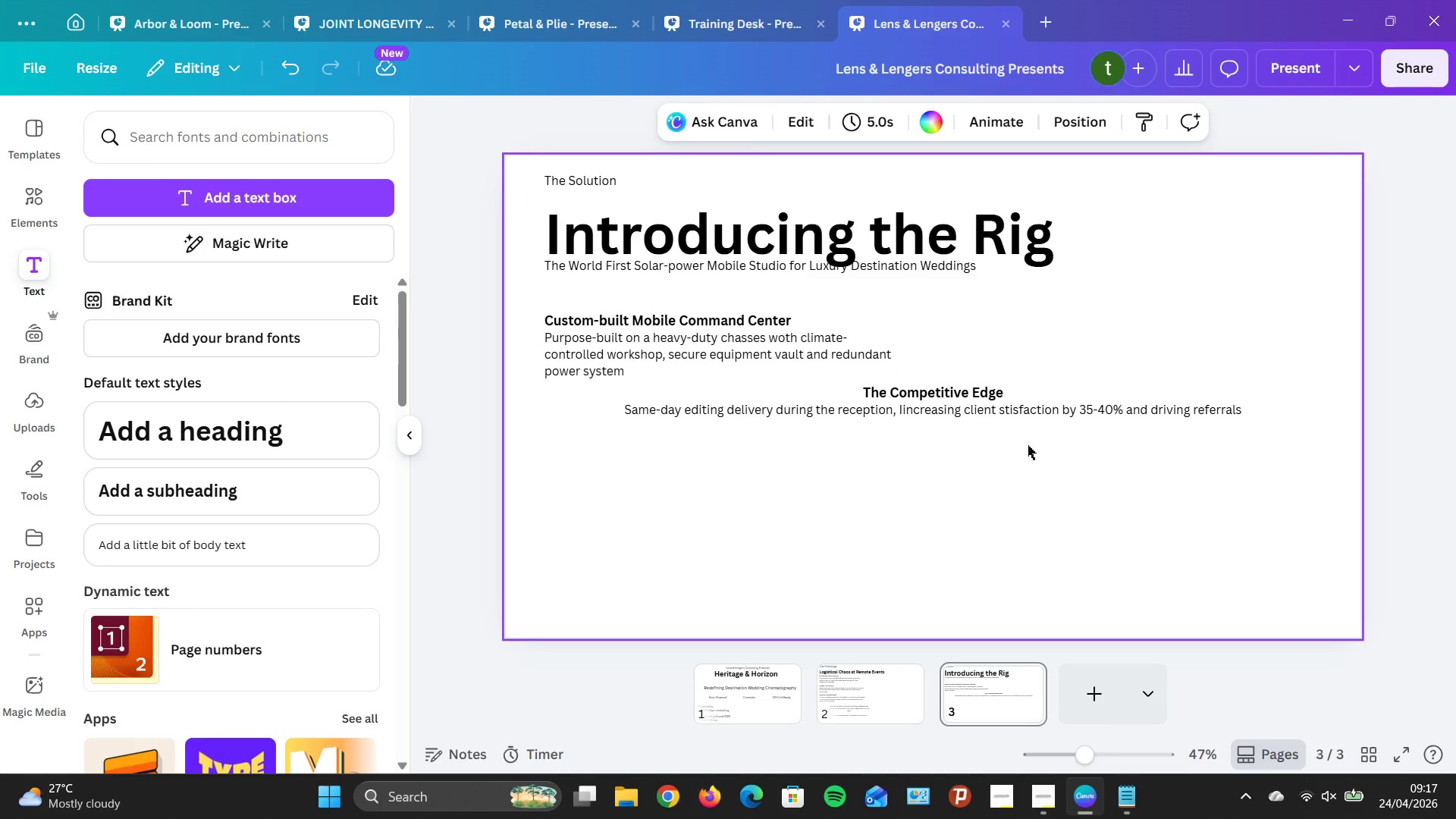 
left_click([1129, 409])
 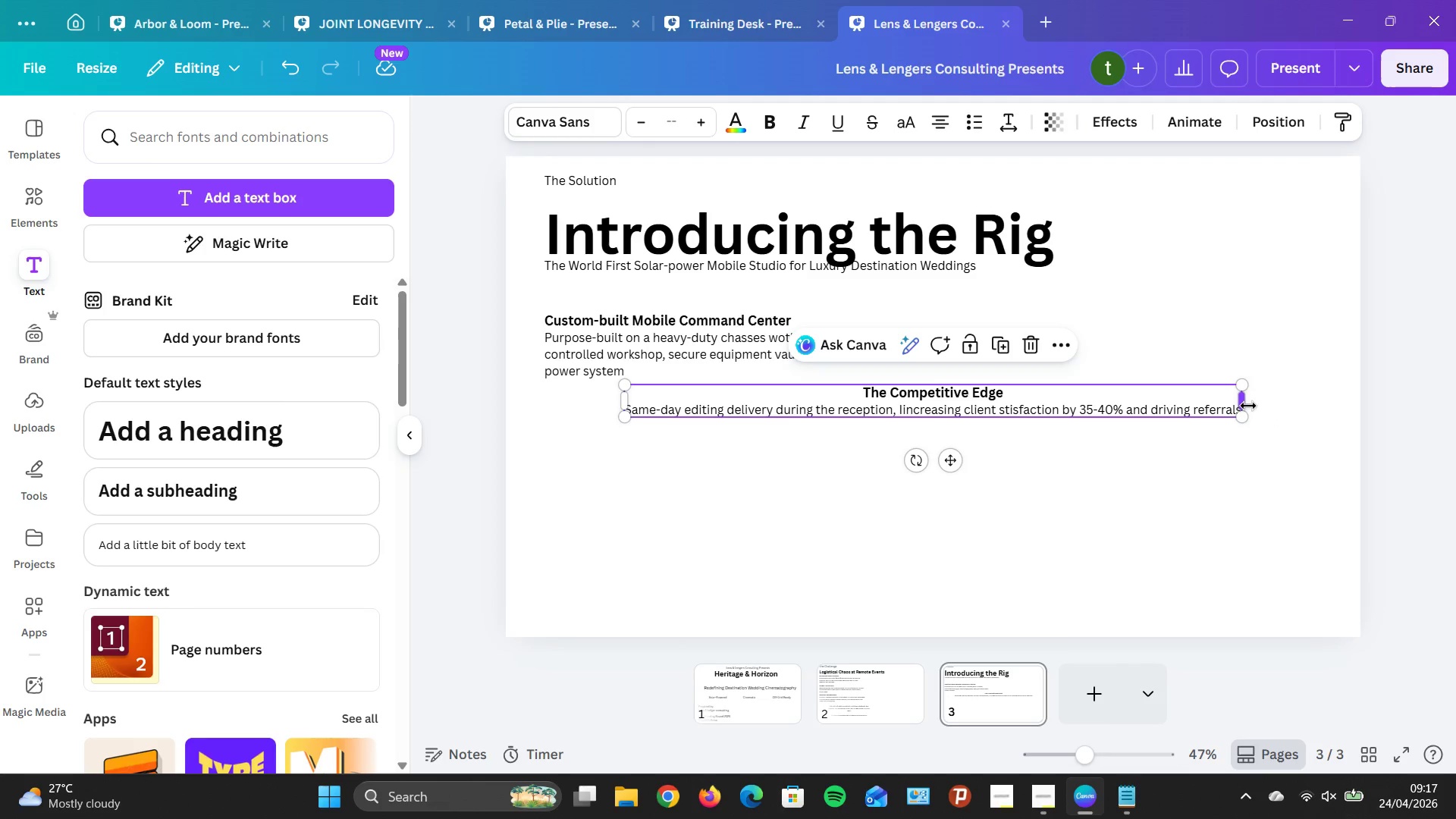 
left_click_drag(start_coordinate=[1248, 406], to_coordinate=[1057, 408])
 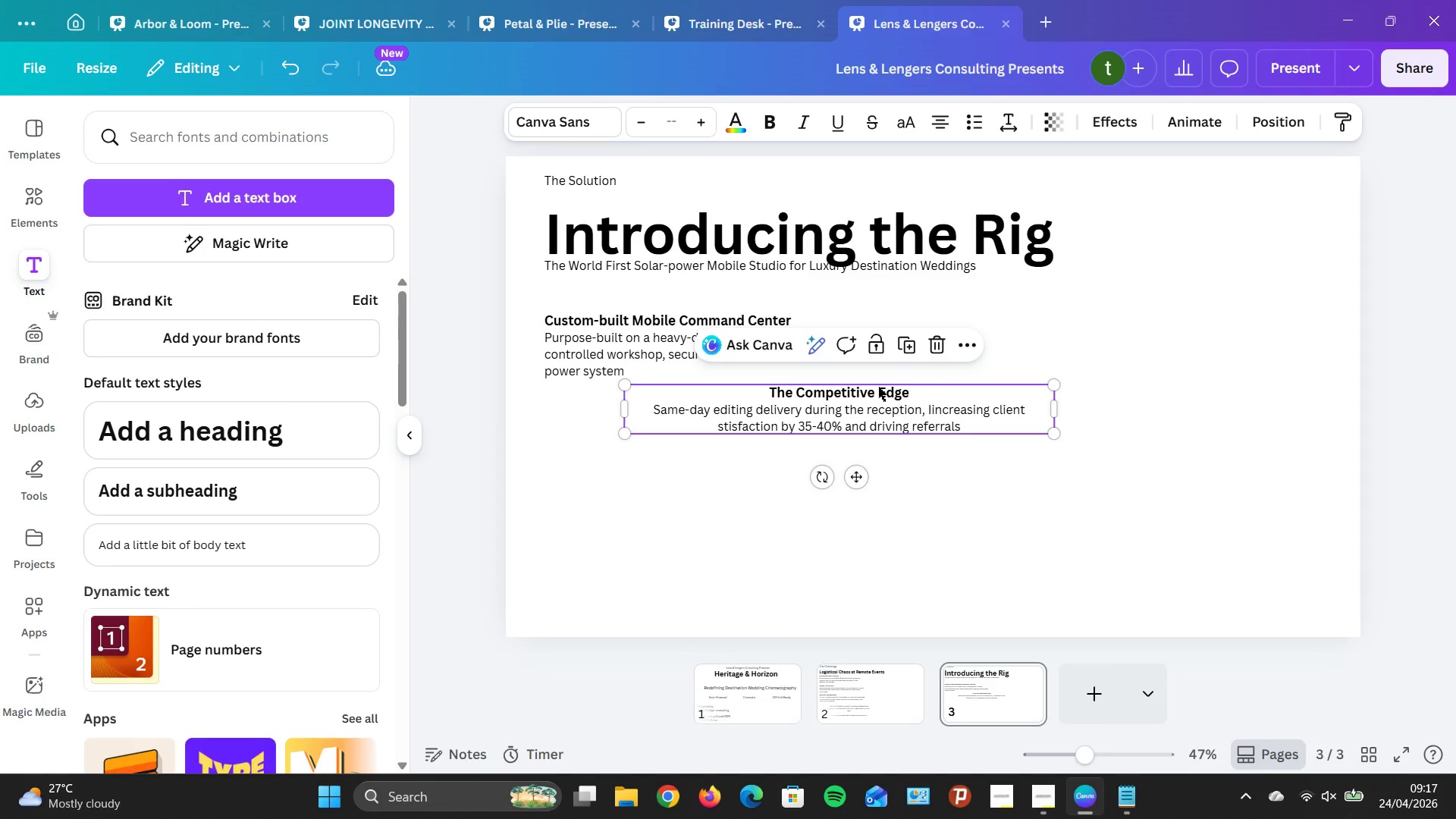 
left_click([878, 387])
 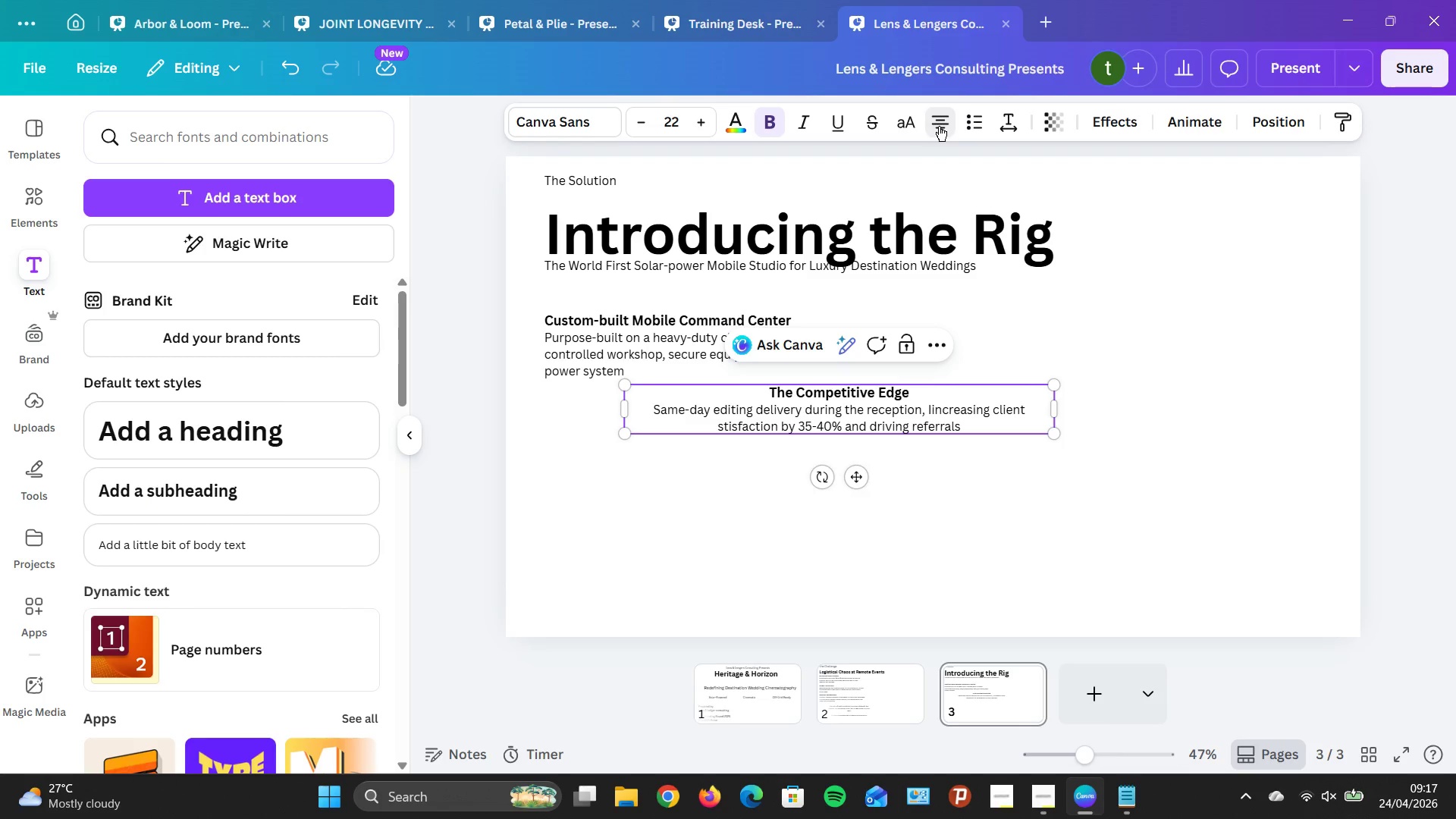 
left_click([893, 441])
 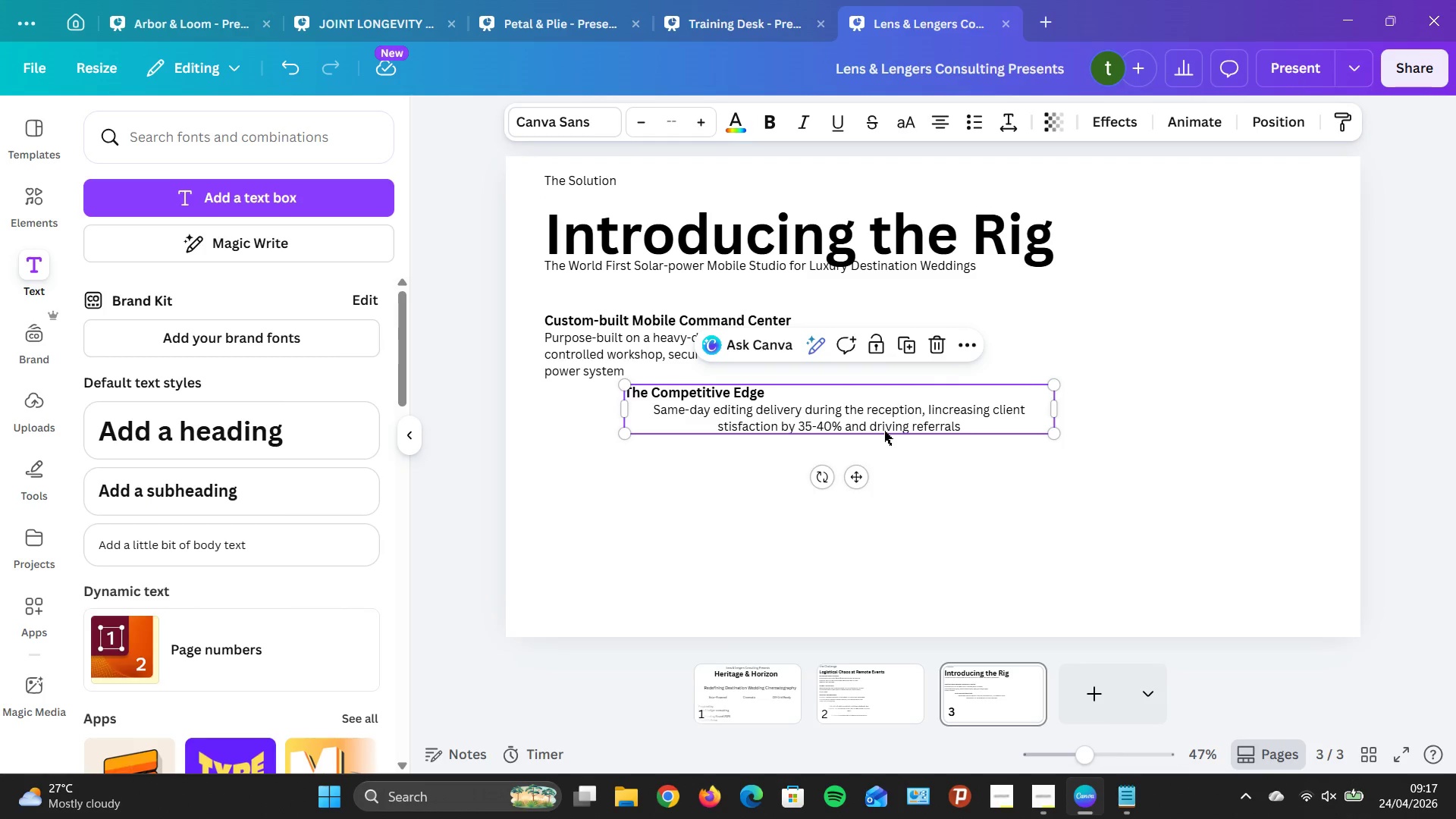 
double_click([883, 416])
 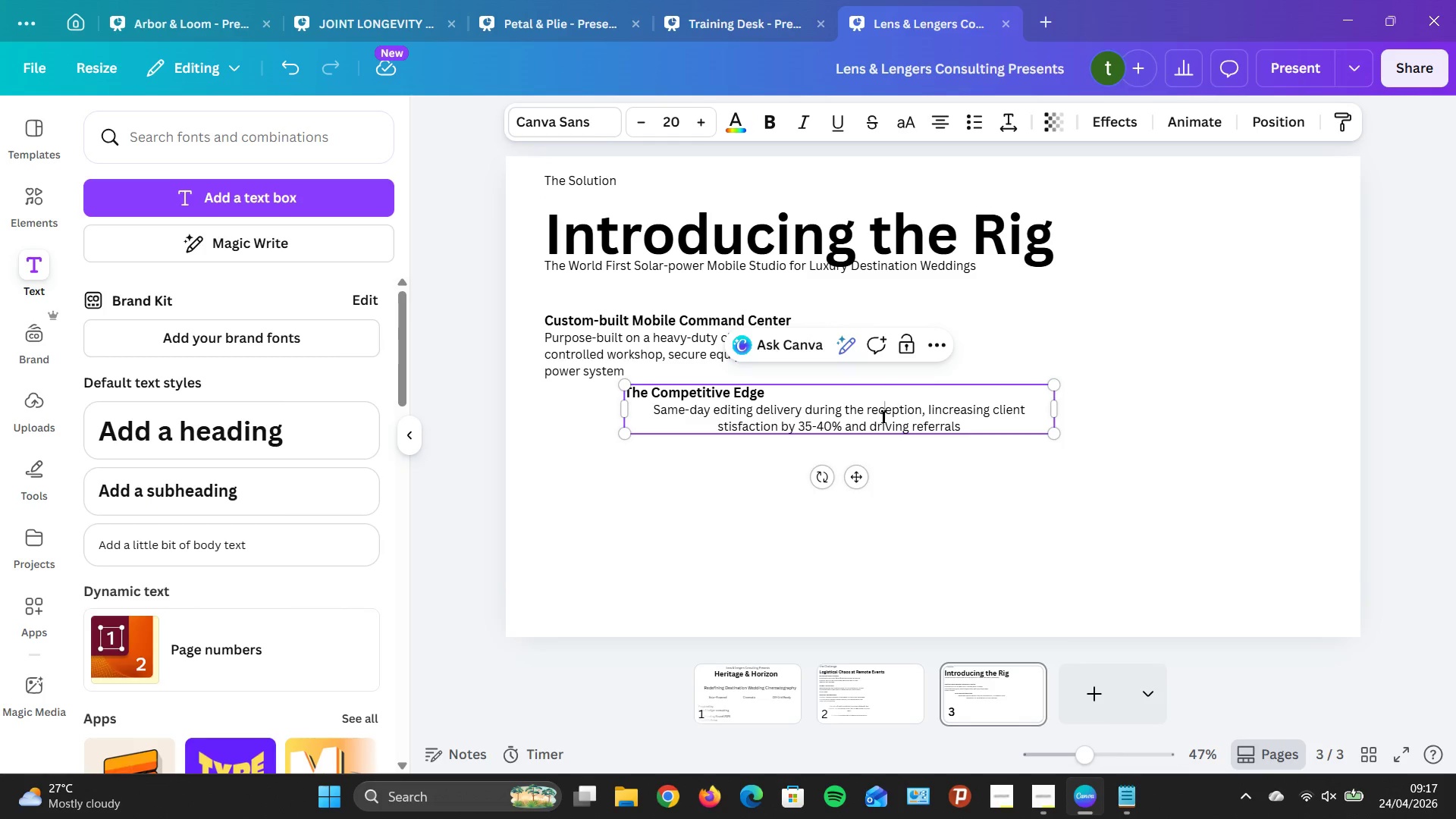 
triple_click([883, 416])
 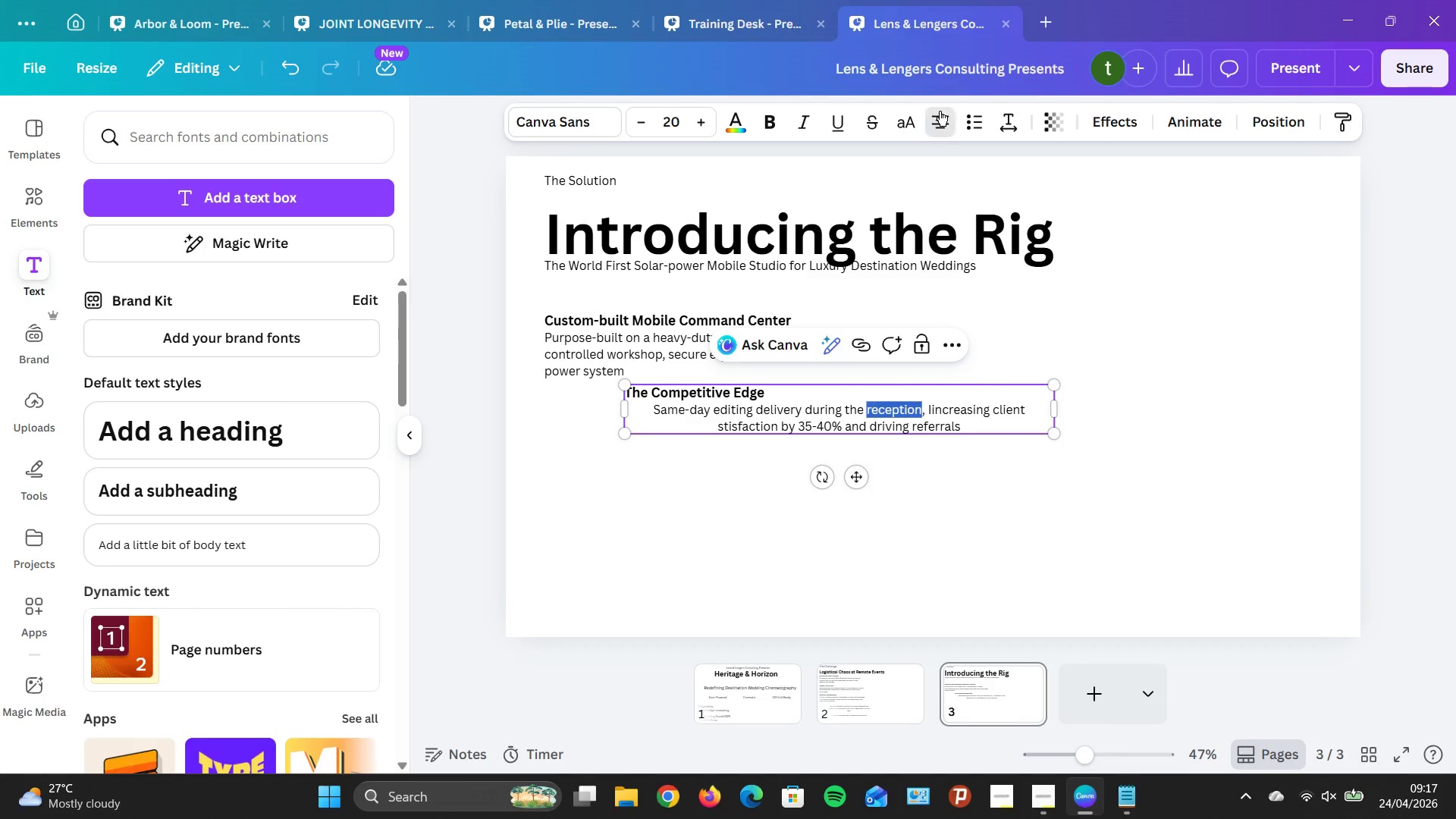 
left_click([1052, 456])
 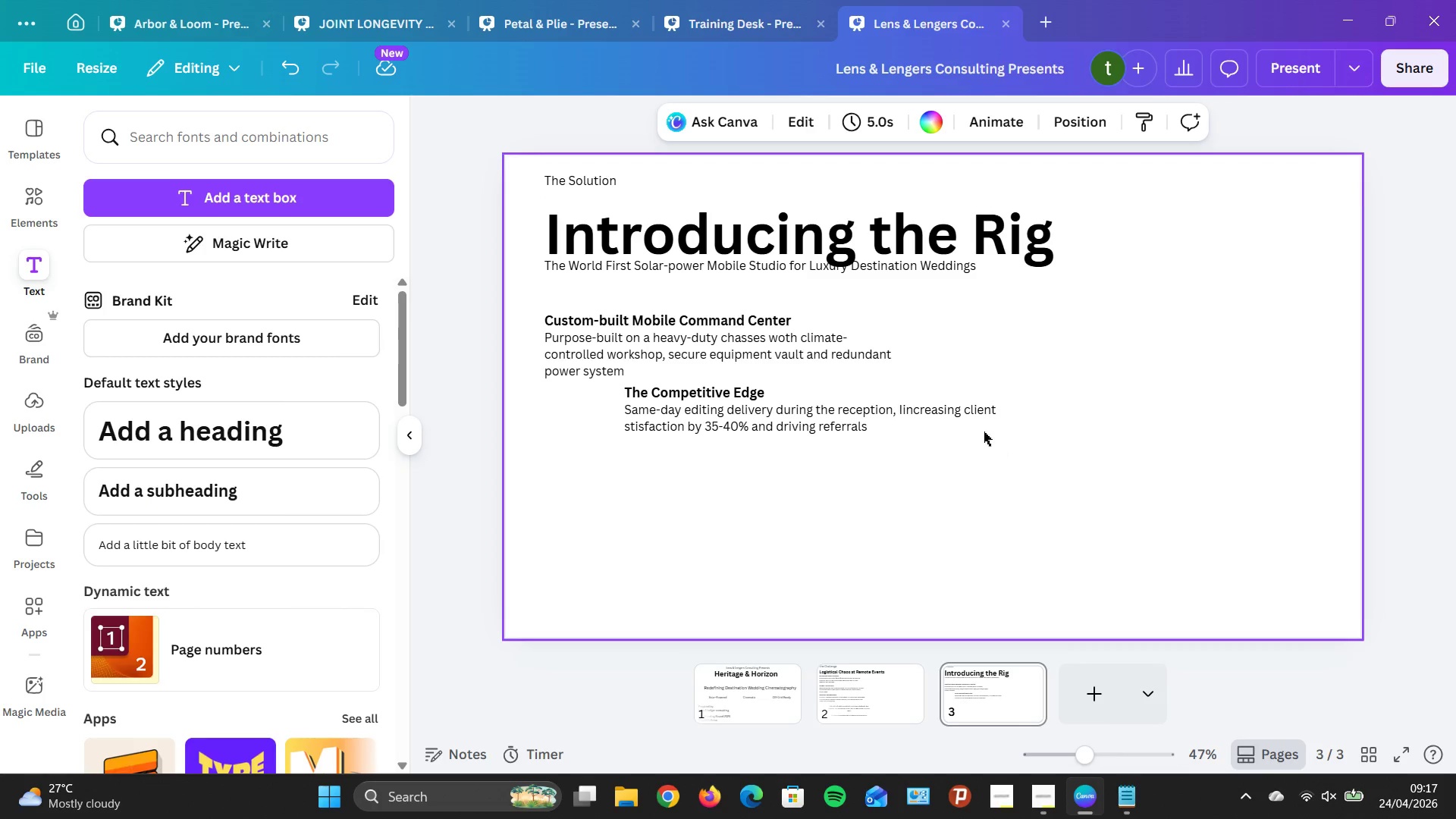 
mouse_move([1017, 406])
 